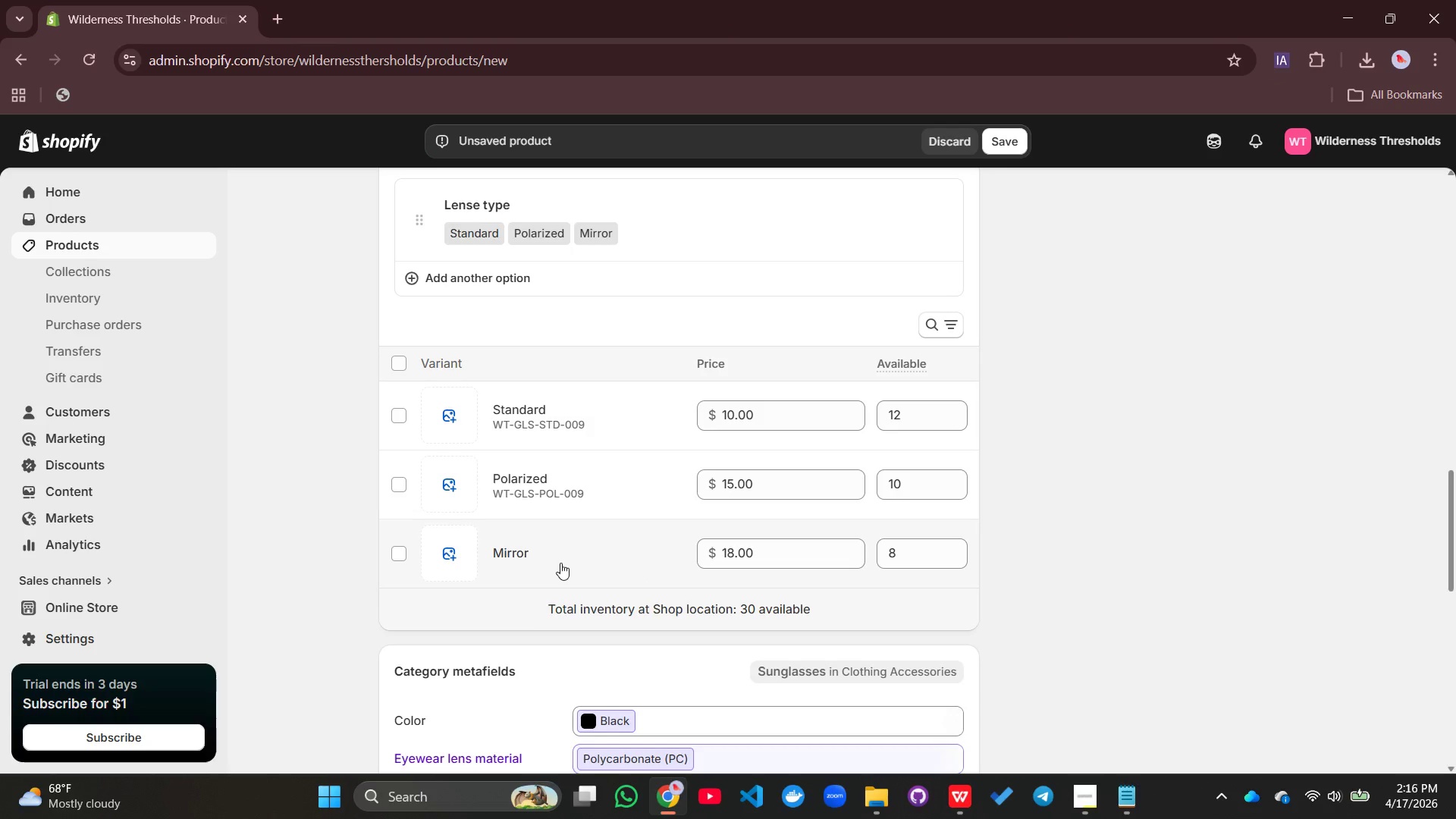 
left_click([514, 546])
 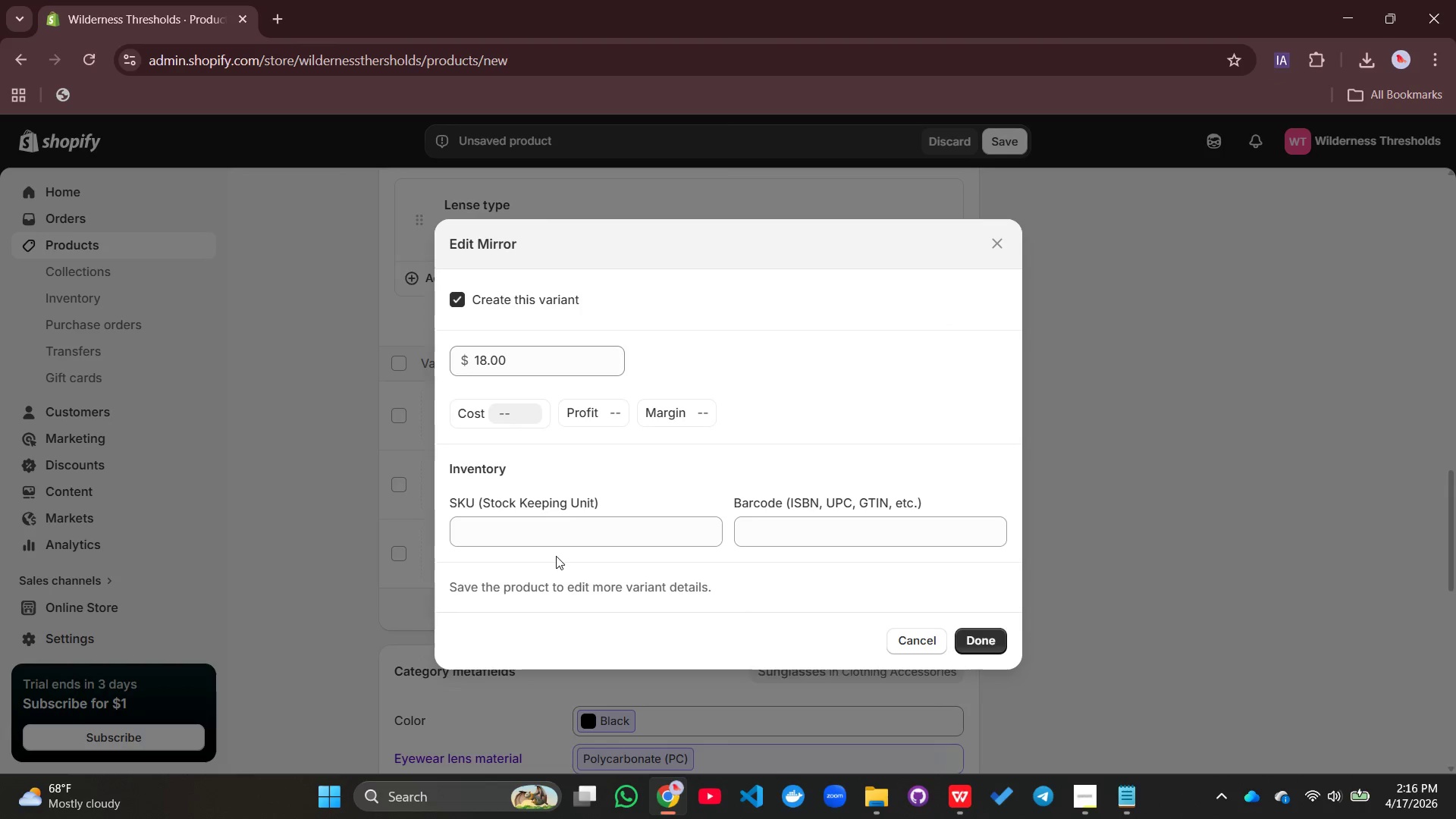 
left_click([554, 537])
 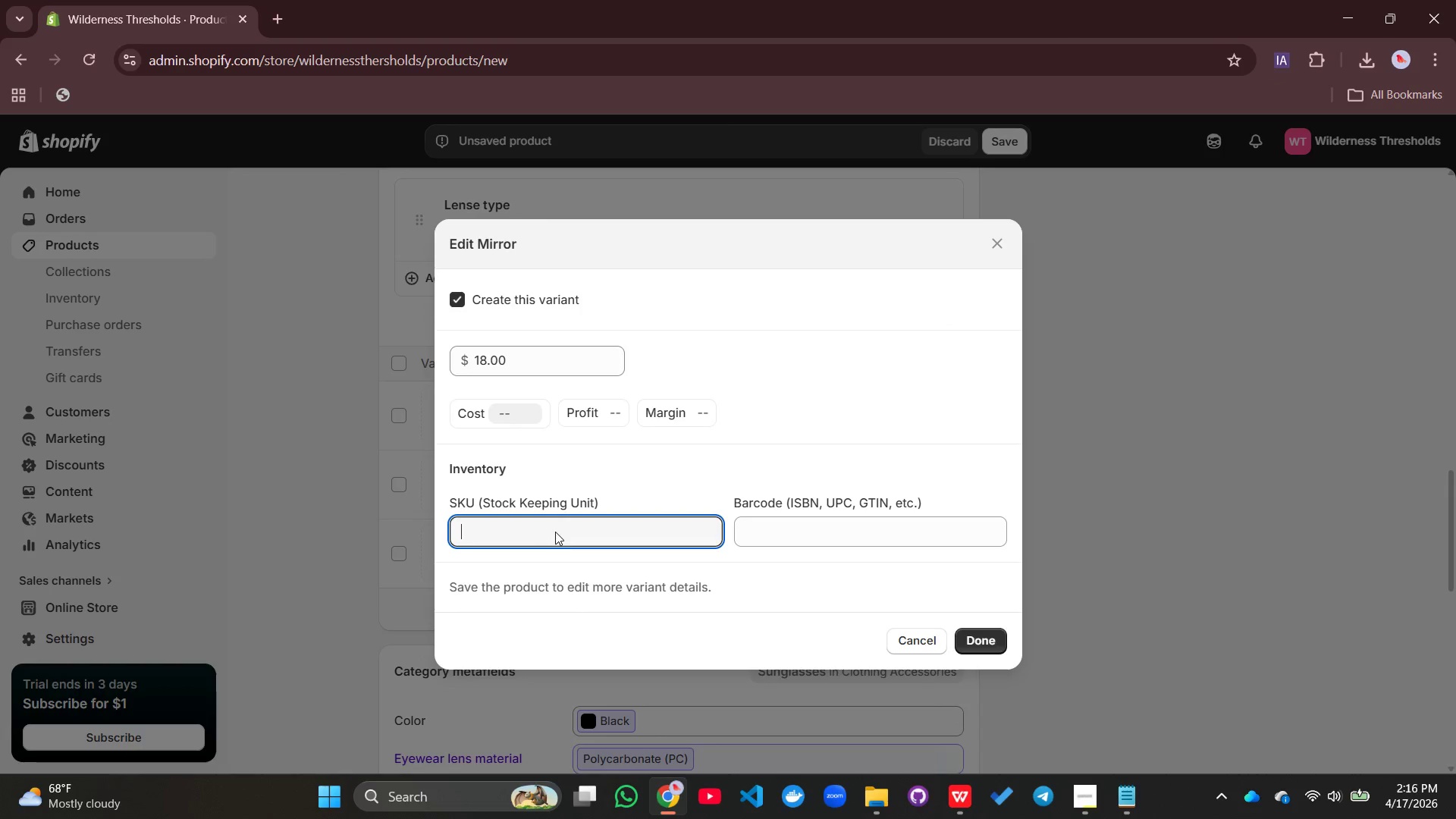 
key(Control+V)
 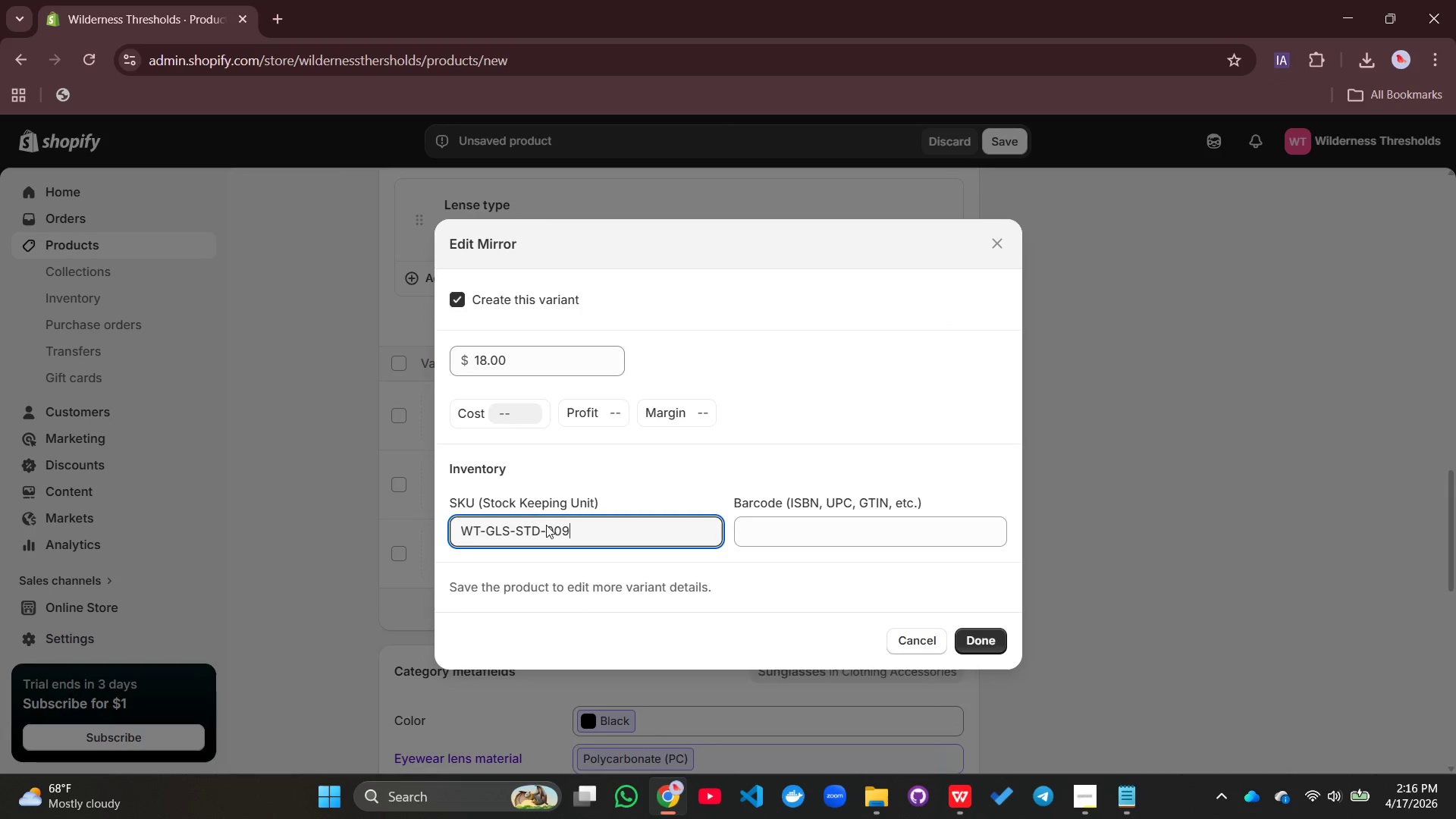 
left_click([541, 526])
 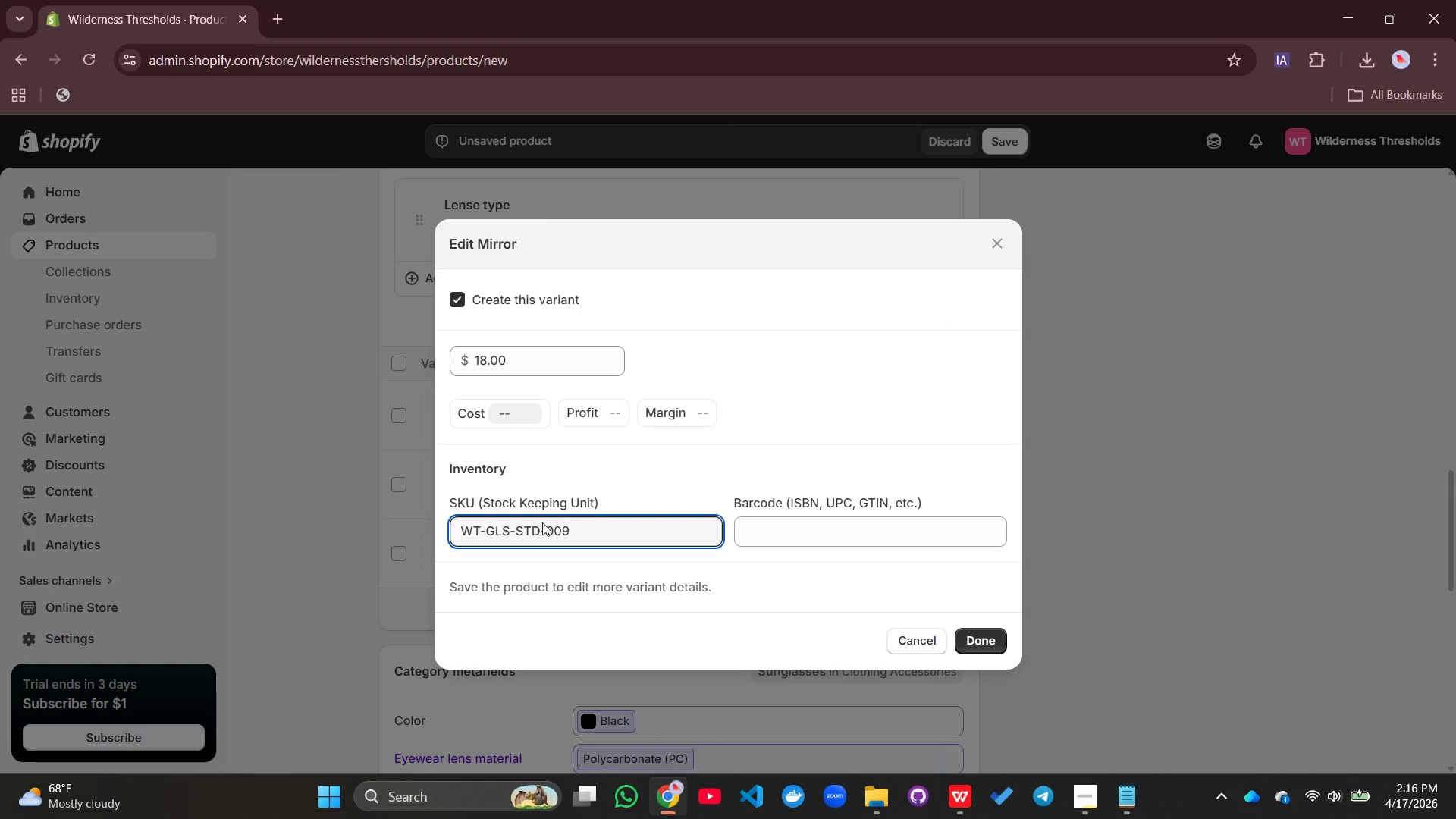 
key(Backspace)
key(Backspace)
key(Backspace)
type(MIR)
 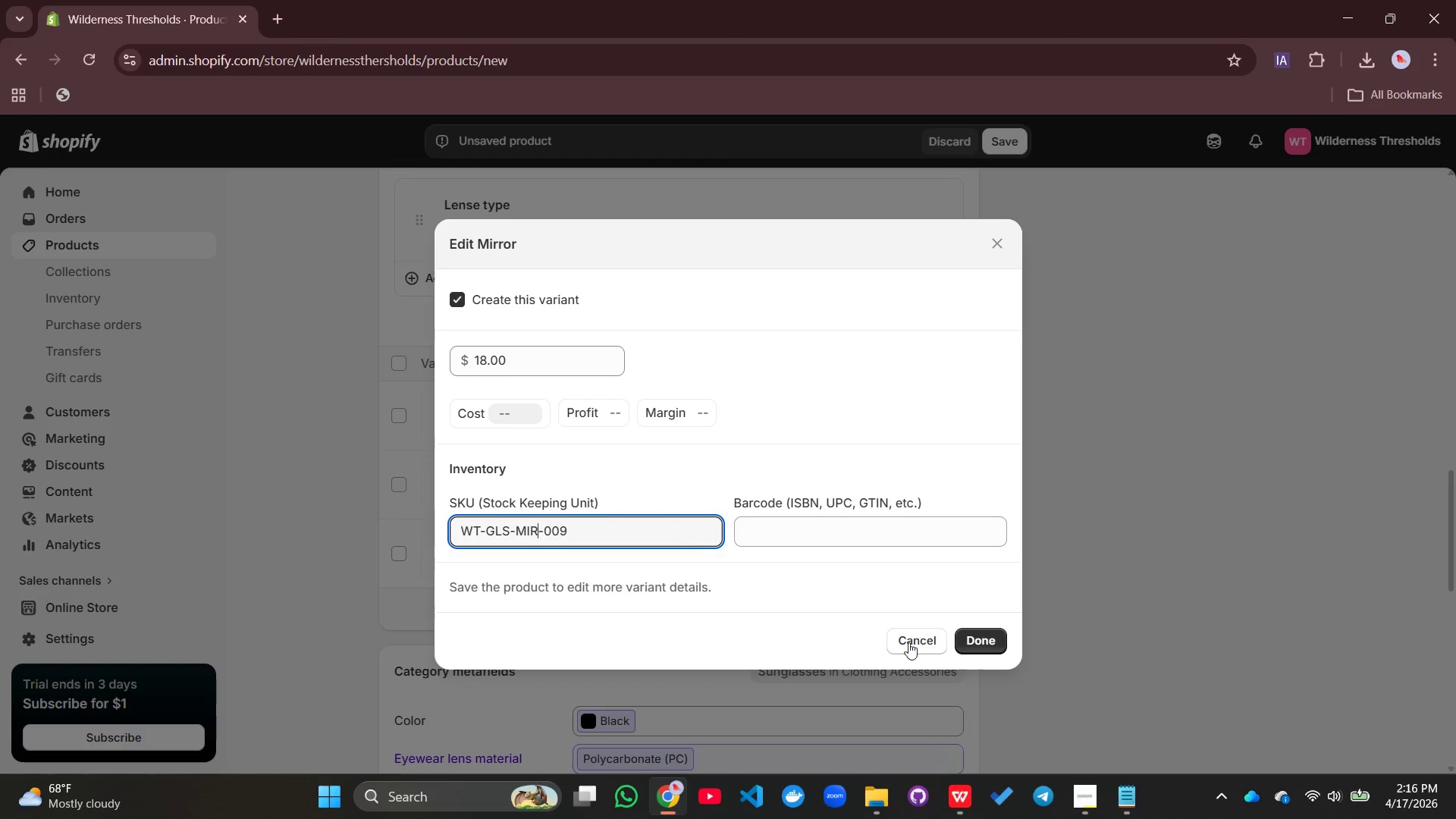 
left_click([973, 644])
 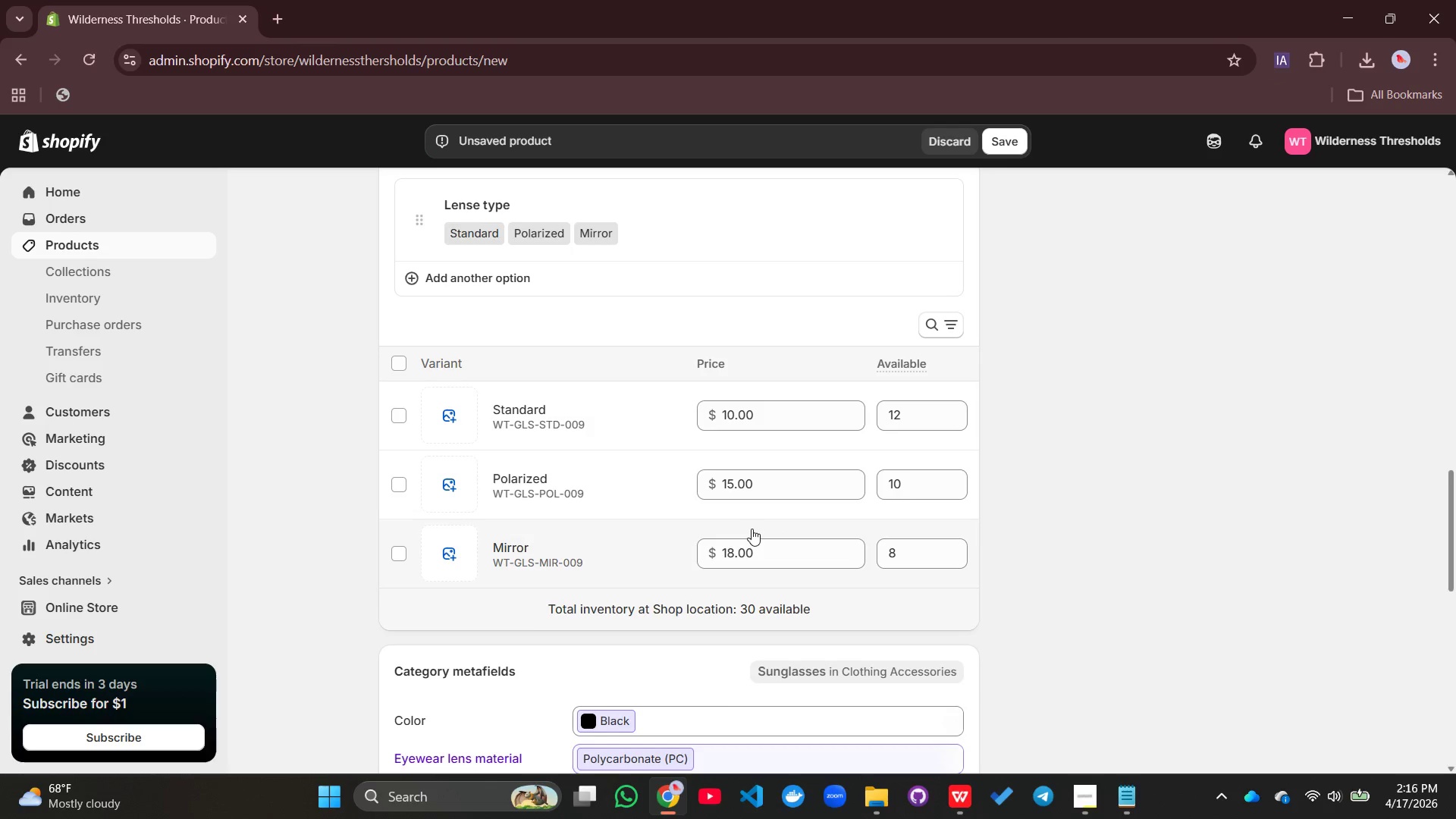 
scroll: coordinate [752, 529], scroll_direction: down, amount: 3.0
 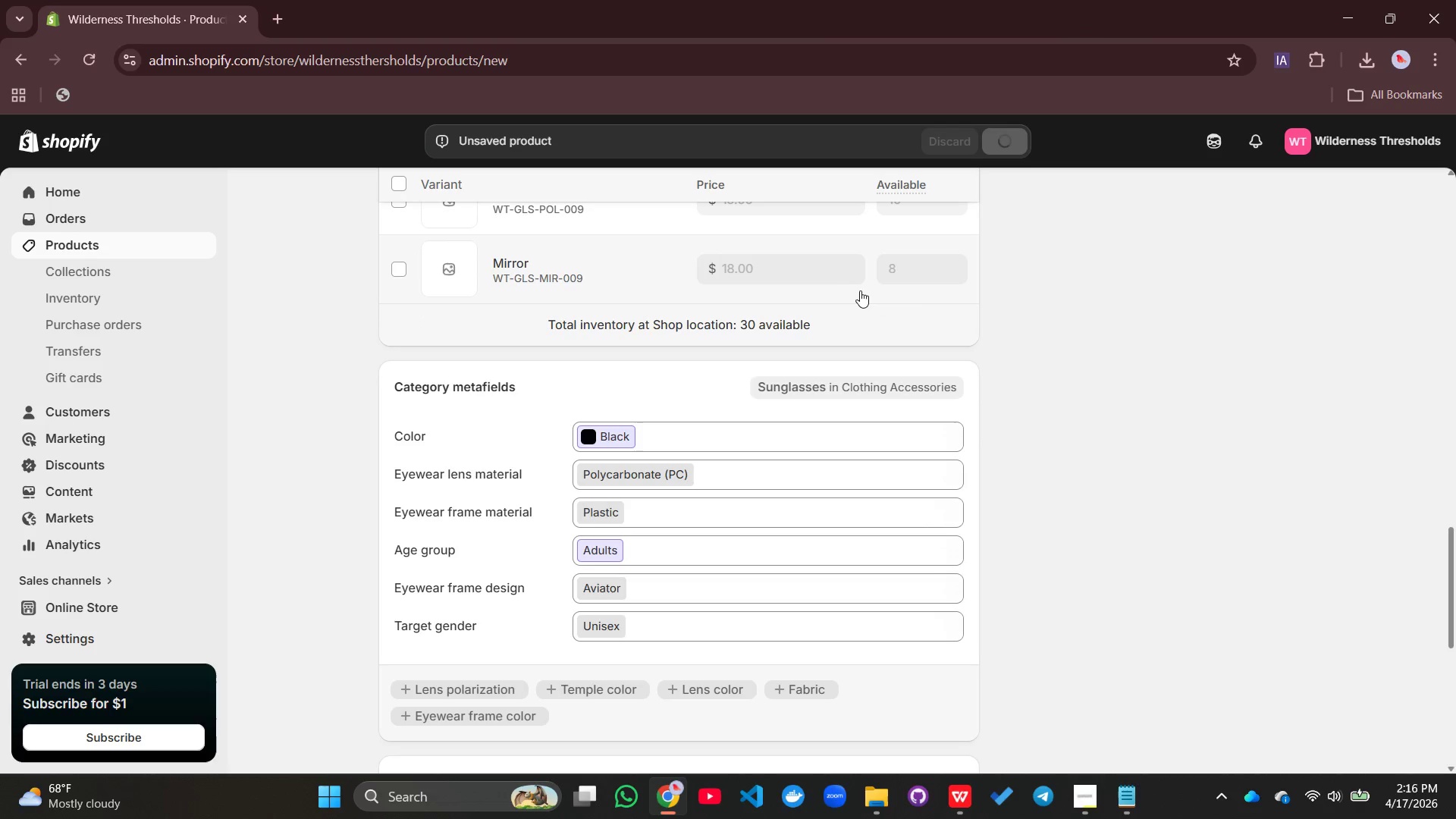 
wait(11.74)
 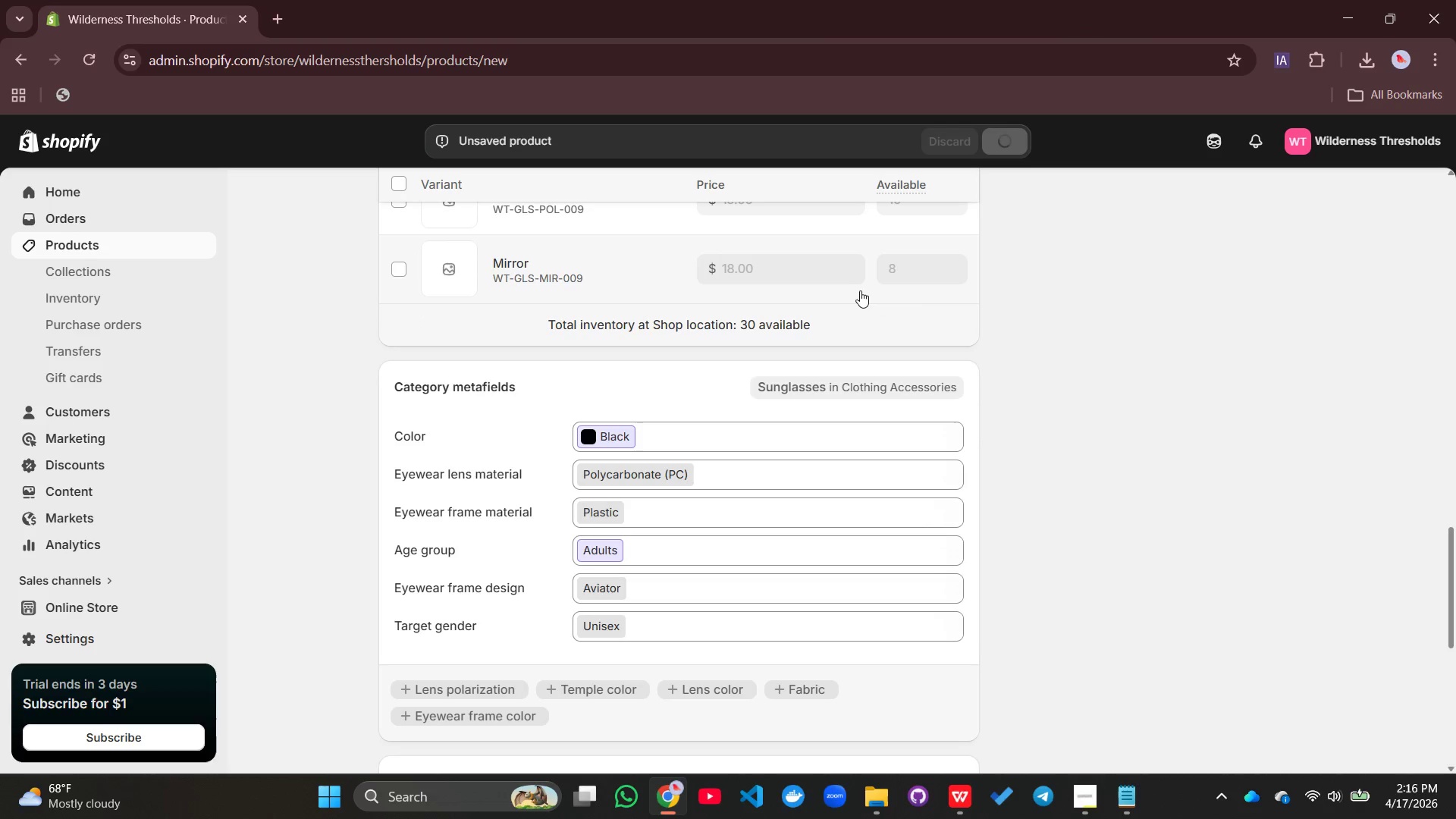 
left_click([177, 237])
 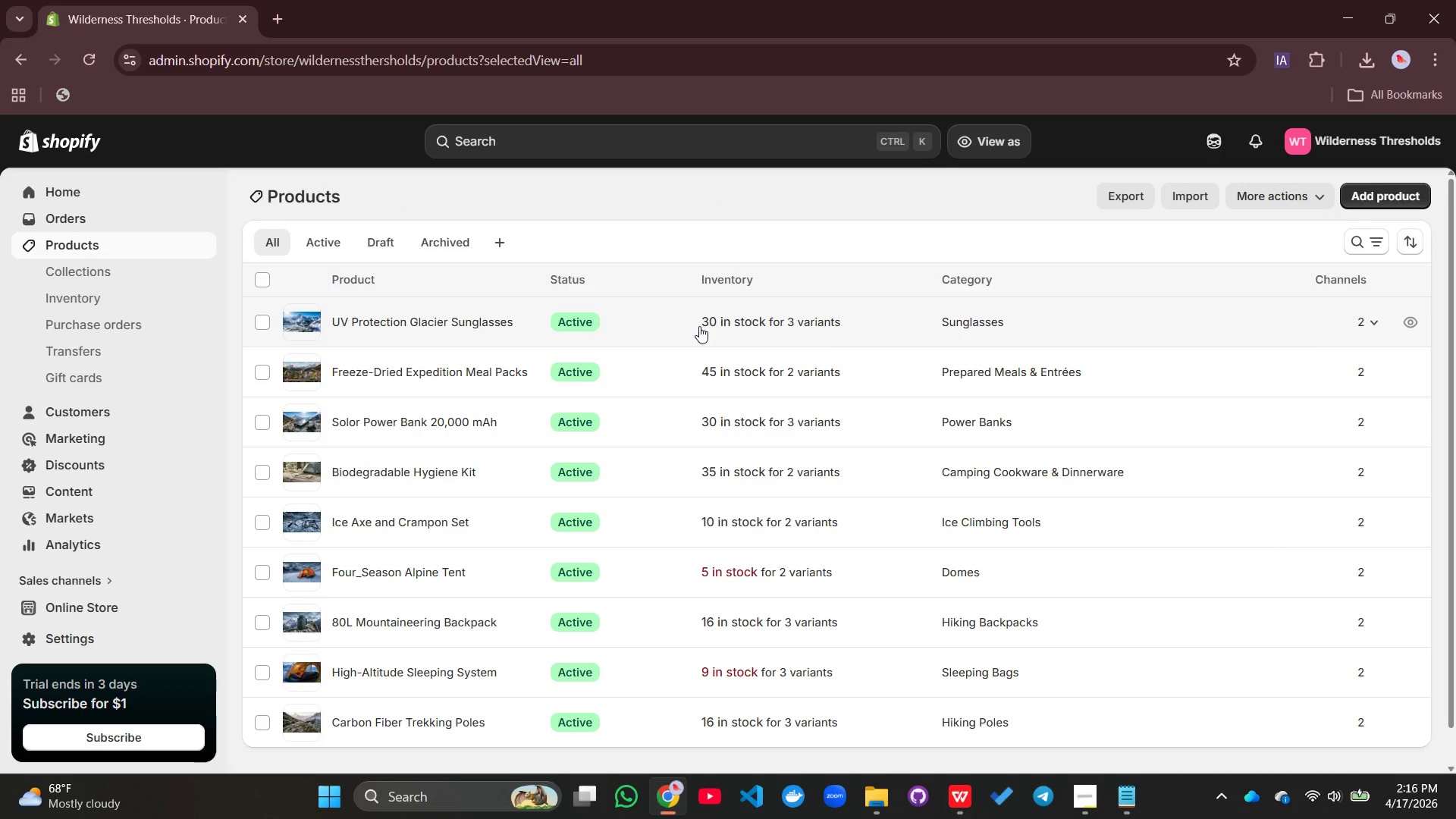 
wait(8.98)
 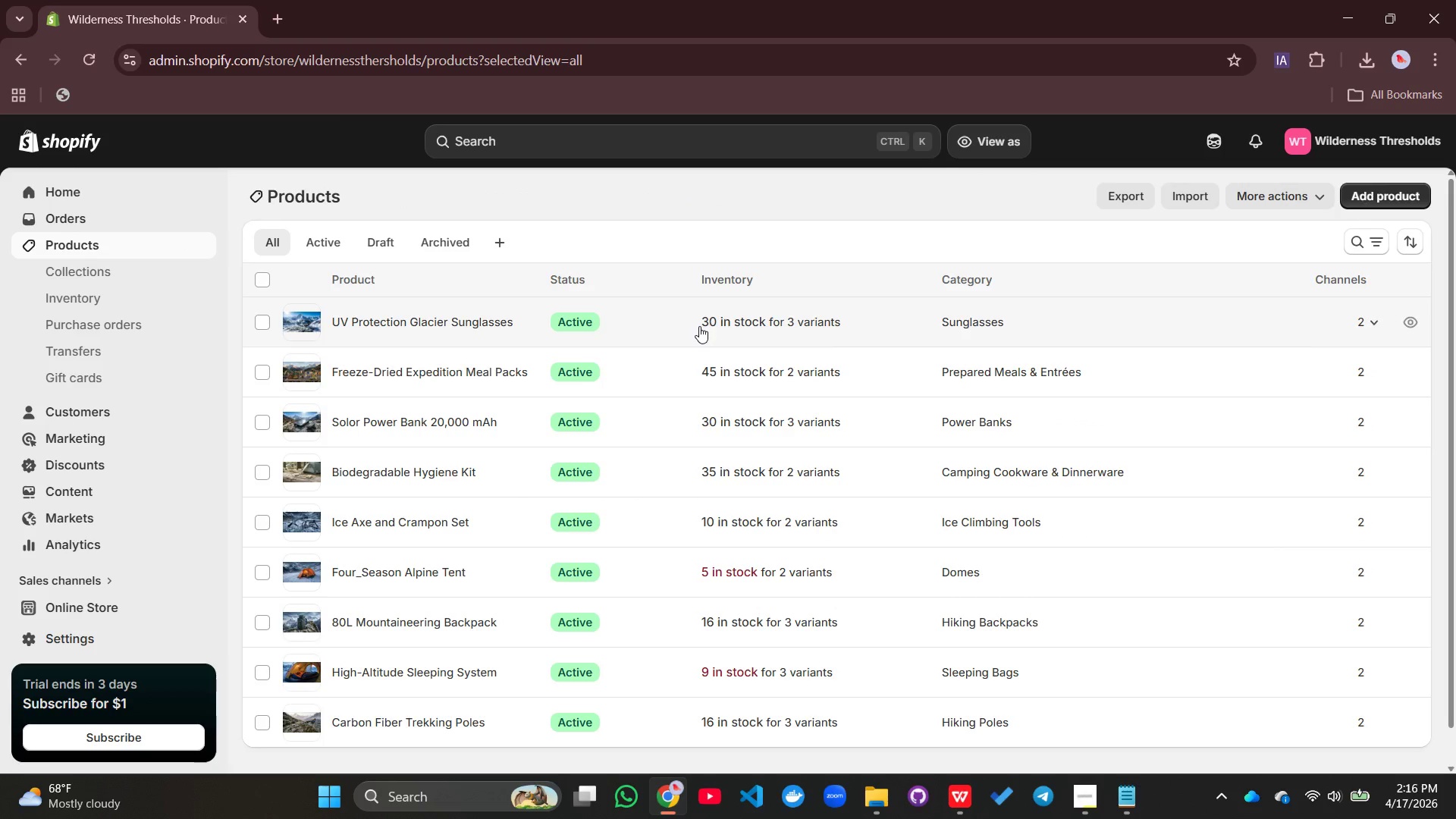 
left_click([1378, 199])
 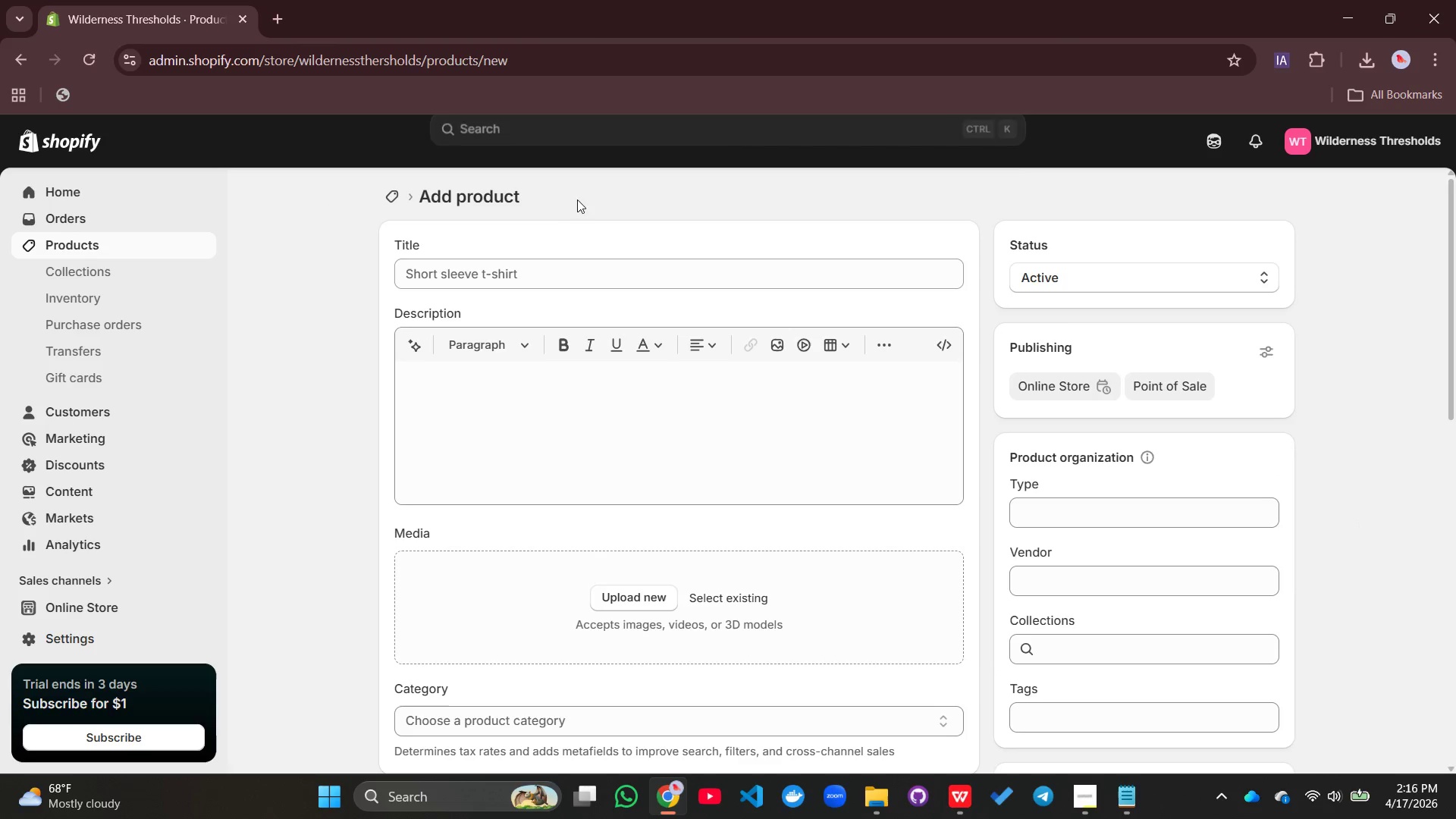 
left_click([539, 264])
 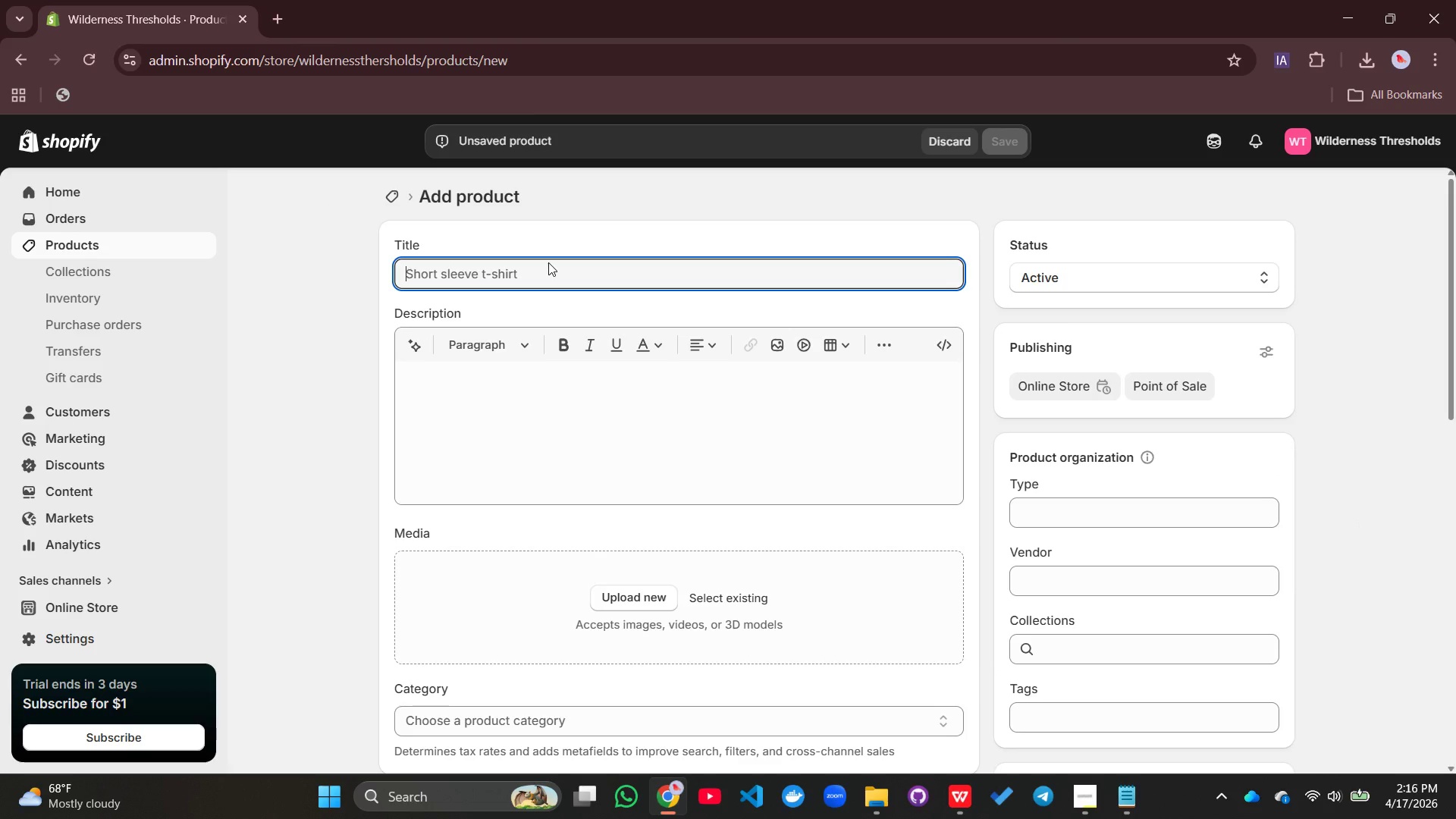 
type(Eco-Friendly First Aid Kit)
 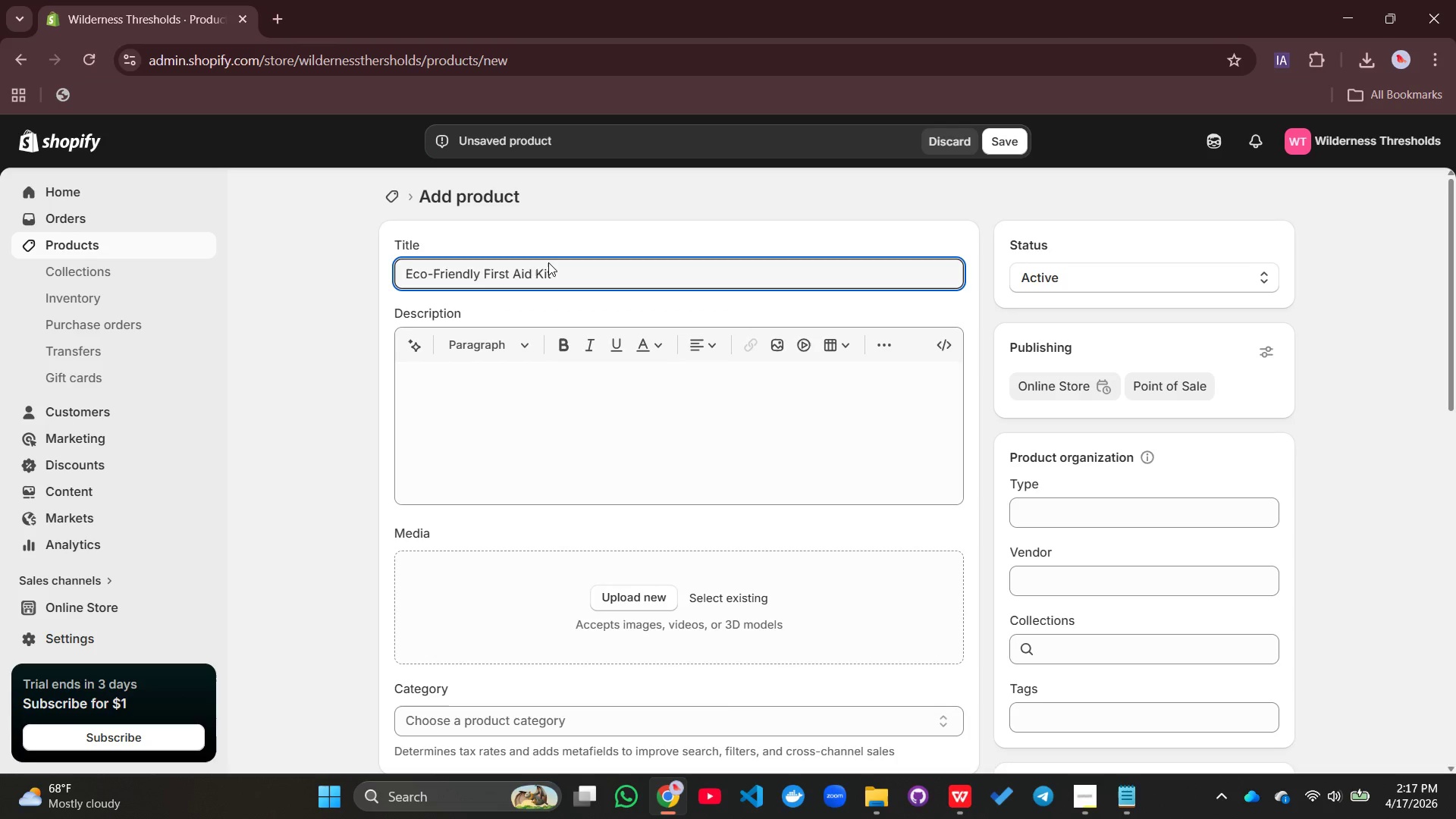 
type(Compact wikd)
key(Backspace)
key(Backspace)
type(ldre)
key(Backspace)
key(Backspace)
type(erness first aid kit designed f)
 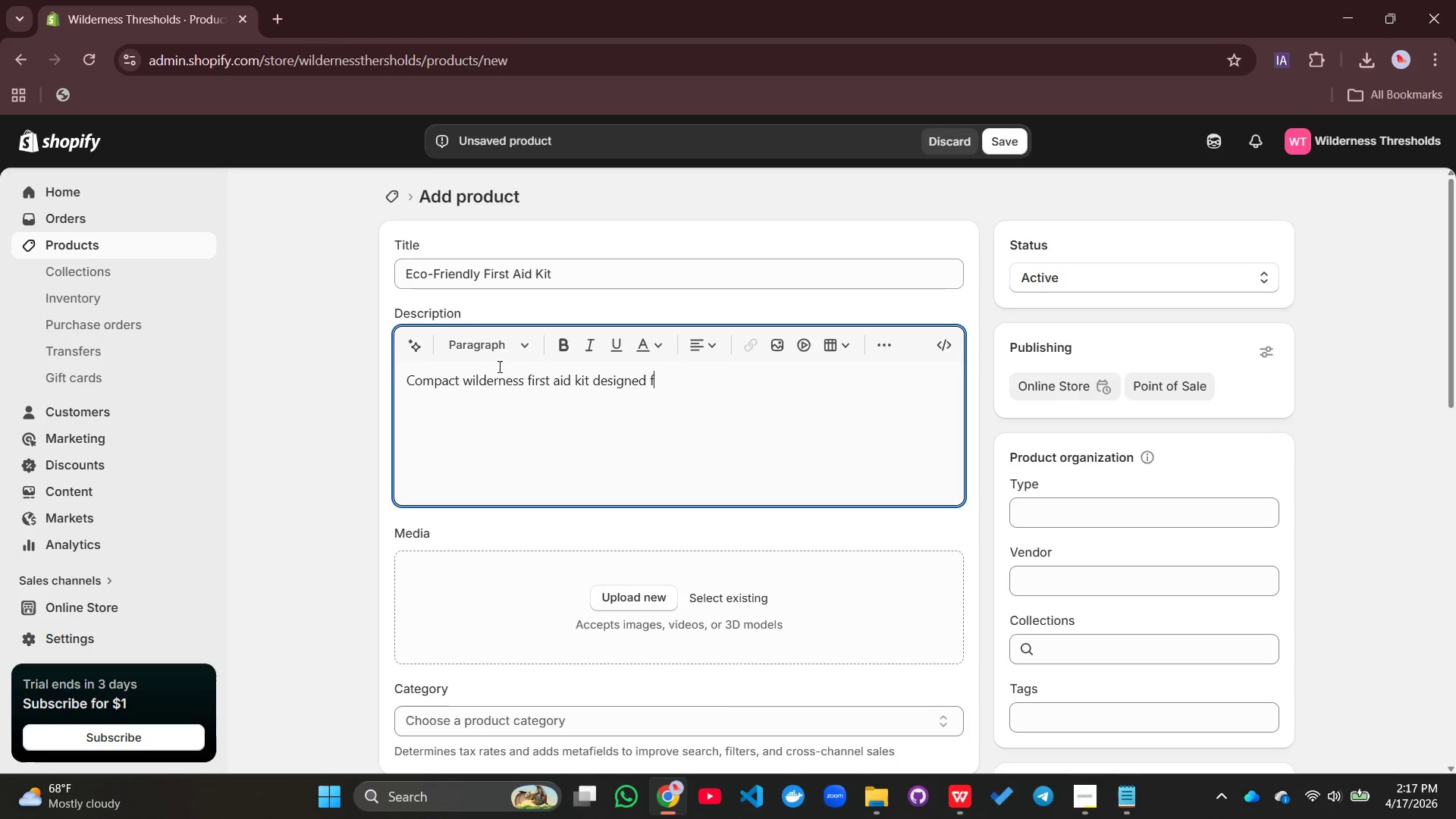 
type(or emergency response d)
 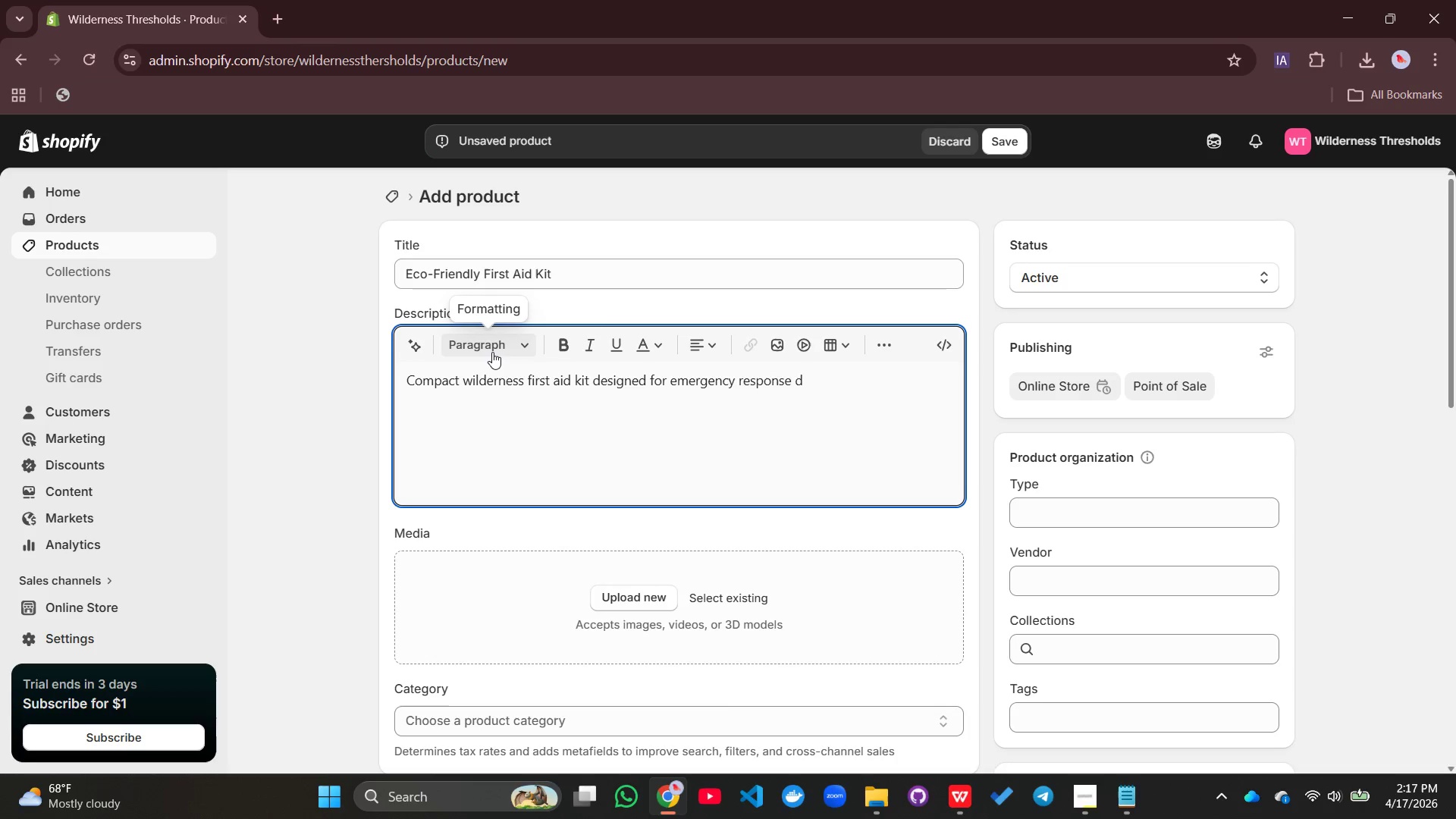 
type(uring trekking expeditions. Incluses)
key(Backspace)
key(Backspace)
key(Backspace)
type(des essential medical supplies in eco-concious)
key(Backspace)
key(Backspace)
key(Backspace)
key(Backspace)
key(Backspace)
type(scious packaging)
 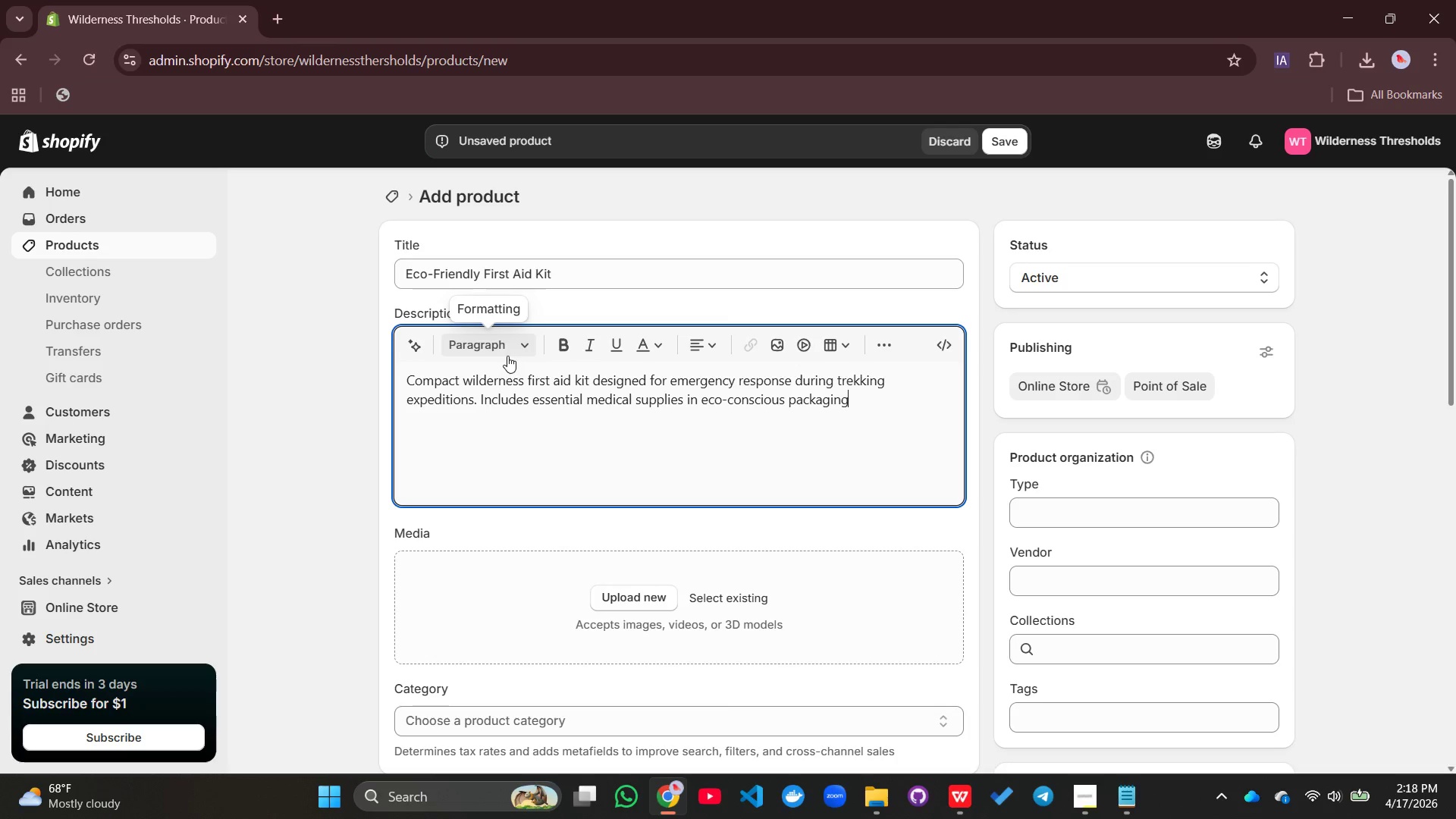 
type( to reduce )
 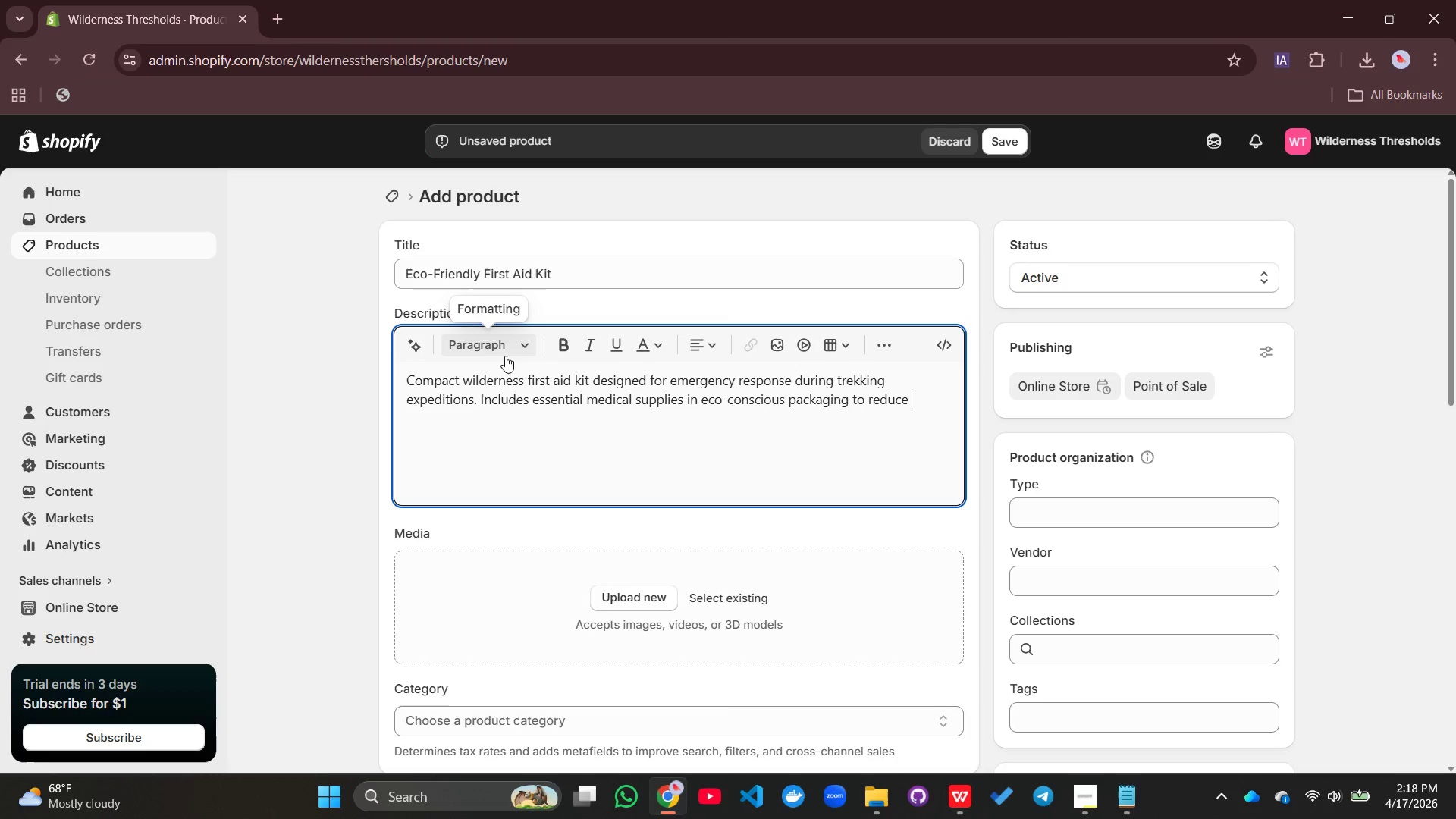 
type(enviromental impact.)
 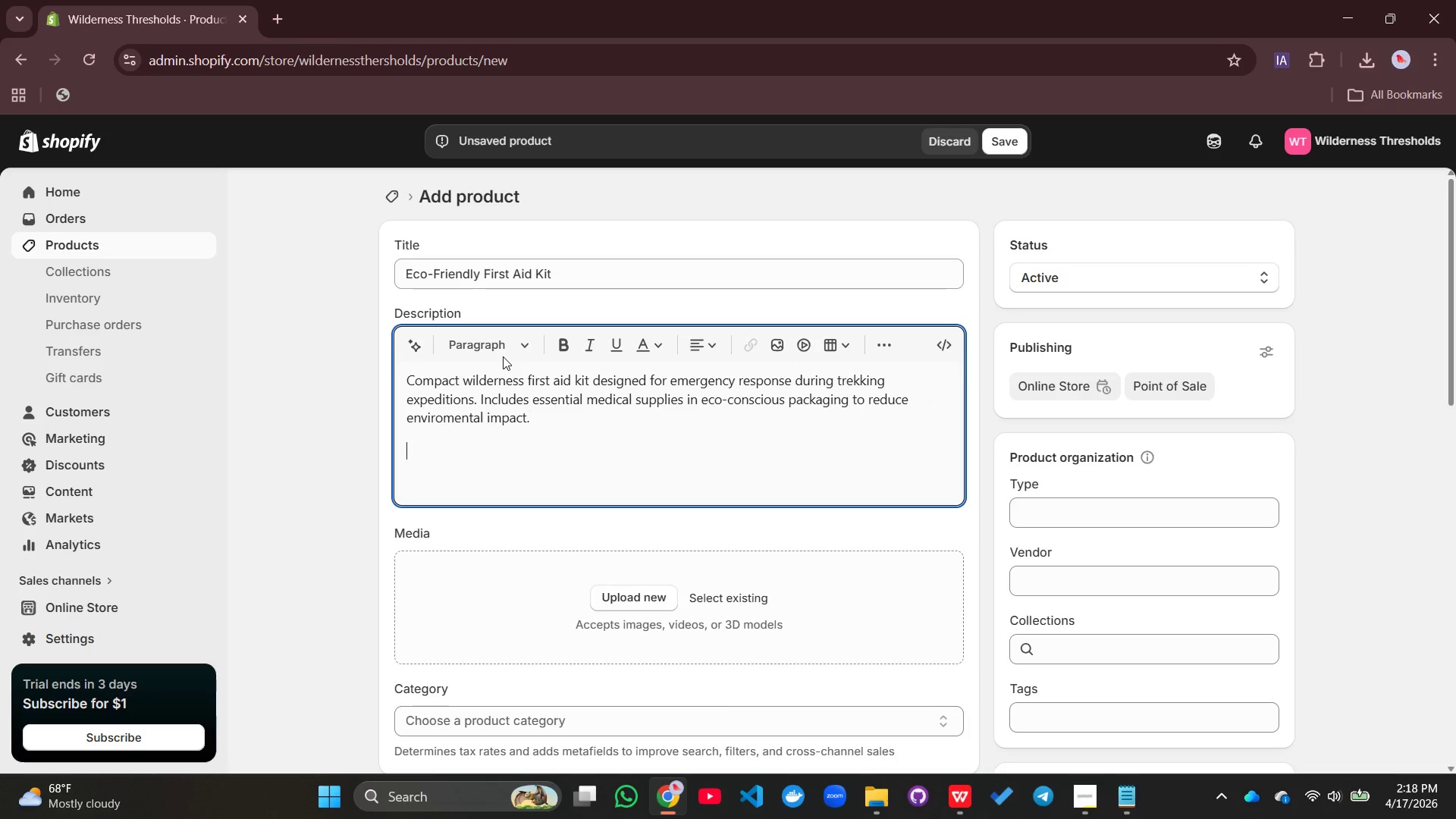 
key(Enter)
 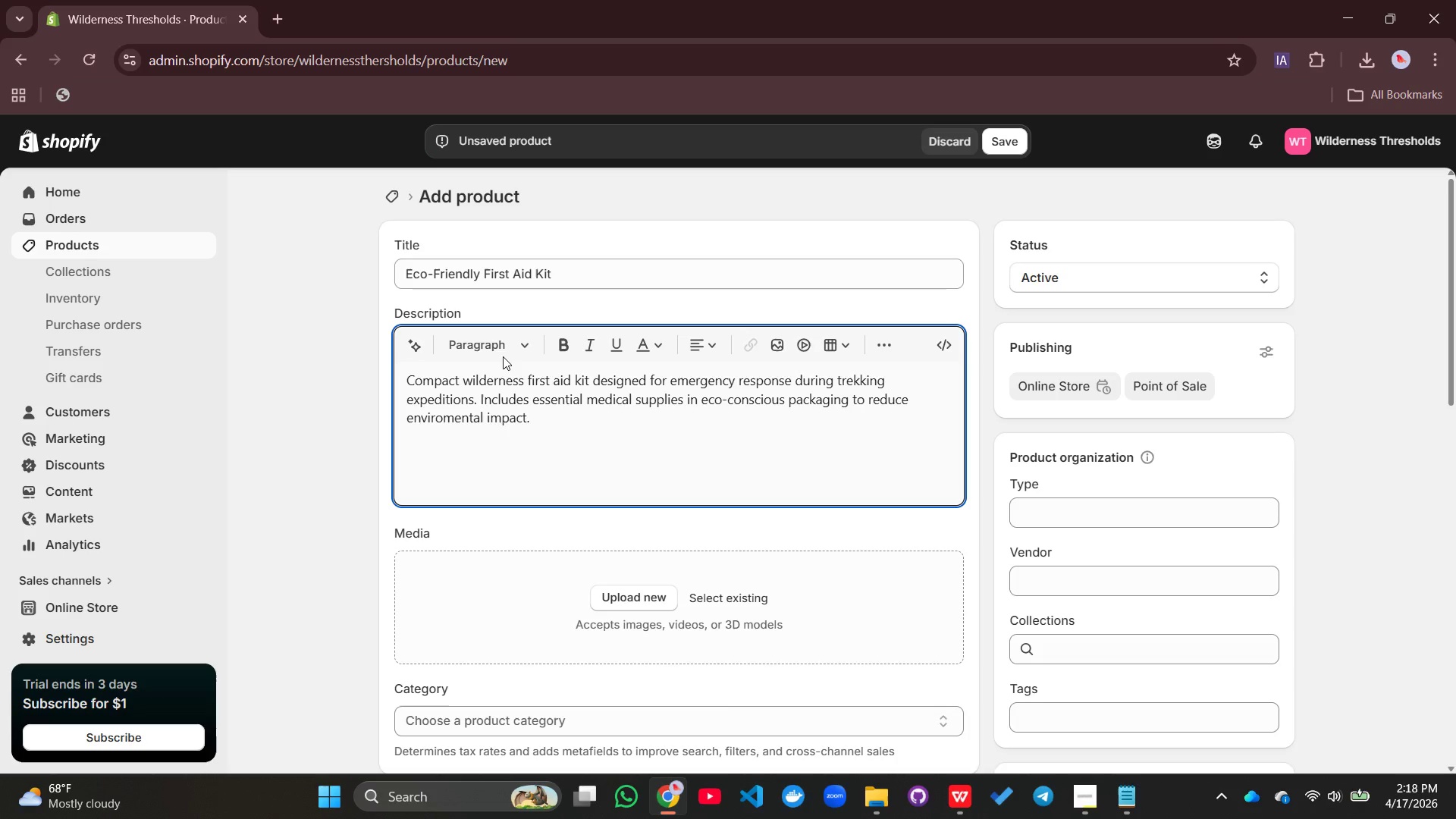 
type(Organized for quick access during )
 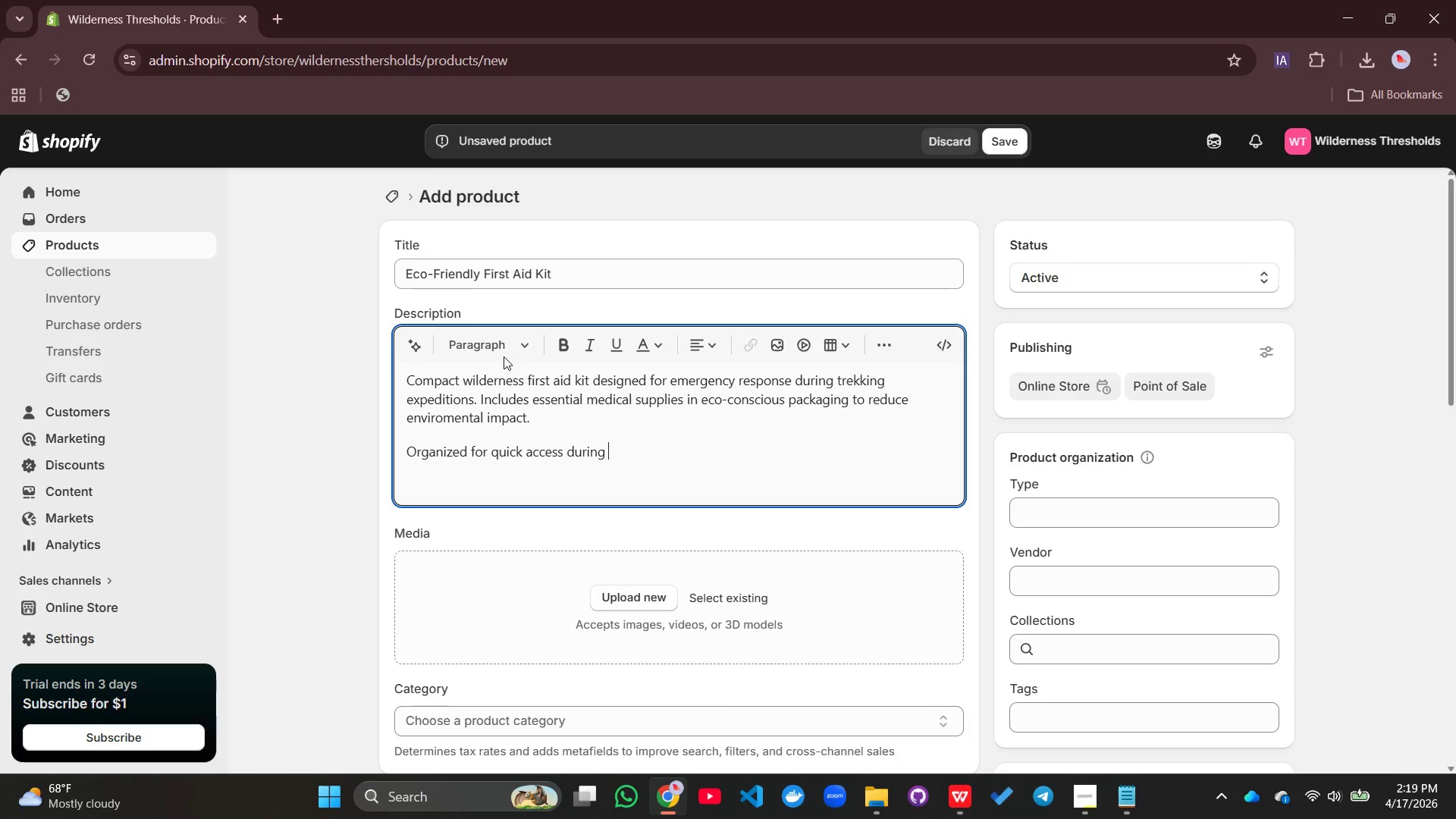 
wait(8.19)
 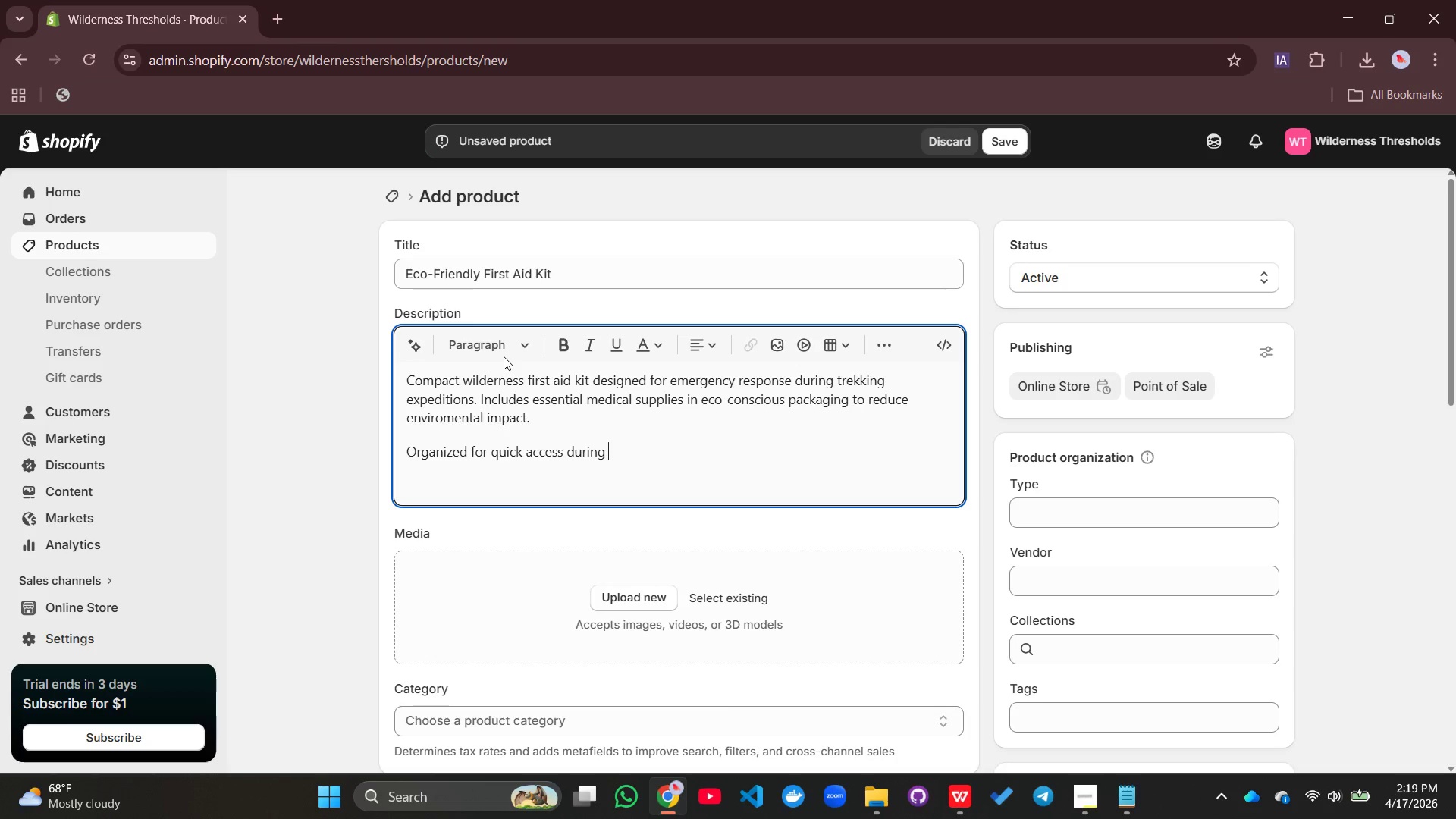 
type(emergencies such as  cuts, sprains or altitude-related issues. Essential for safety in remote envireoments )
 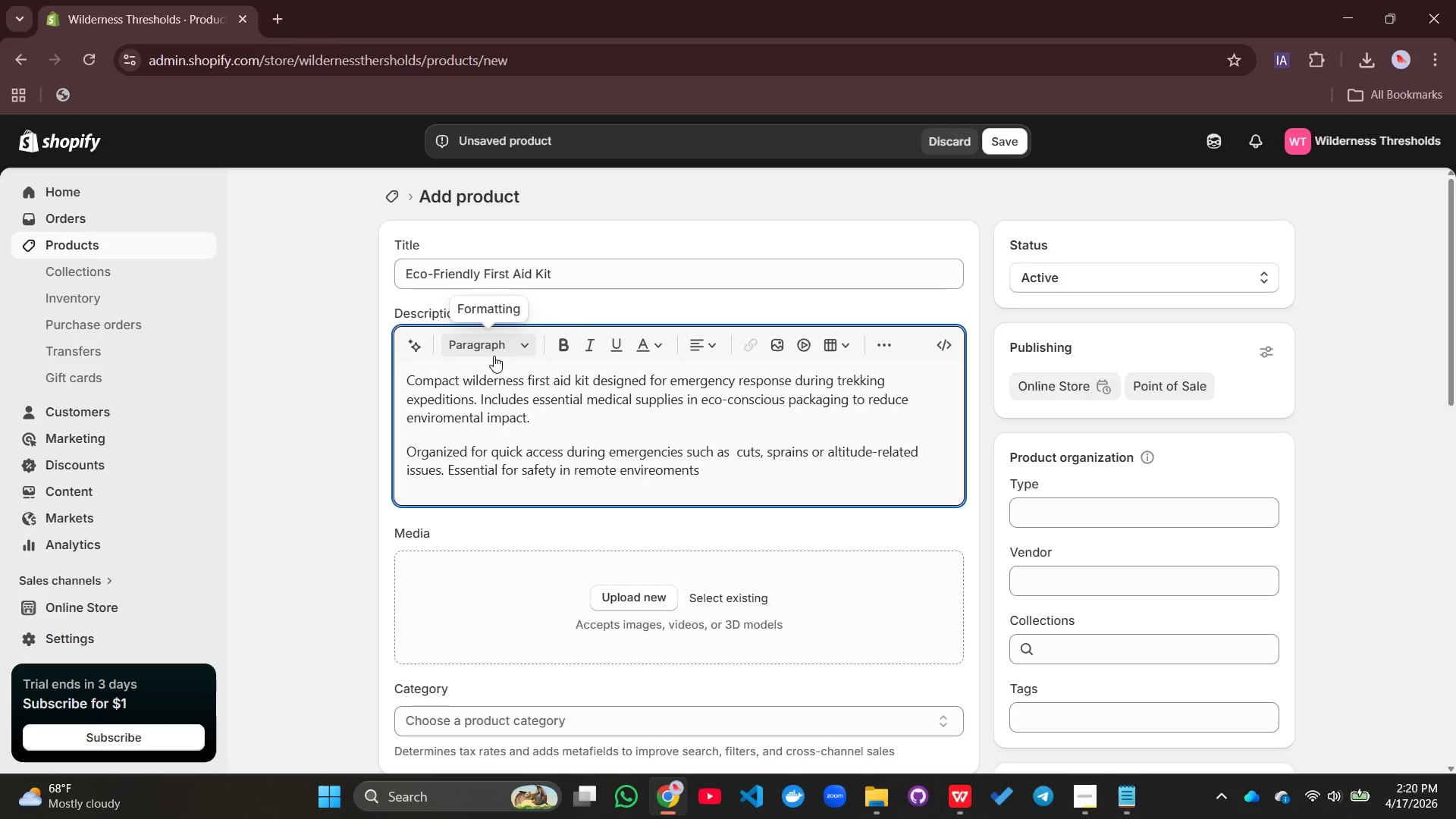 
wait(11.55)
 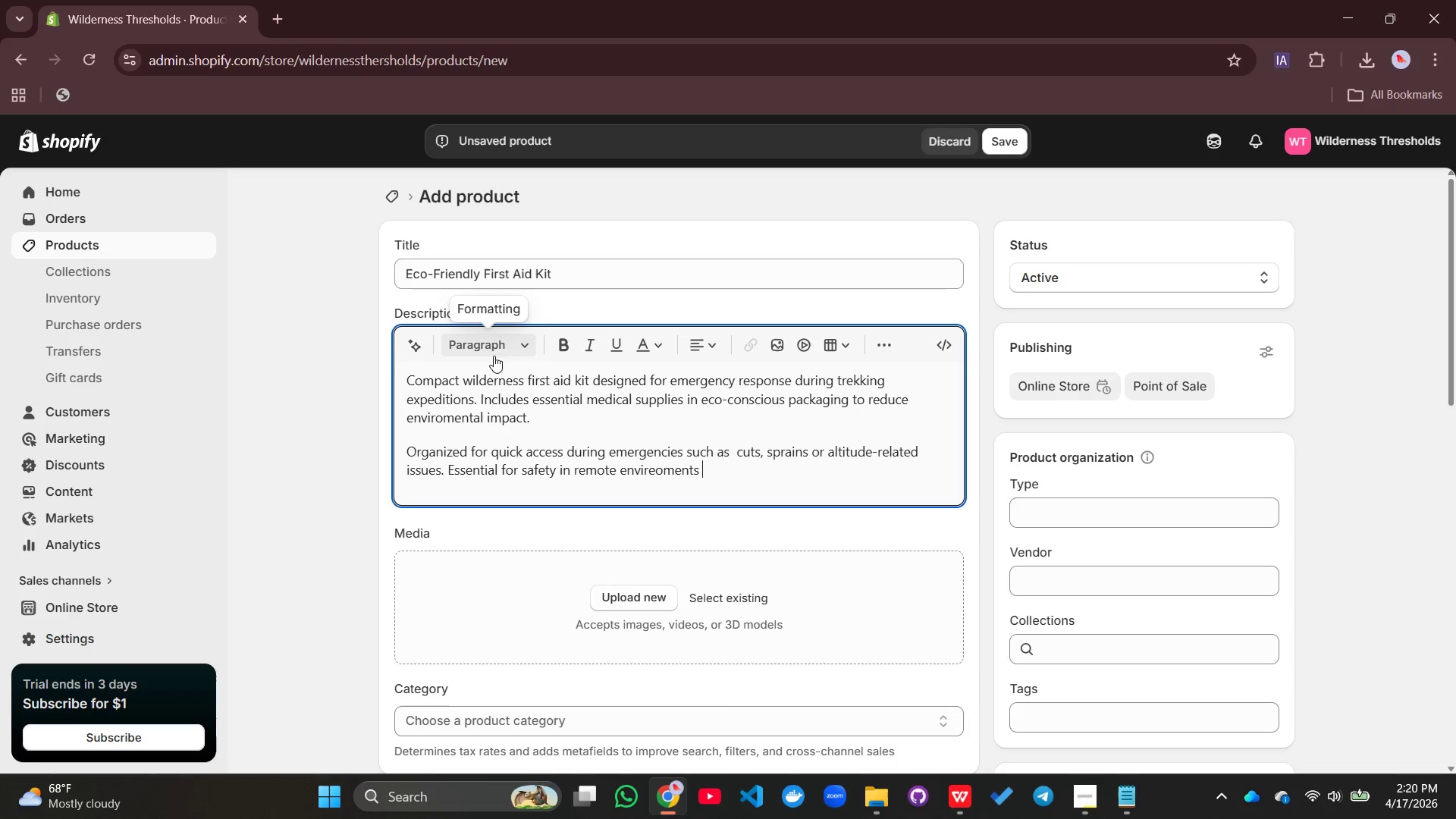 
type(wheremedical assu)
key(Backspace)
type(isatnace ====)
key(Backspace)
key(Backspace)
key(Backspace)
key(Backspace)
key(Backspace)
key(Backspace)
key(Backspace)
key(Backspace)
key(Backspace)
key(Backspace)
key(Backspace)
type(tance is not immediately available.)
 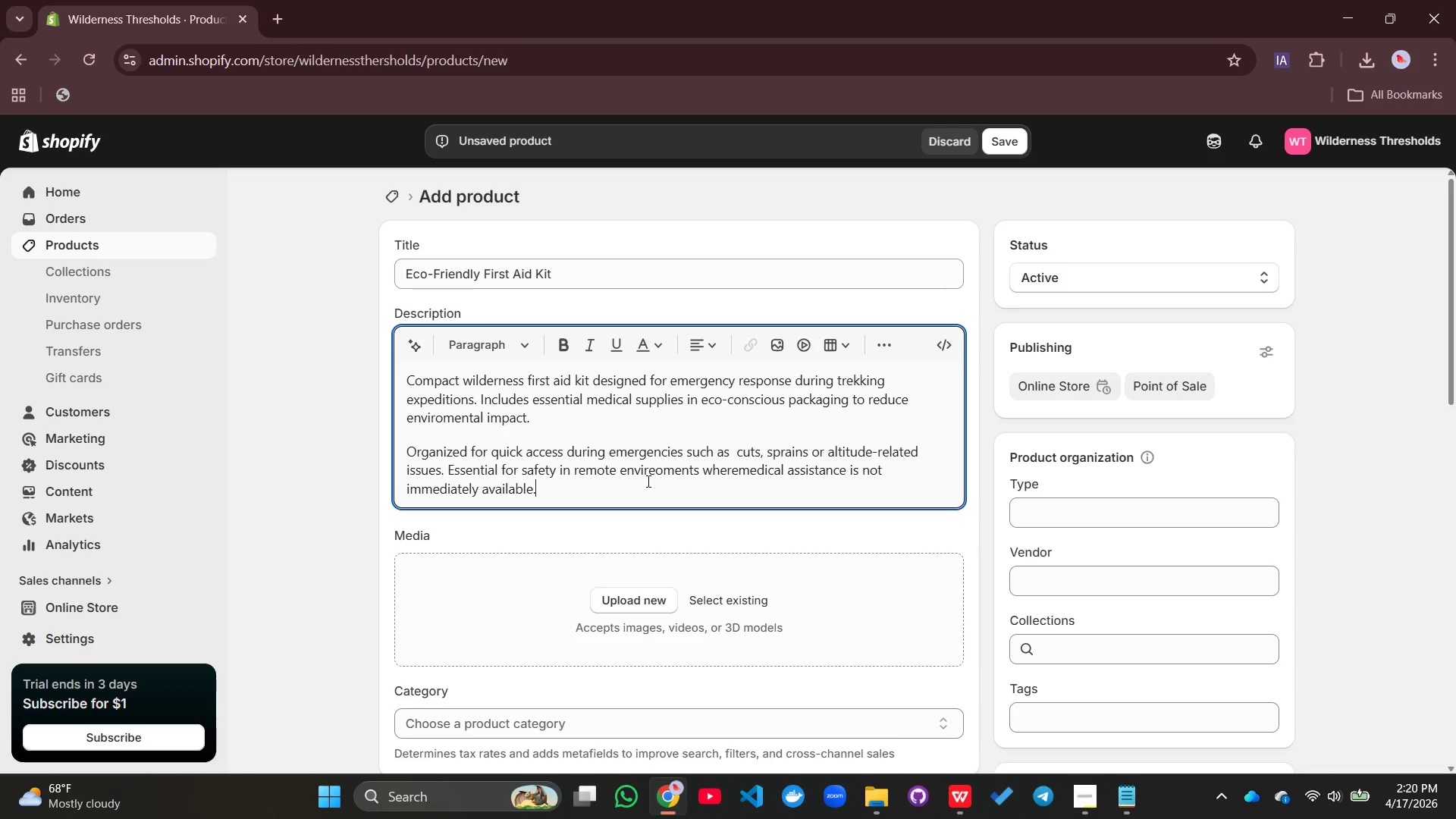 
scroll: coordinate [648, 481], scroll_direction: up, amount: 1.0
 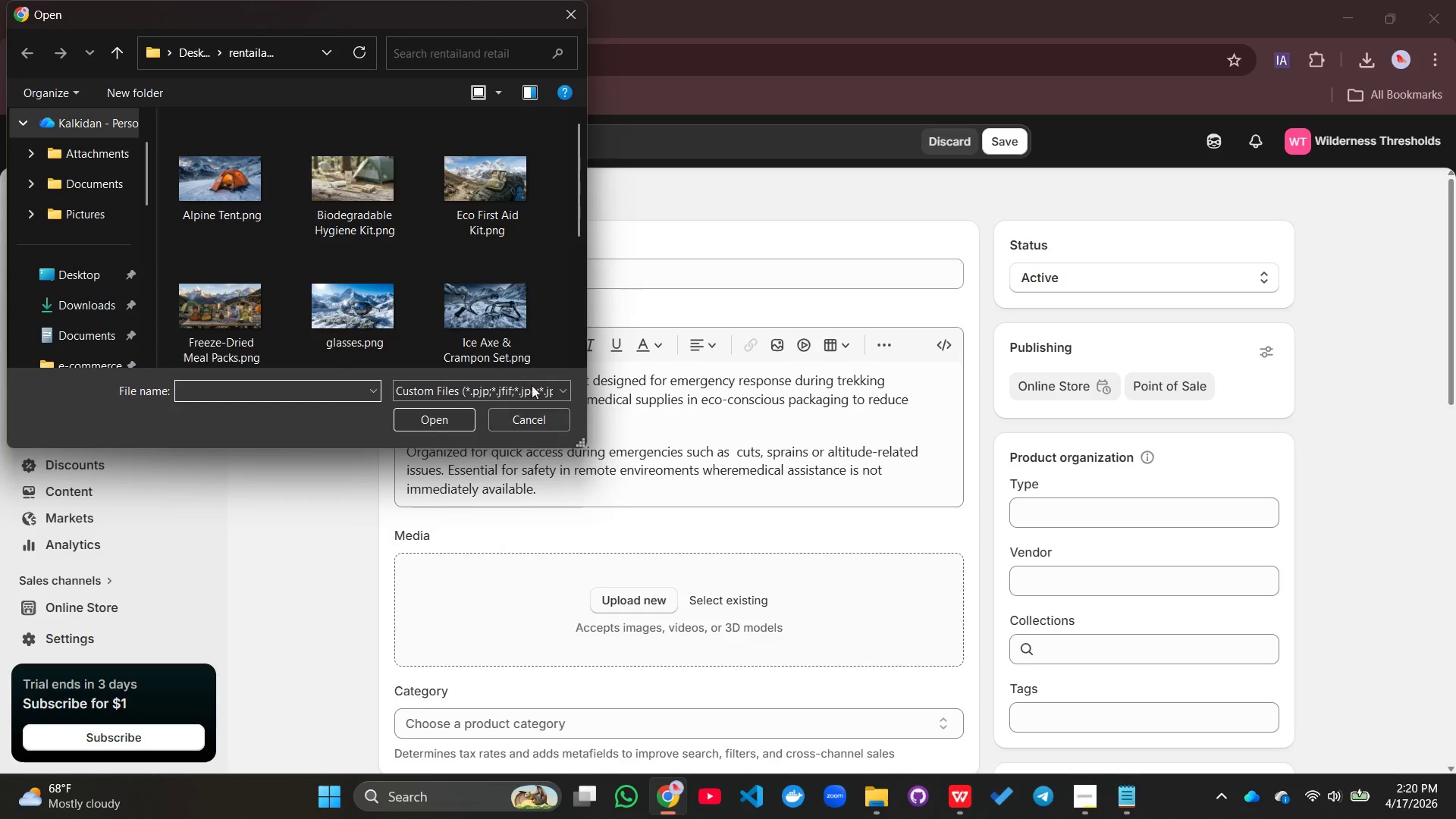 
mouse_move([381, 219])
 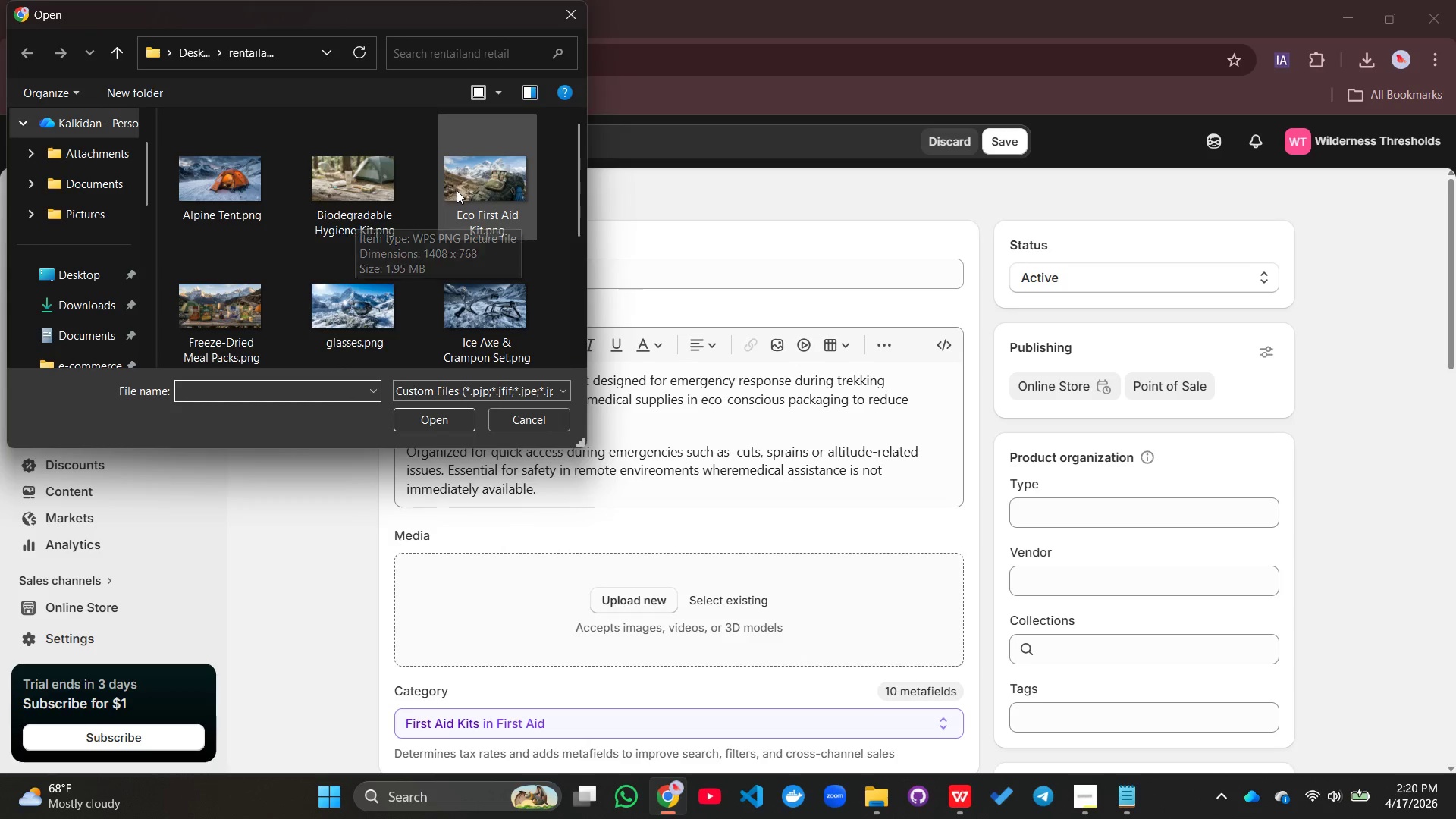 
left_click([457, 190])
 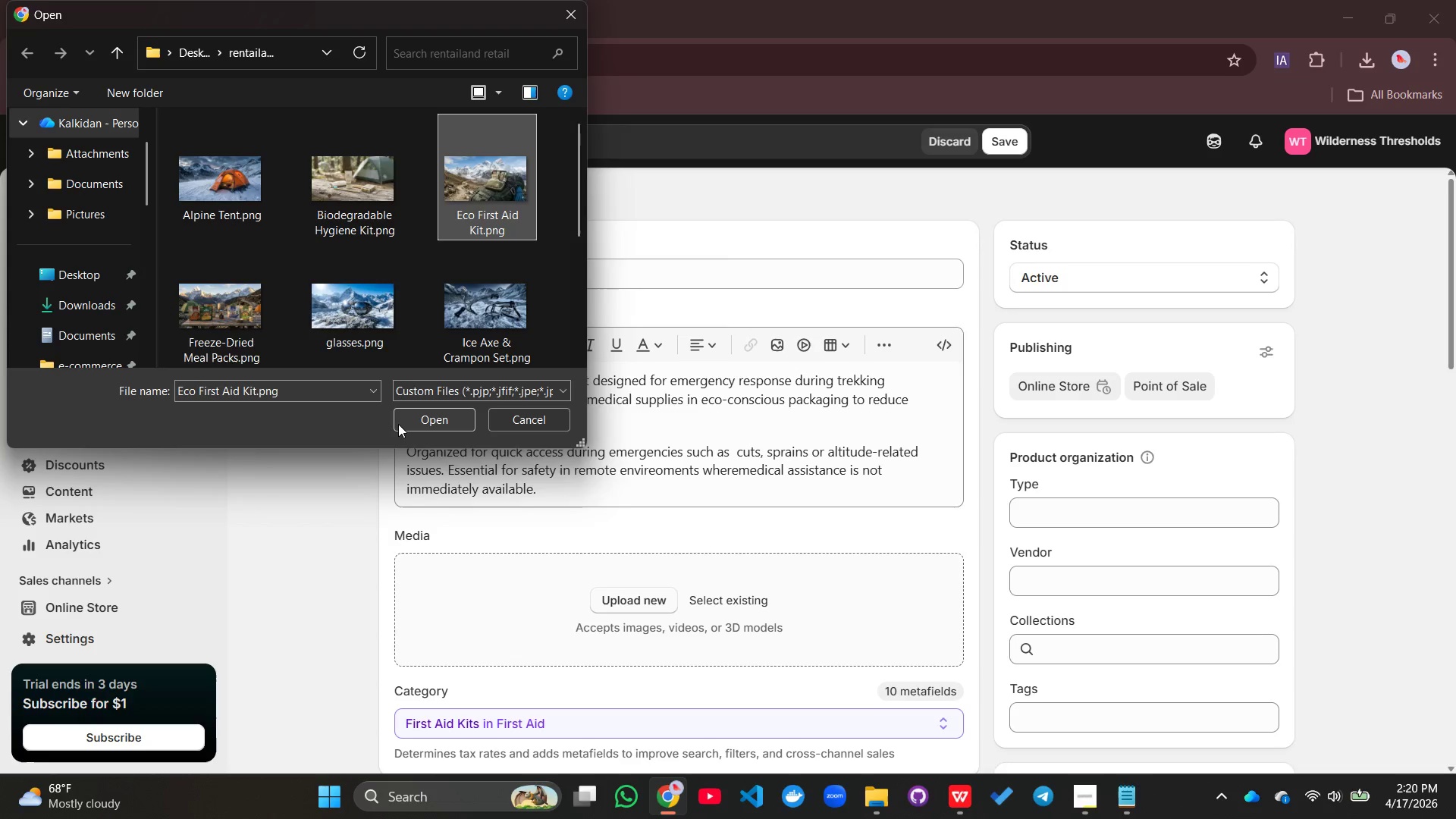 
left_click([398, 425])
 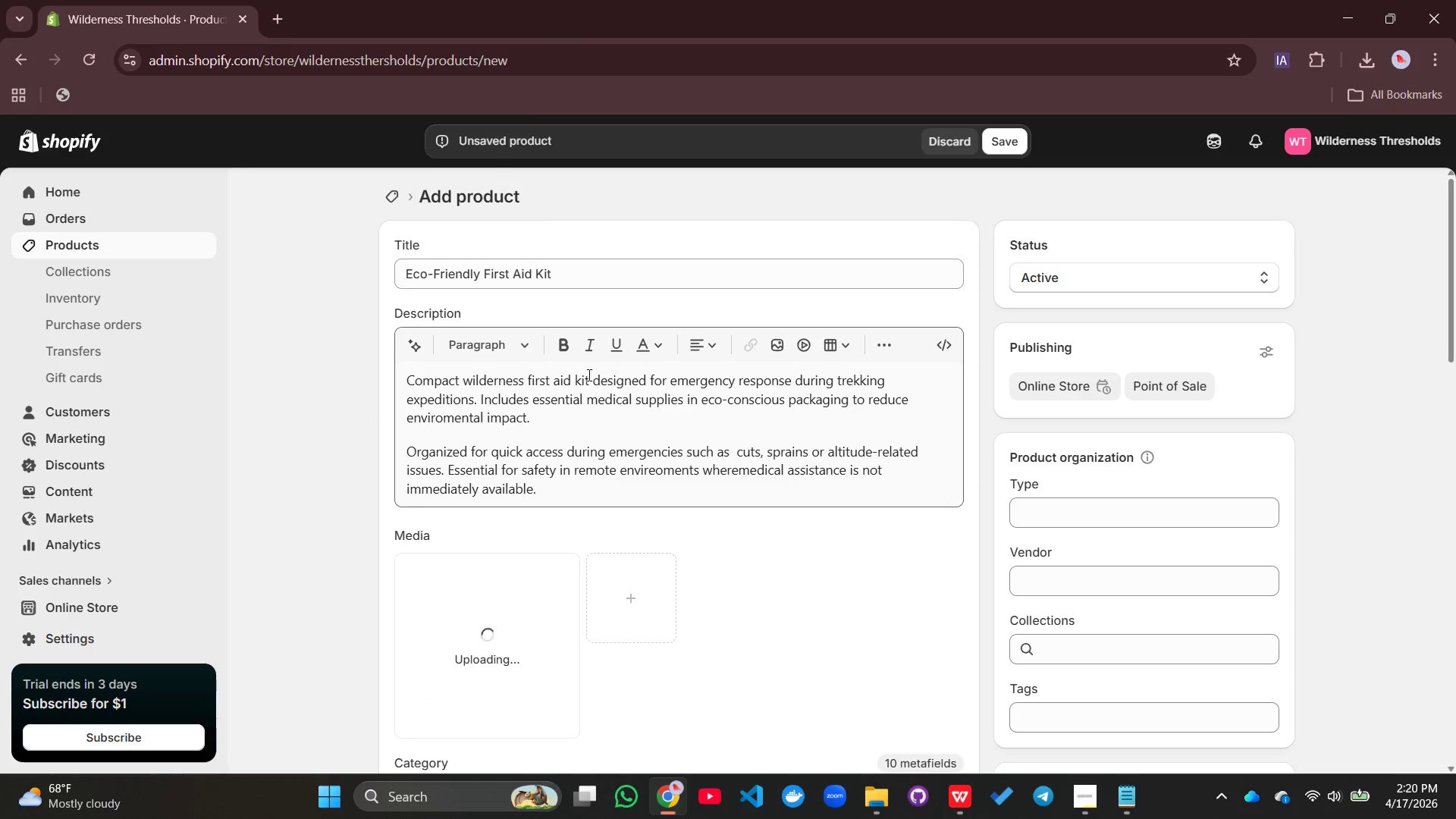 
scroll: coordinate [585, 372], scroll_direction: down, amount: 6.0
 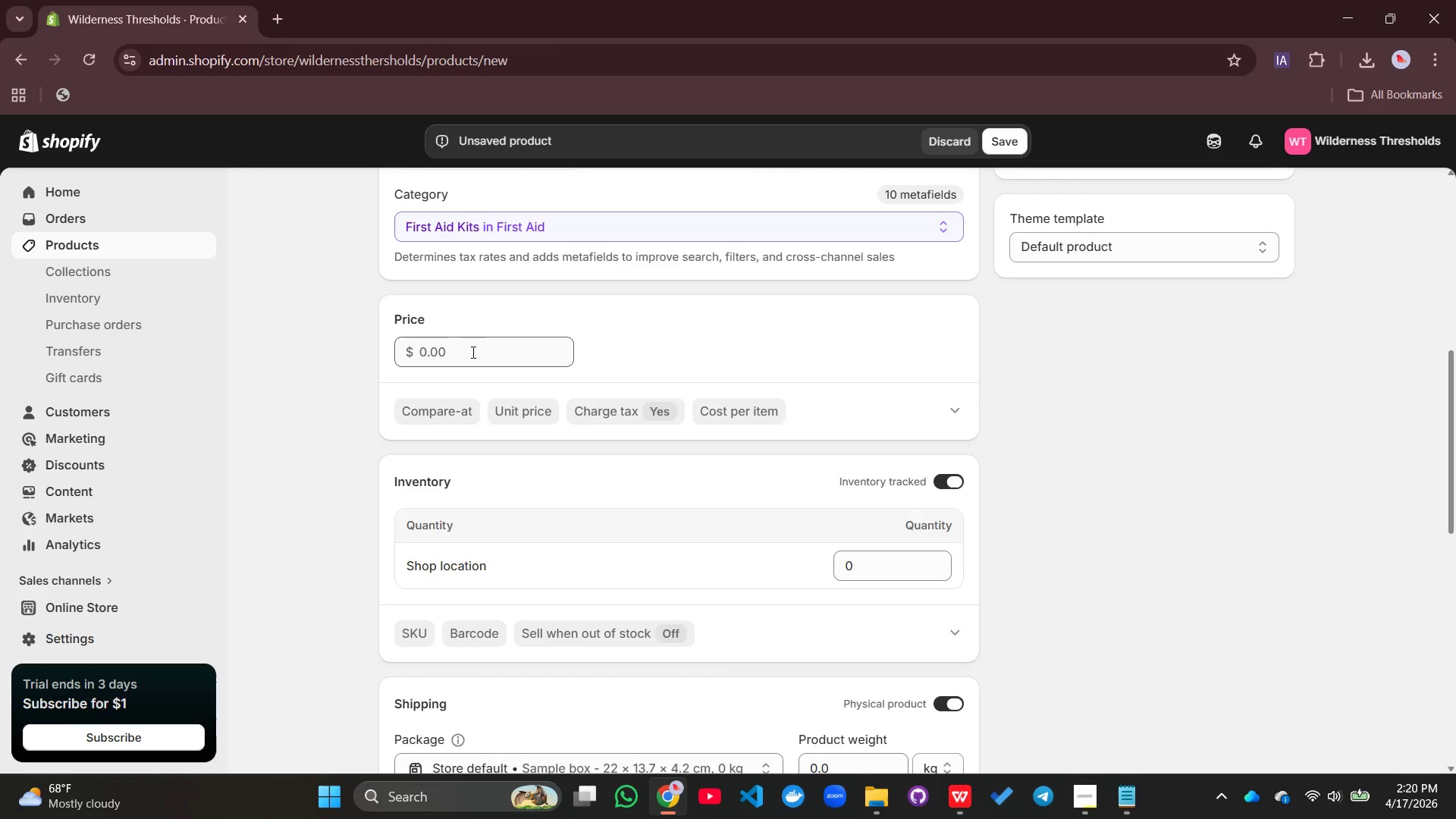 
left_click([472, 352])
 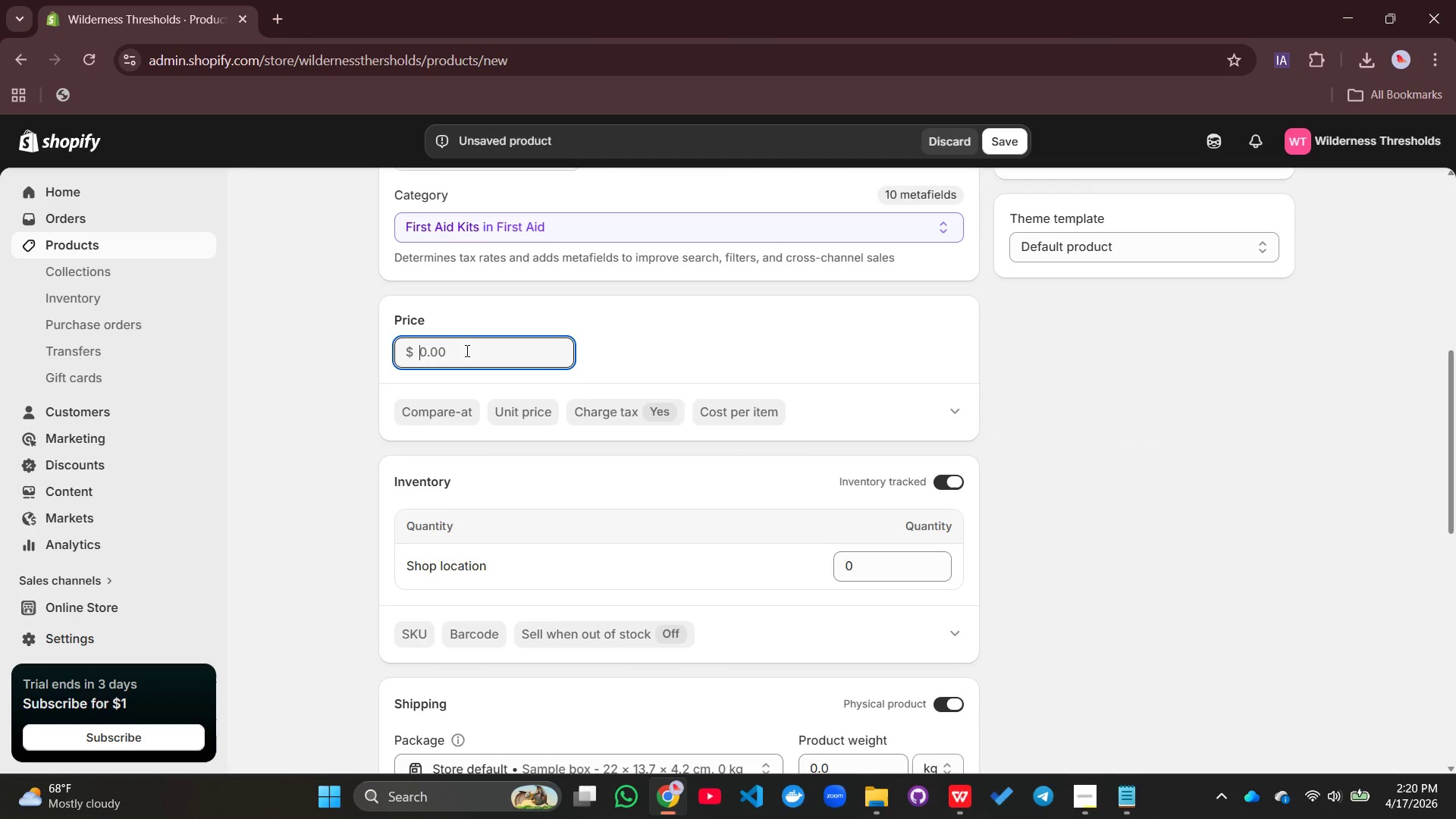 
type(15)
 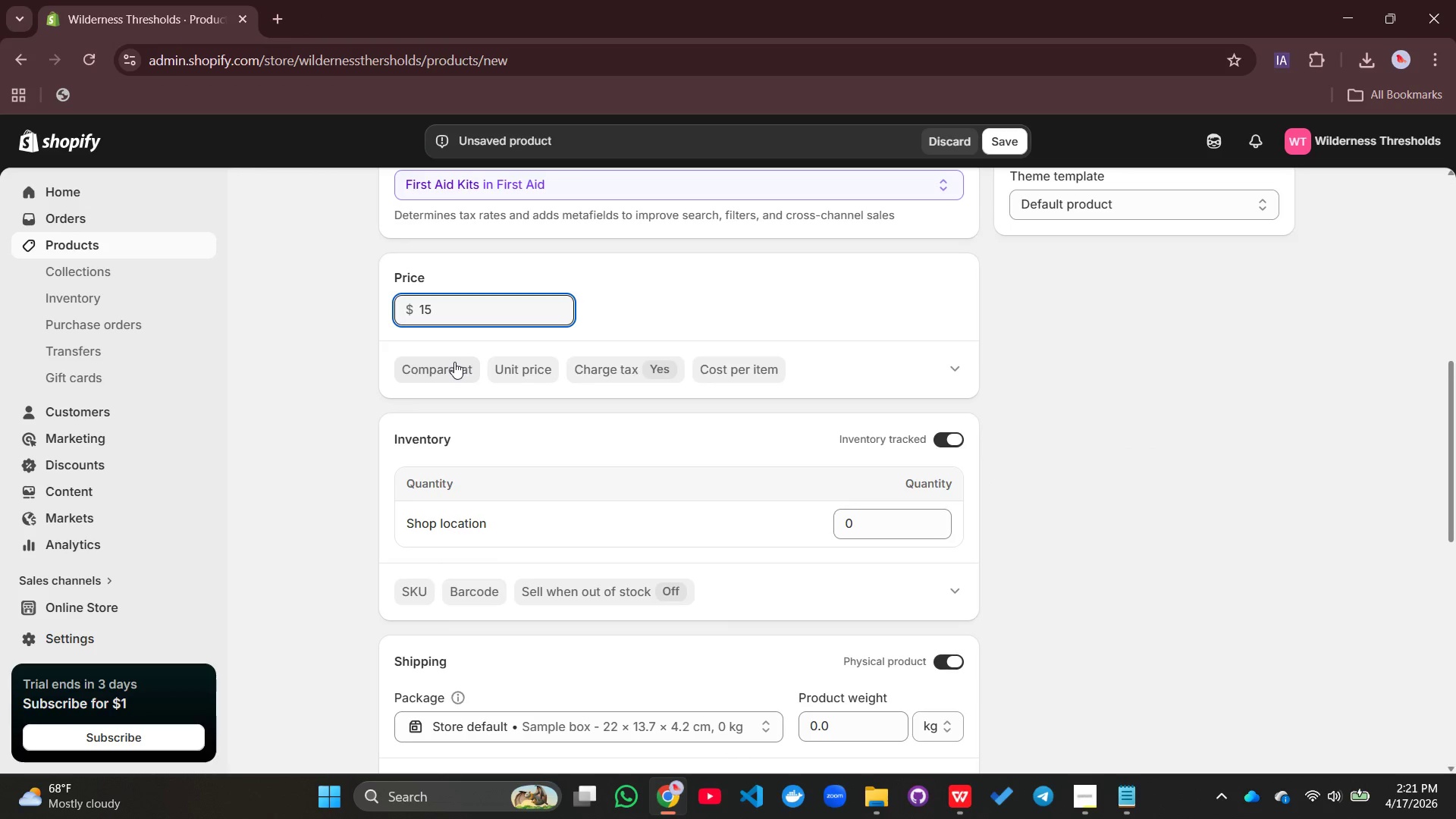 
left_click([453, 362])
 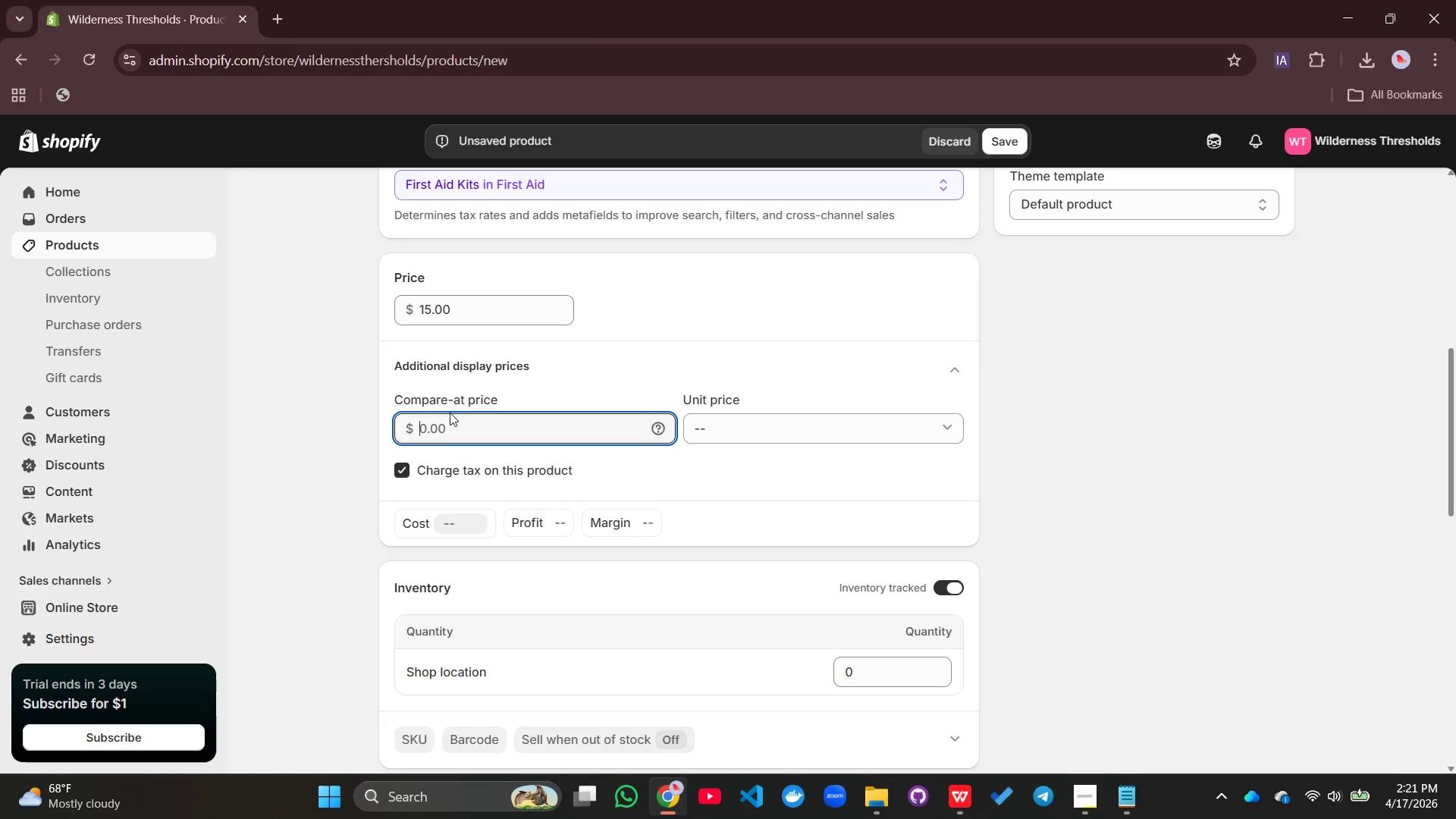 
type(22)
 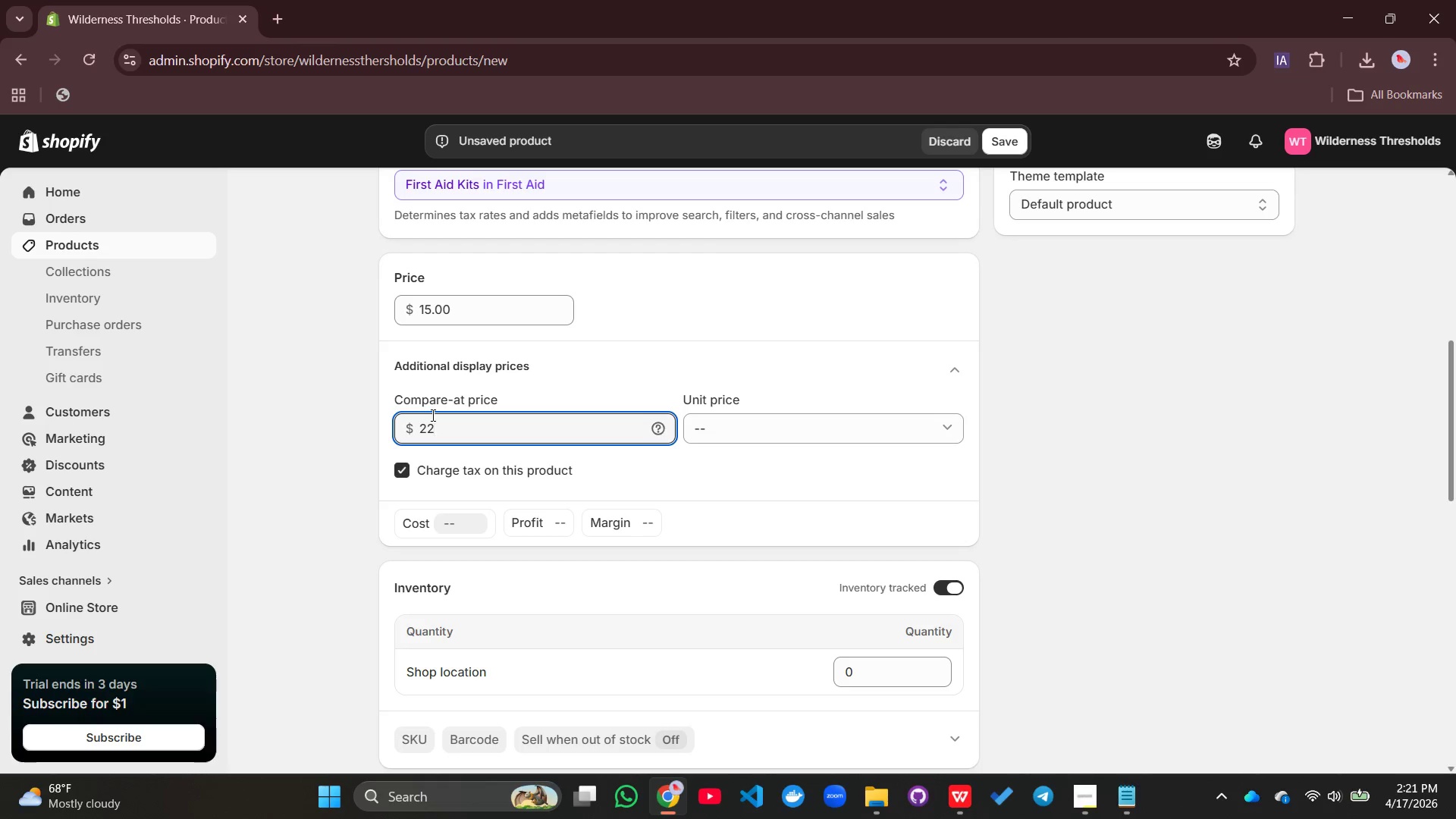 
scroll: coordinate [430, 415], scroll_direction: down, amount: 3.0
 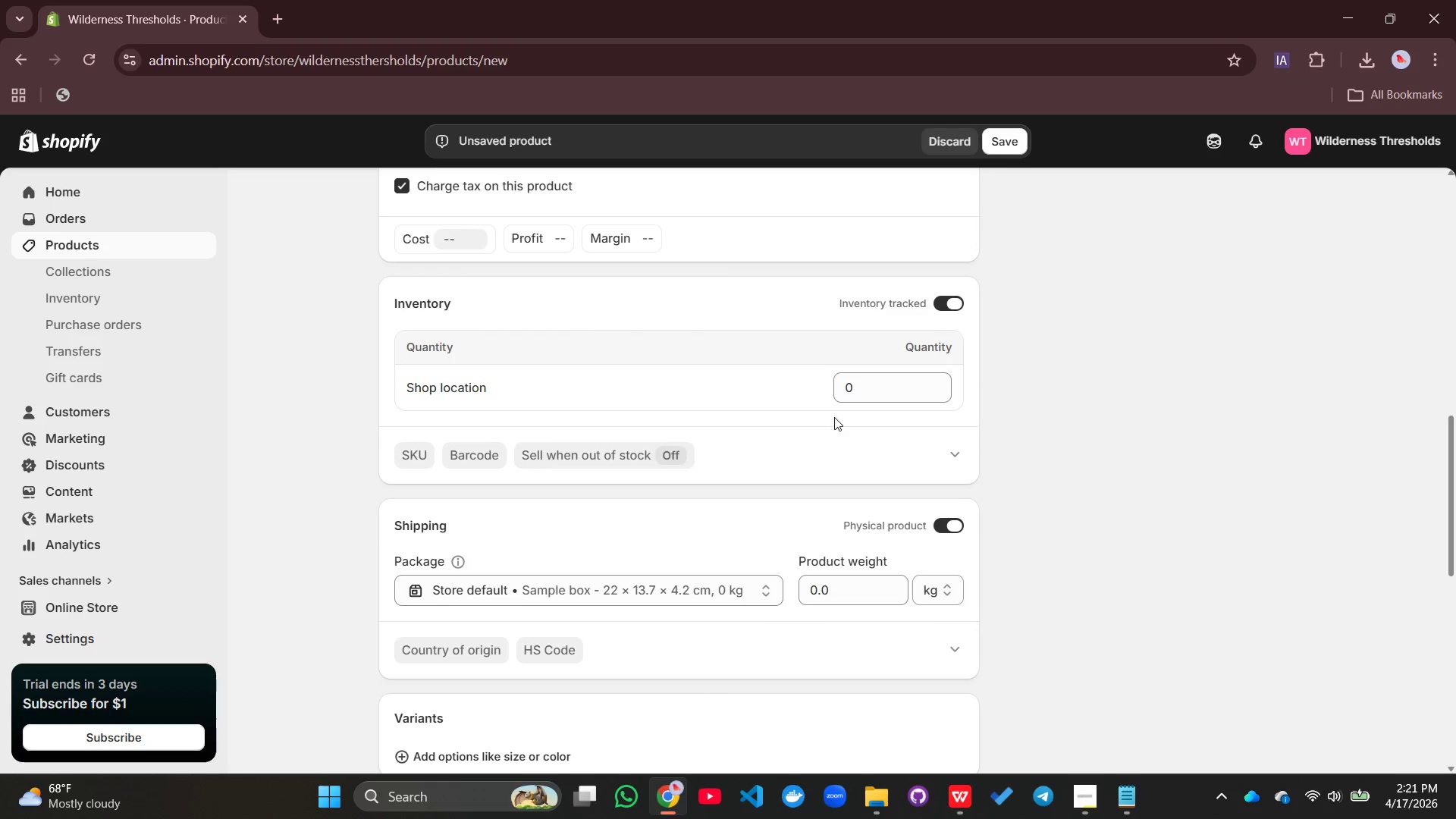 
left_click([864, 399])
 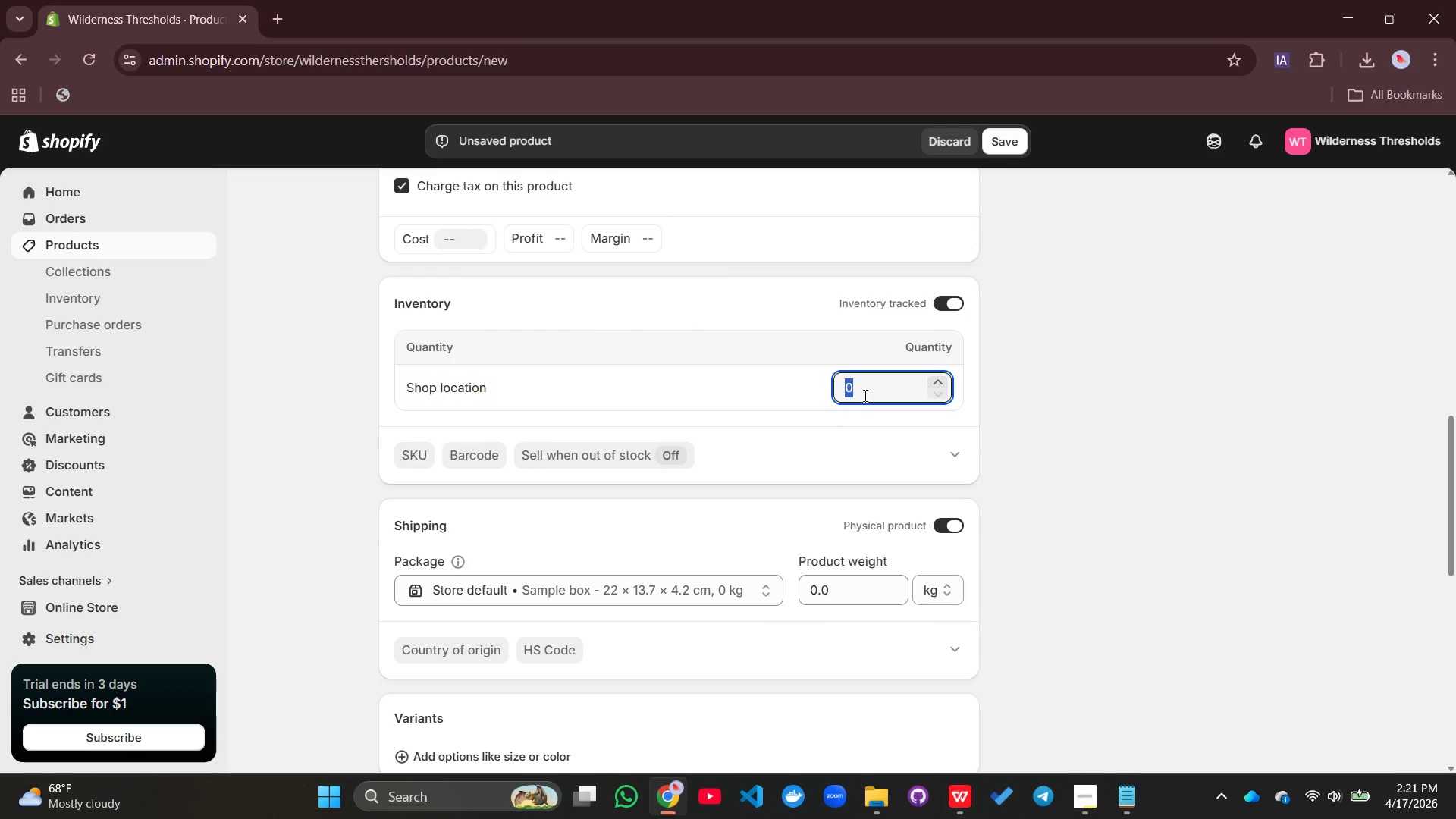 
wait(6.12)
 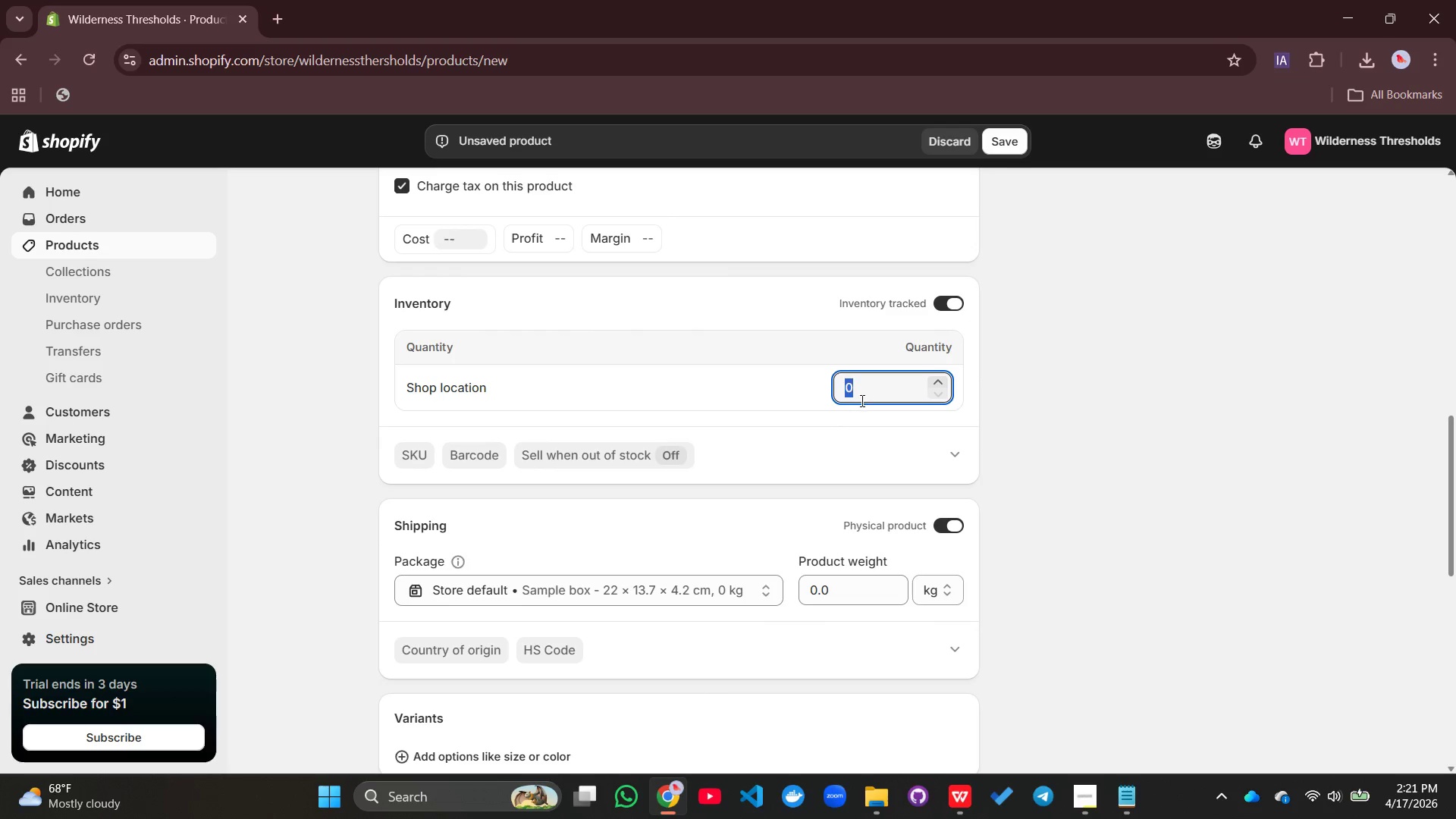 
type(22)
 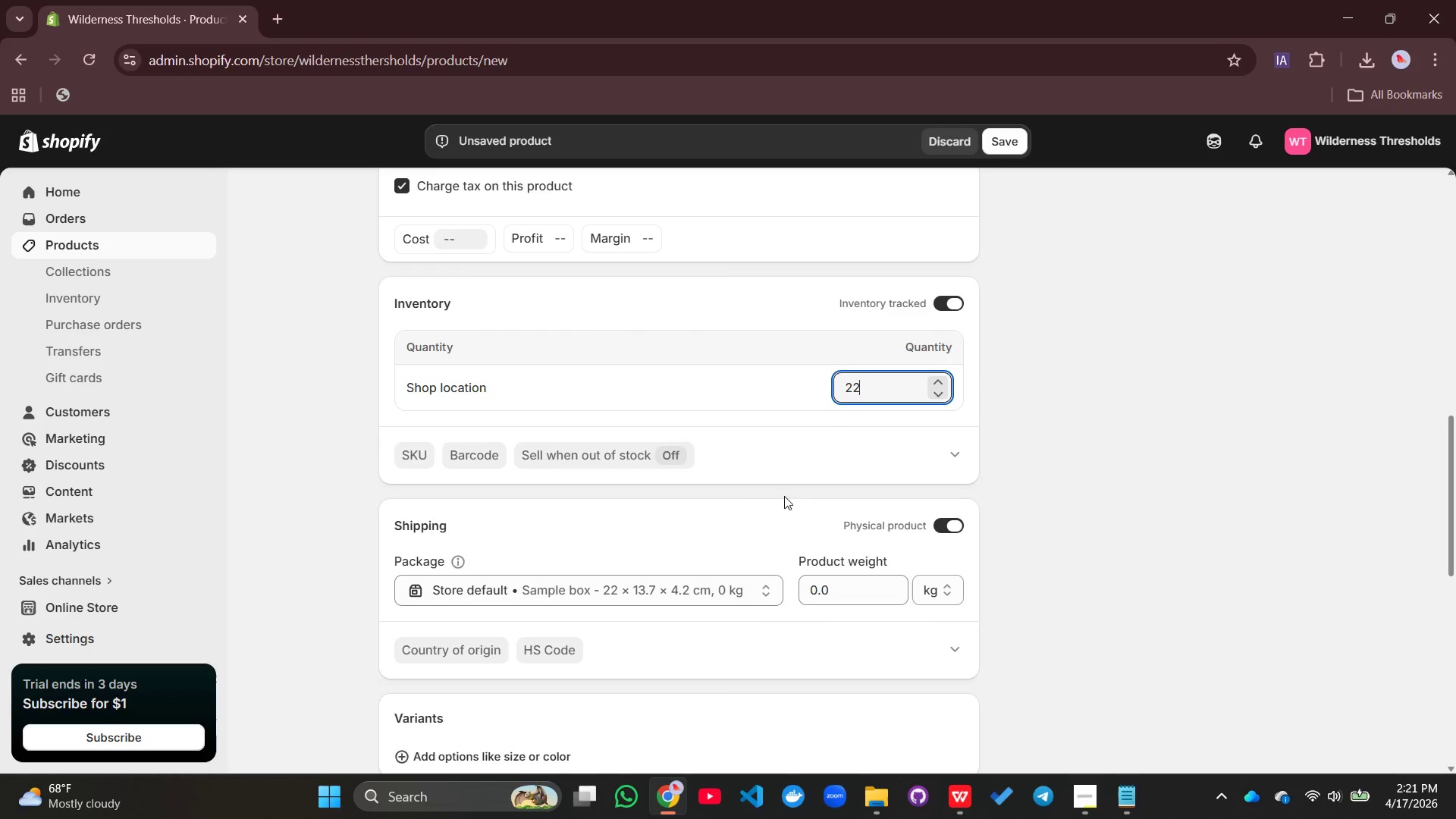 
left_click([717, 507])
 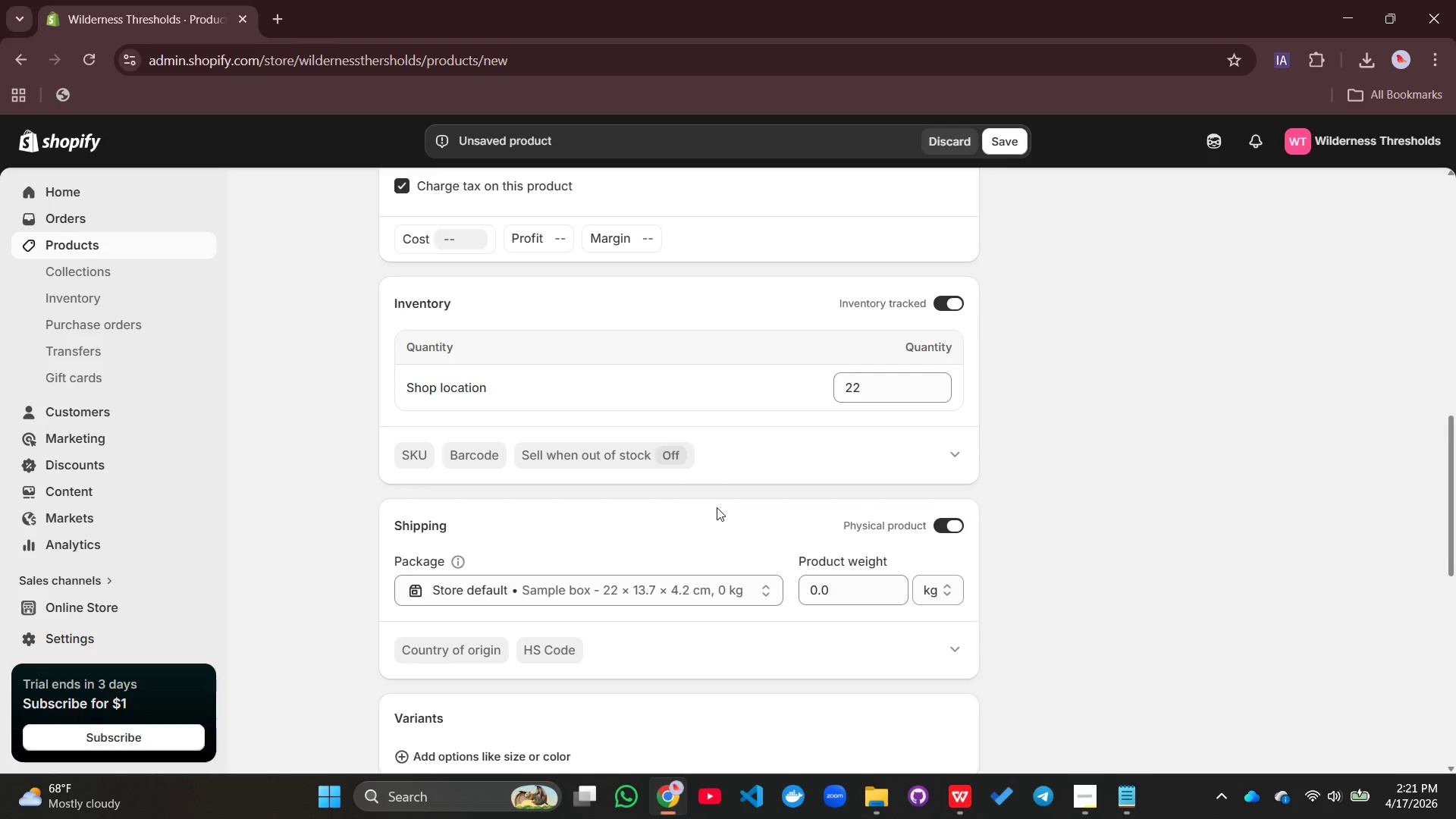 
scroll: coordinate [717, 507], scroll_direction: down, amount: 3.0
 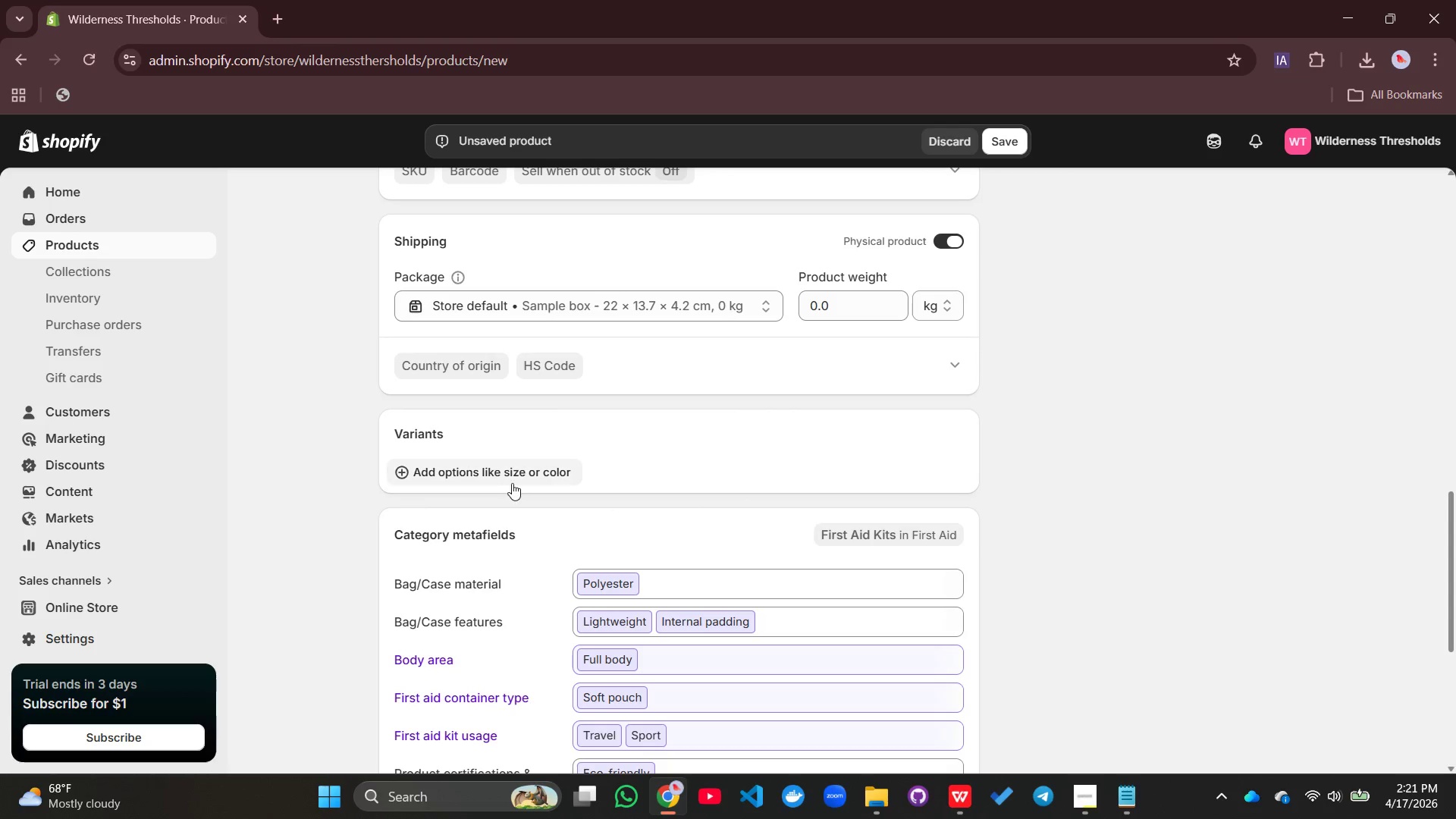 
left_click([513, 481])
 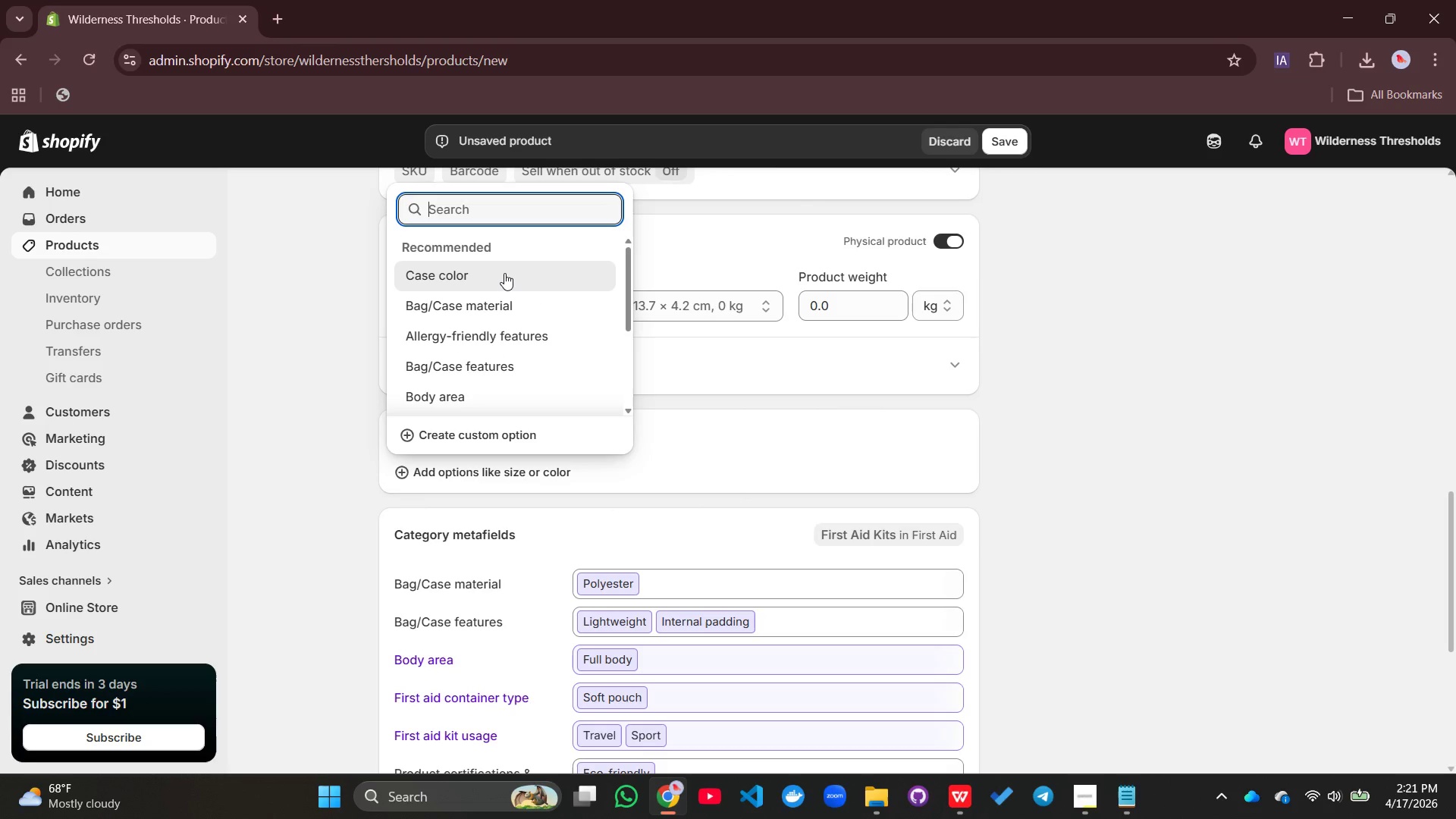 
type(KI)
key(Backspace)
type(it Size)
 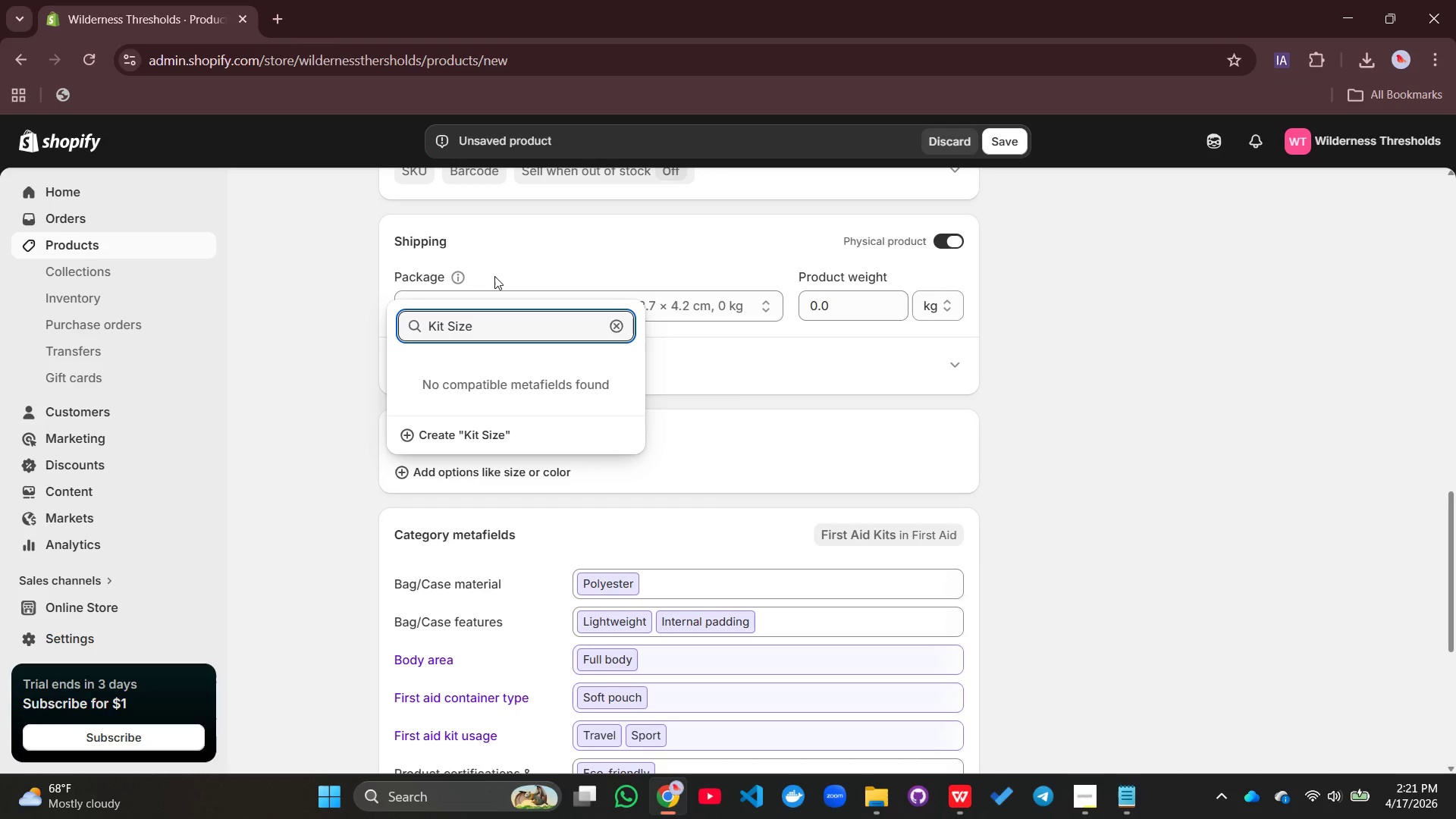 
key(Enter)
 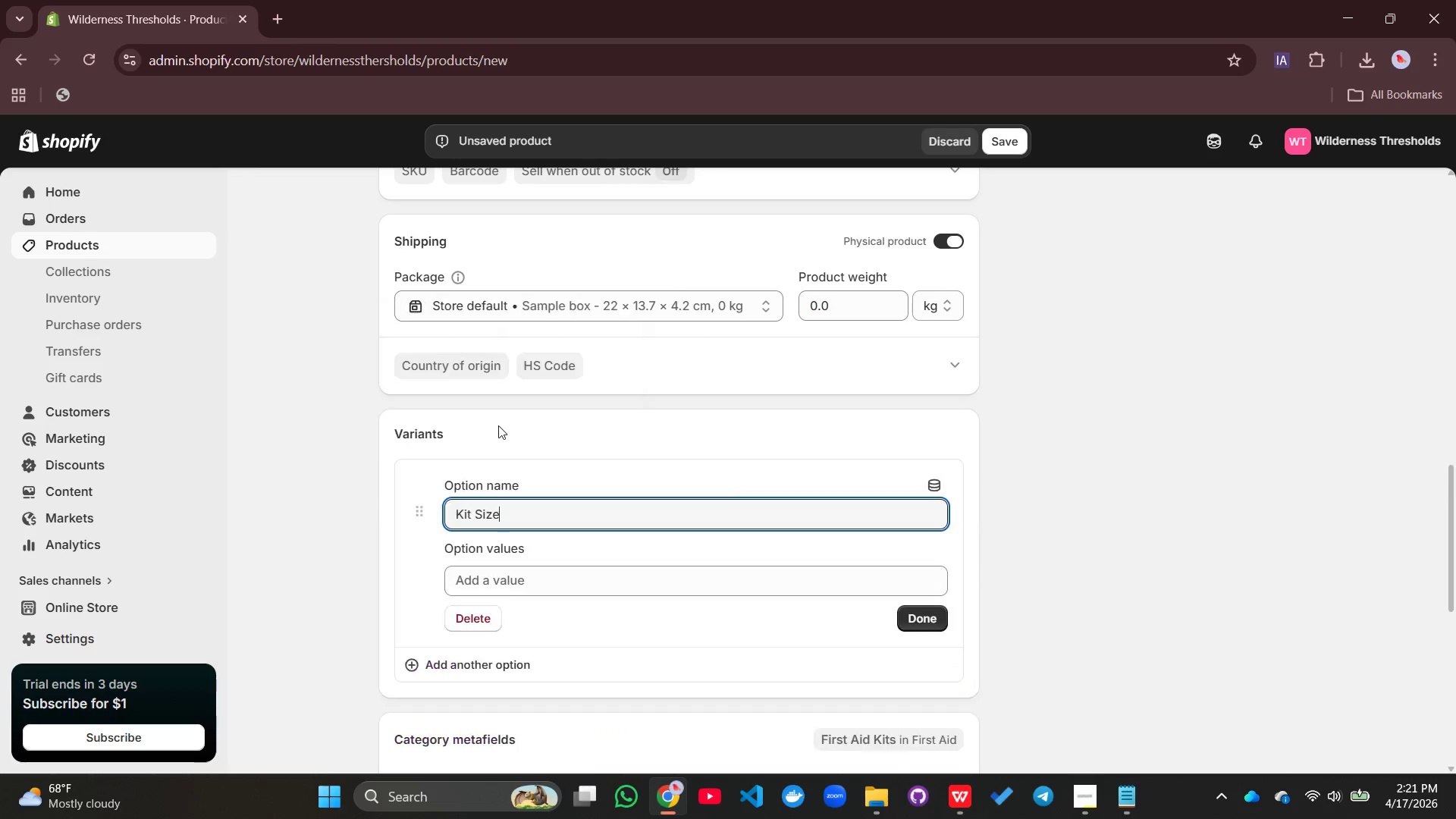 
left_click([476, 579])
 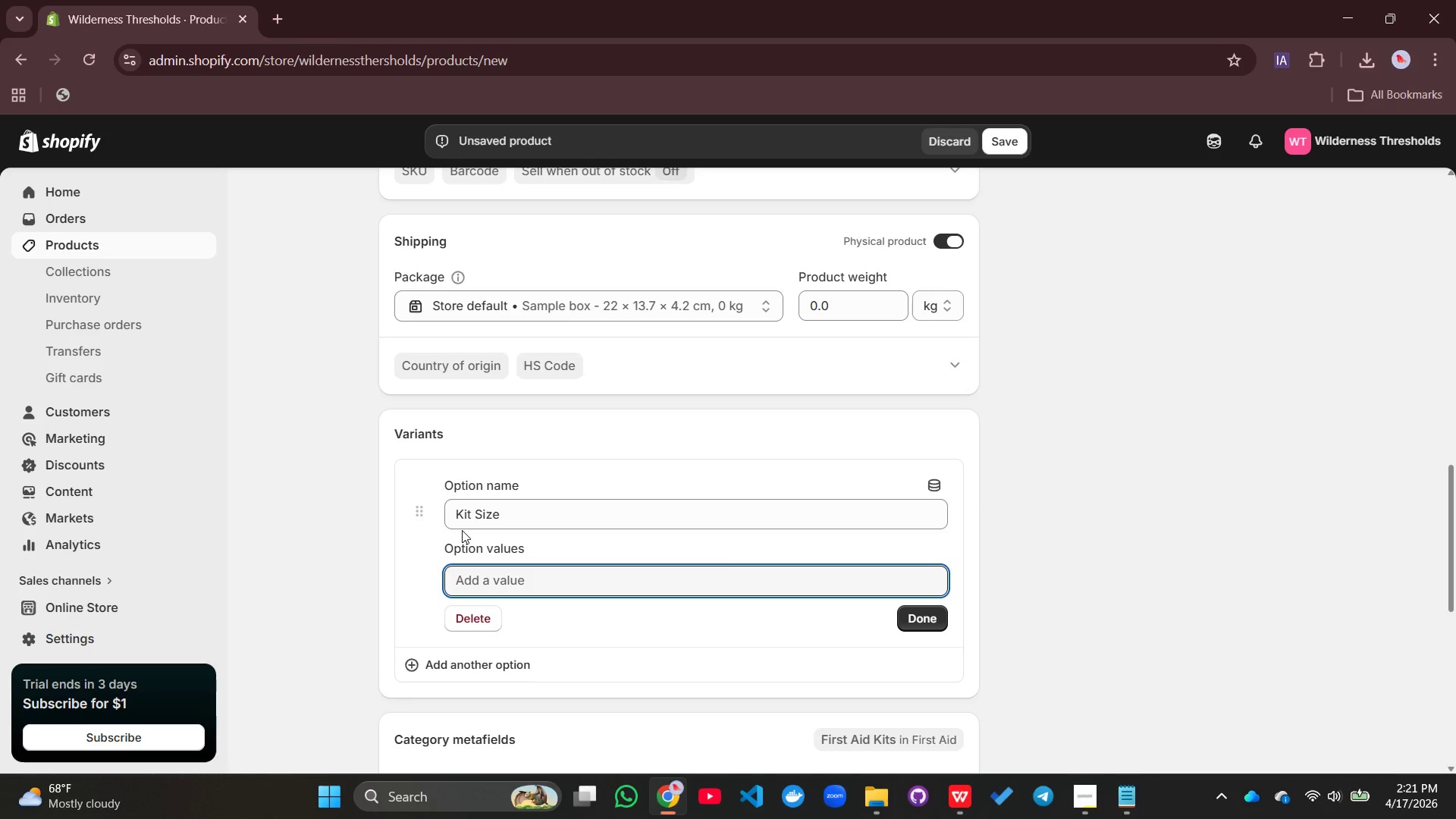 
type(Basic)
 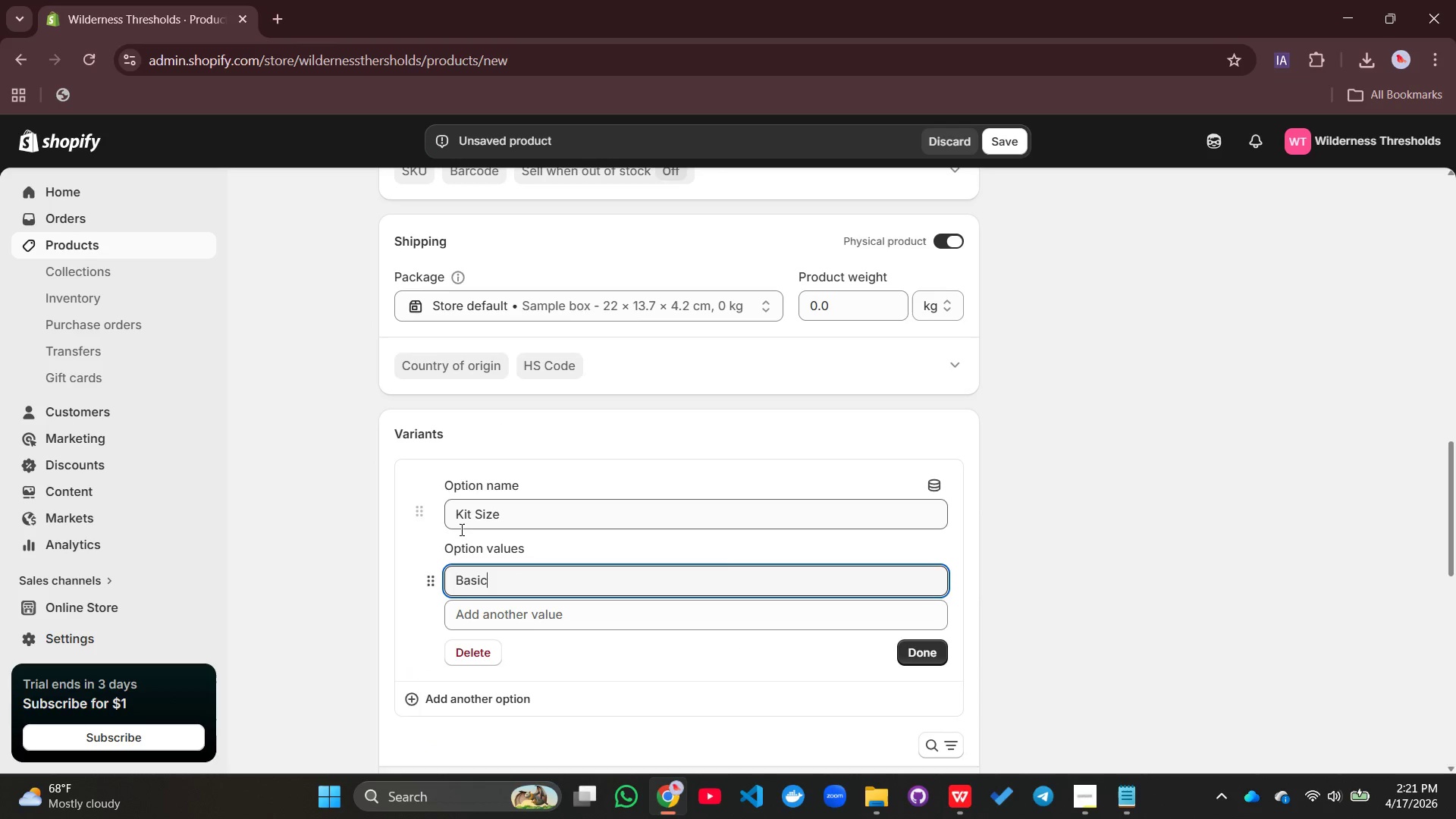 
key(Enter)
 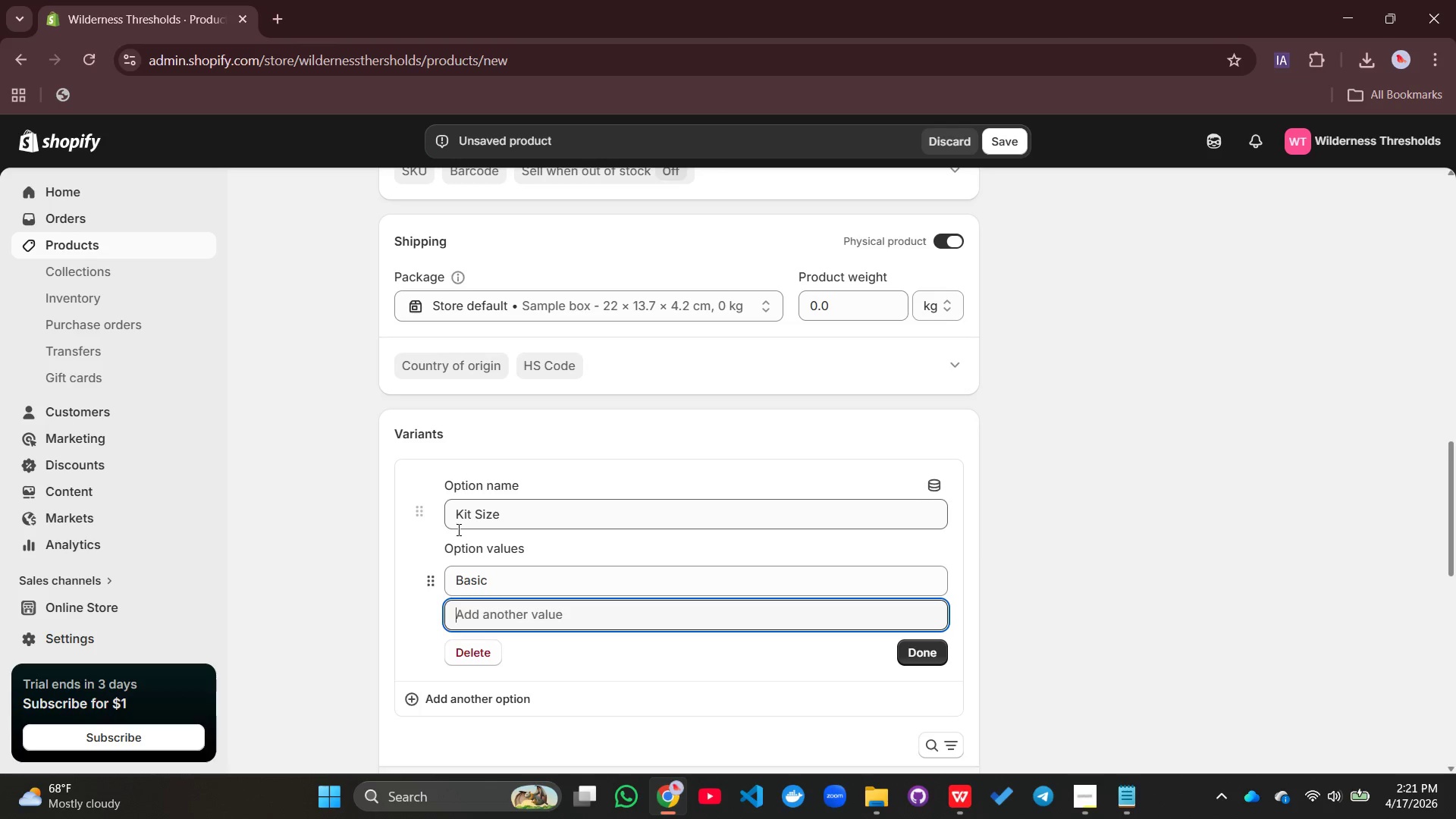 
type(ADvanced)
 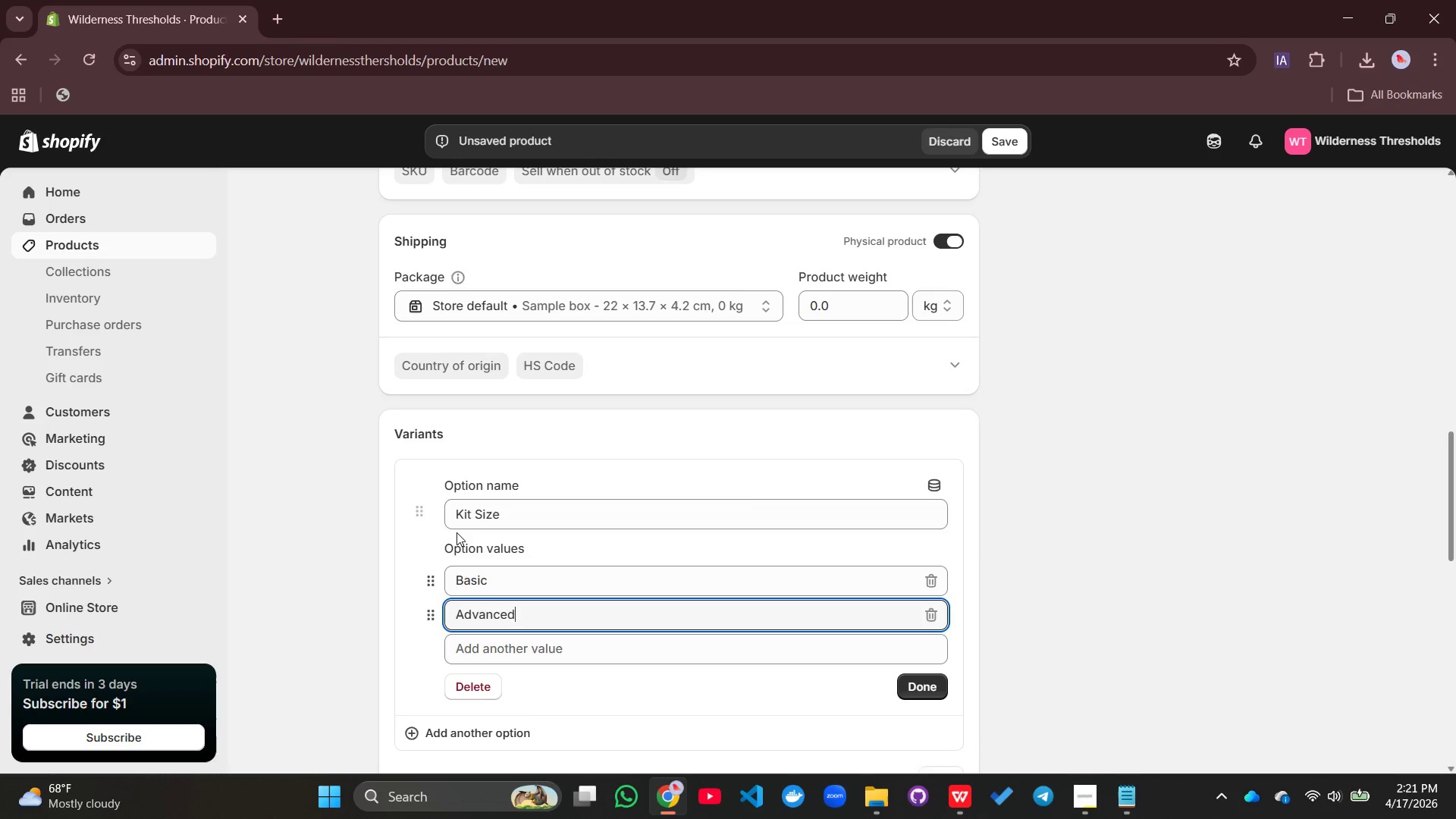 
key(Enter)
 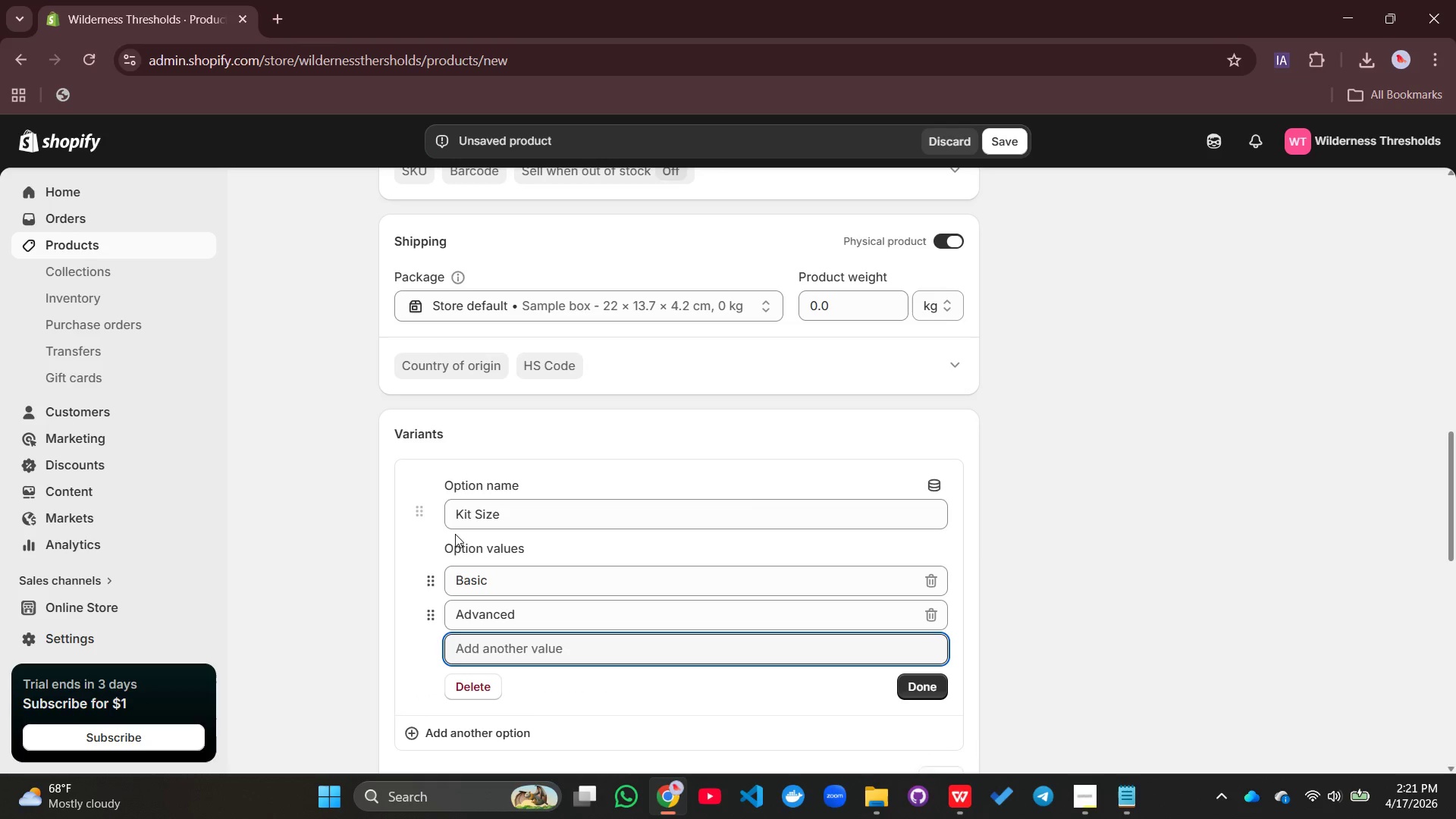 
type(Expedition)
 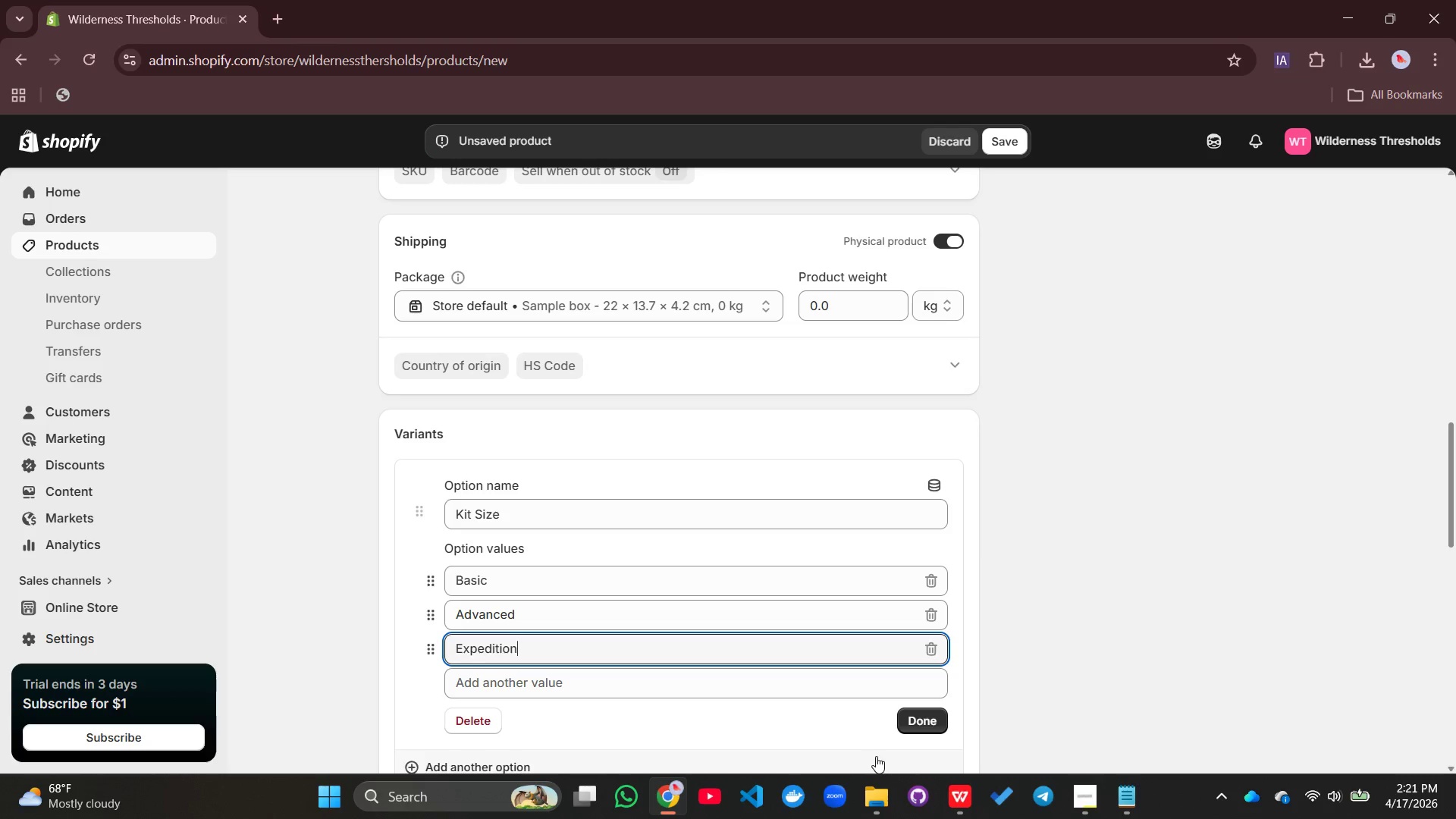 
left_click([915, 713])
 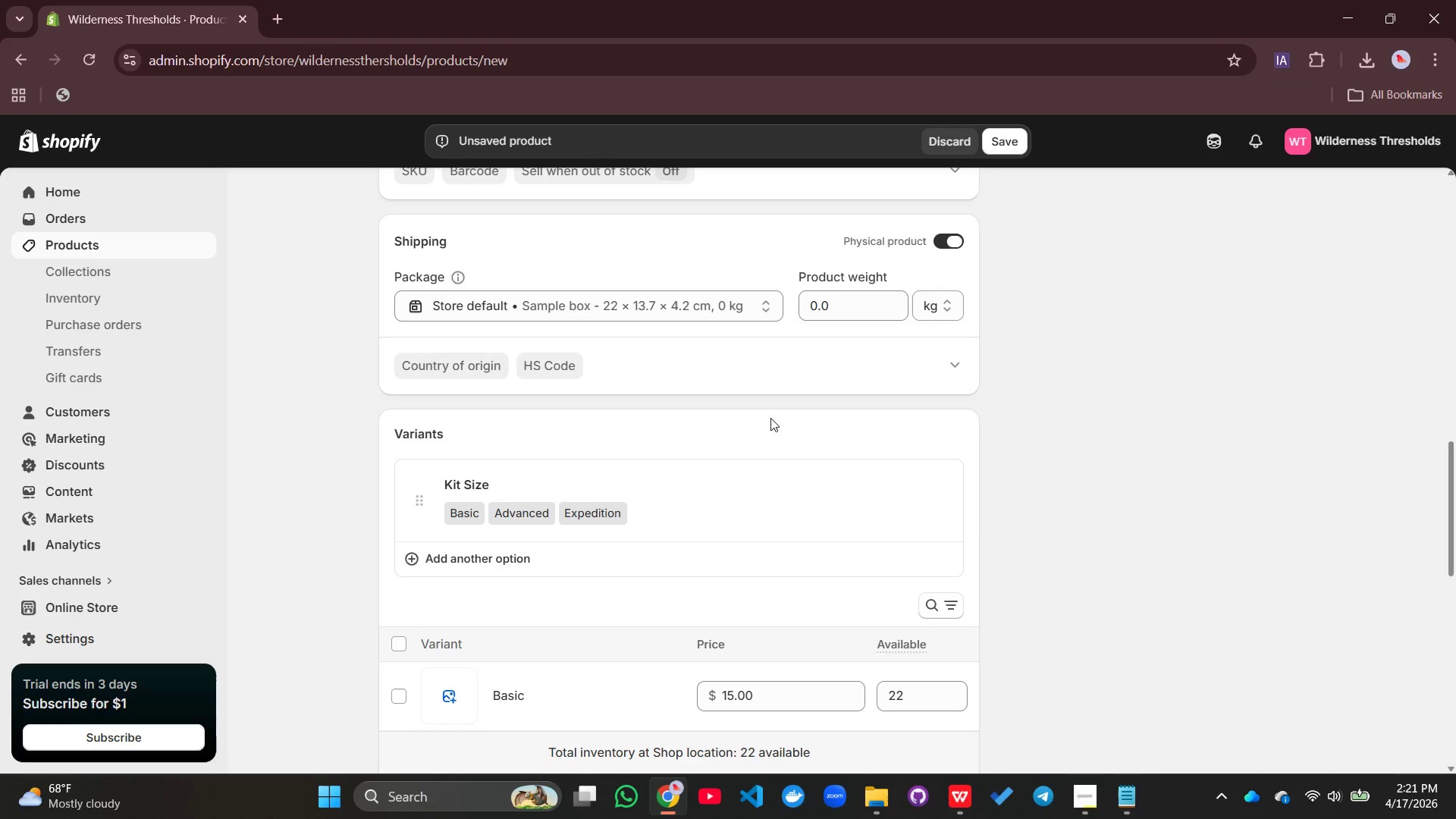 
scroll: coordinate [755, 419], scroll_direction: down, amount: 3.0
 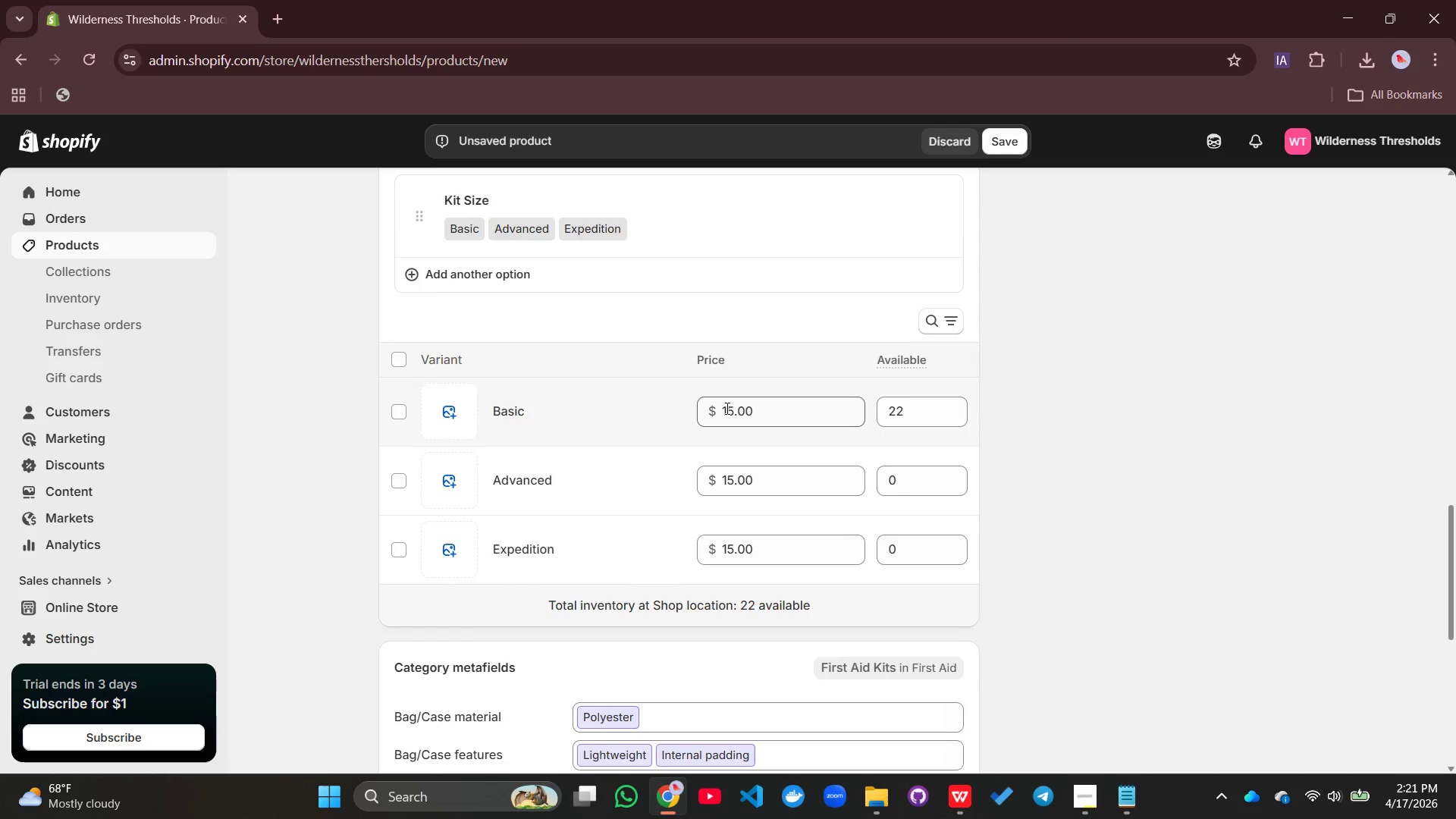 
left_click([733, 410])
 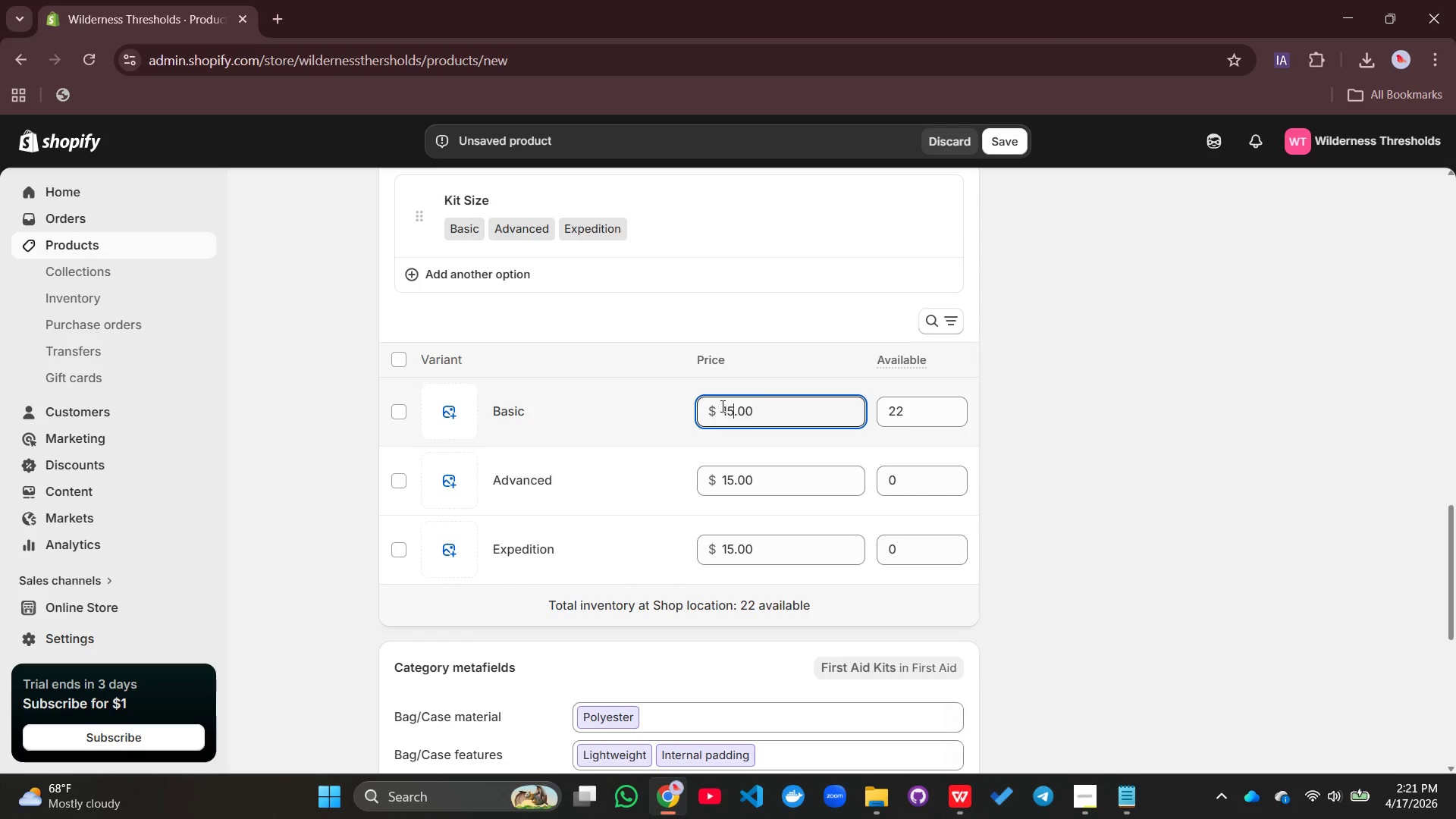 
key(Backspace)
 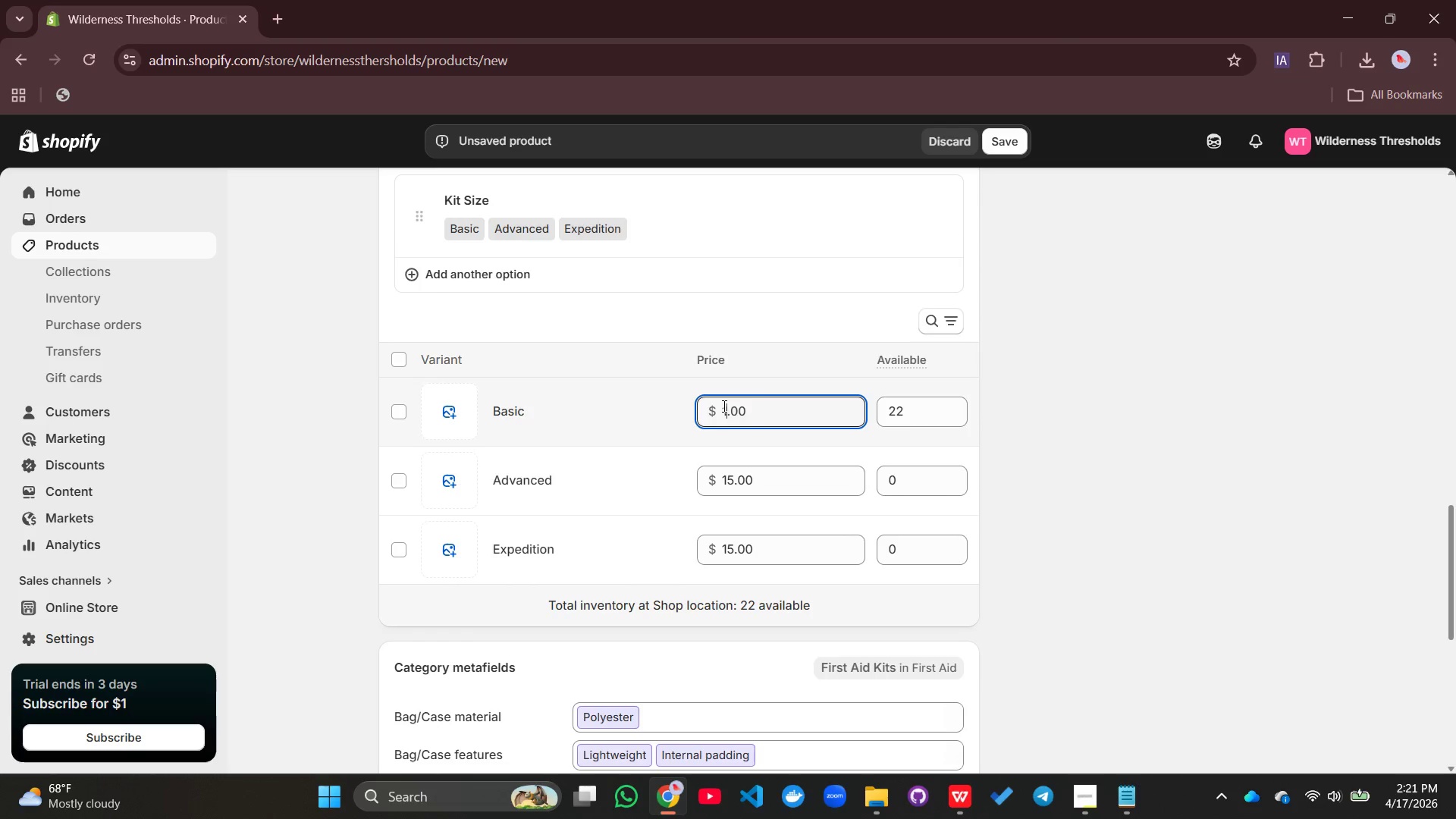 
key(0)
 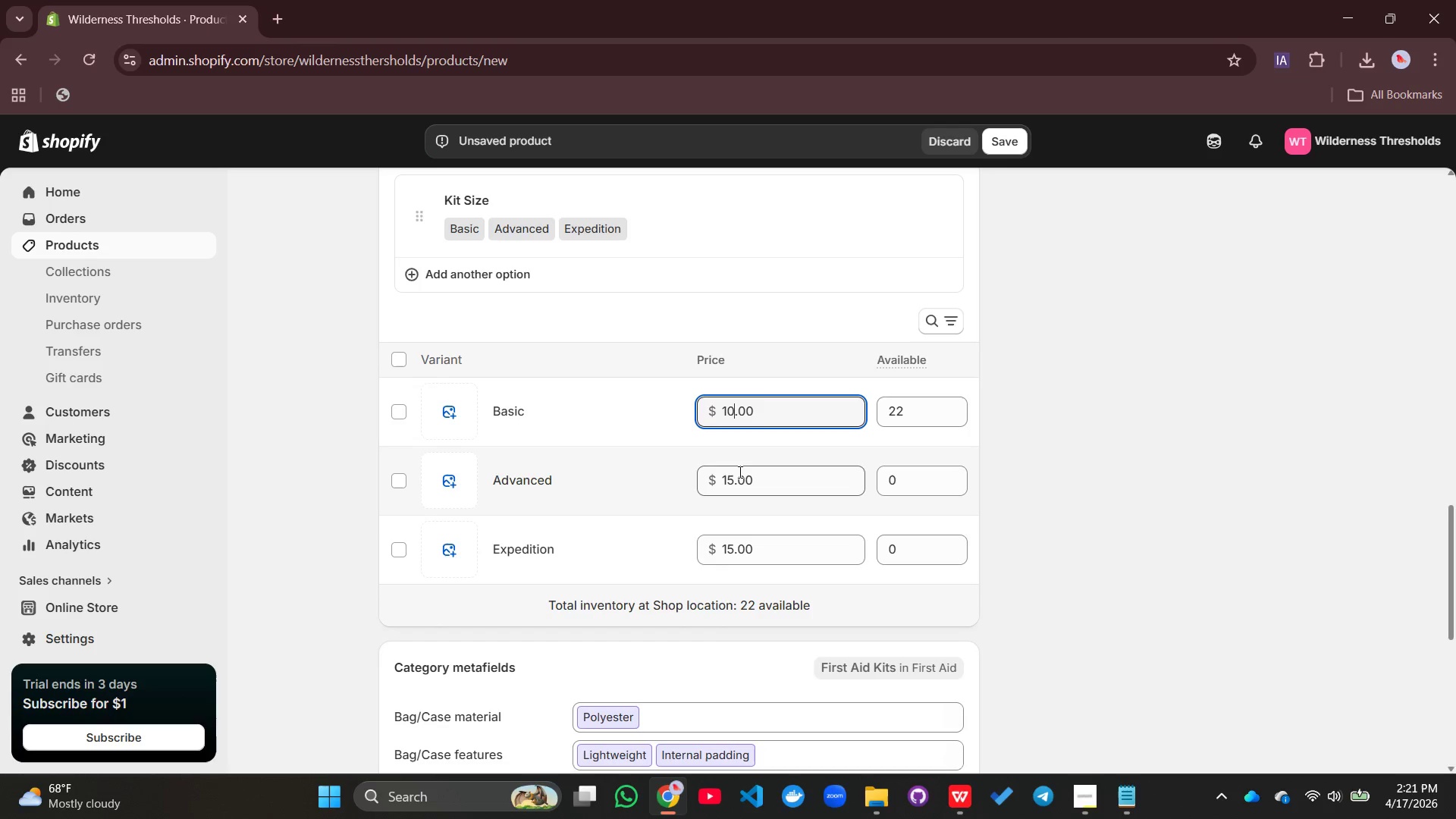 
left_click([735, 478])
 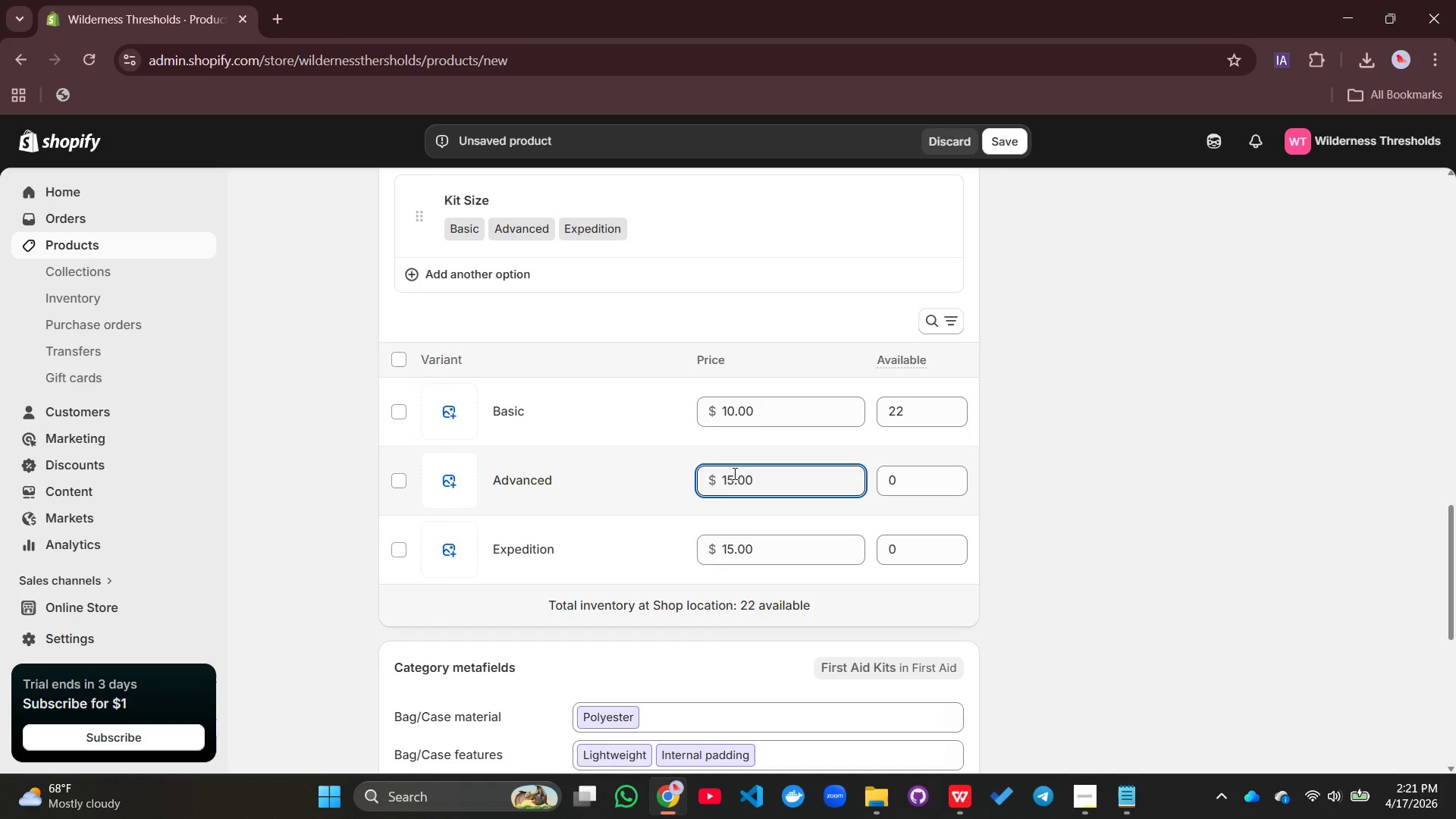 
key(Backspace)
 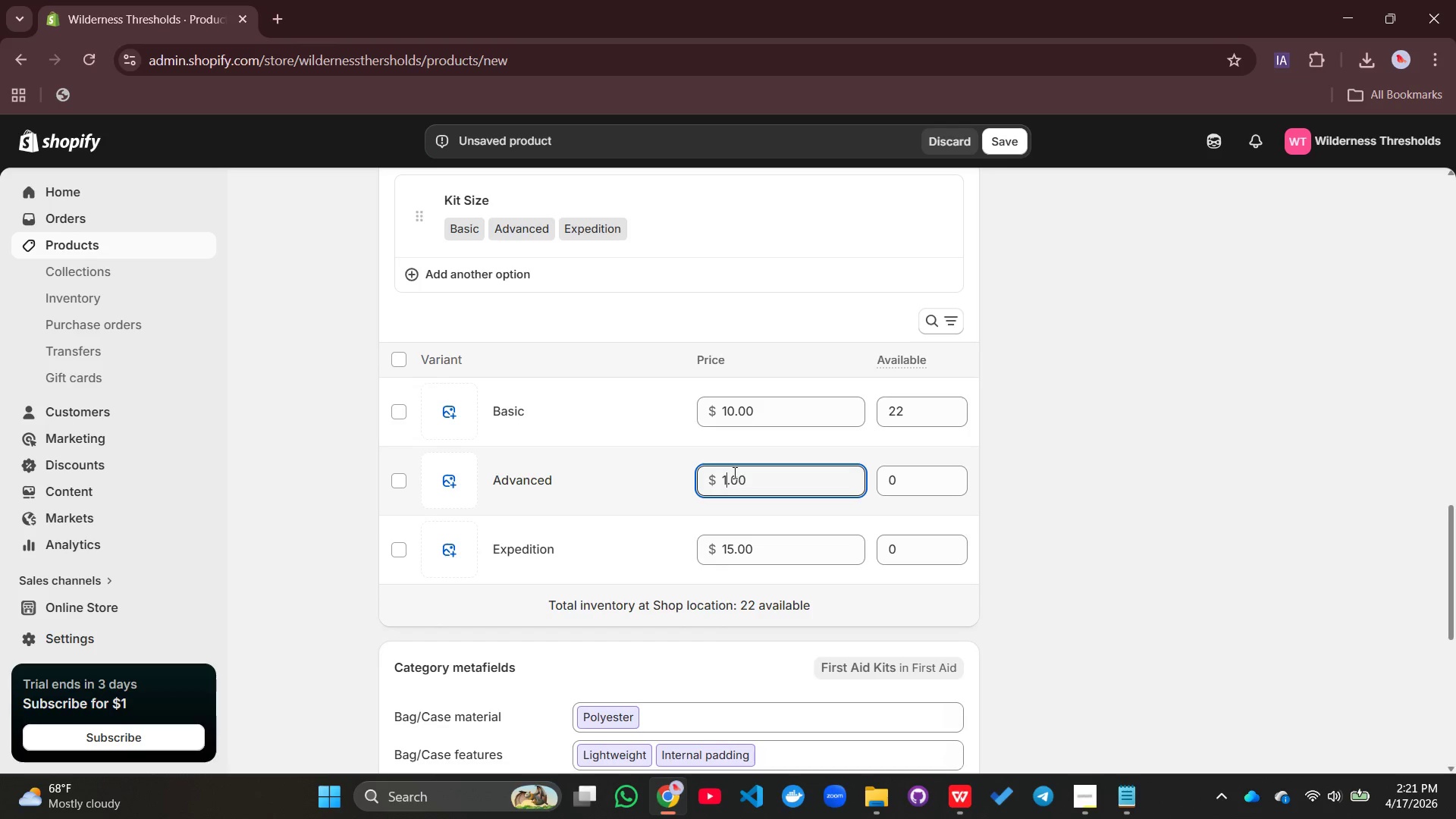 
key(3)
 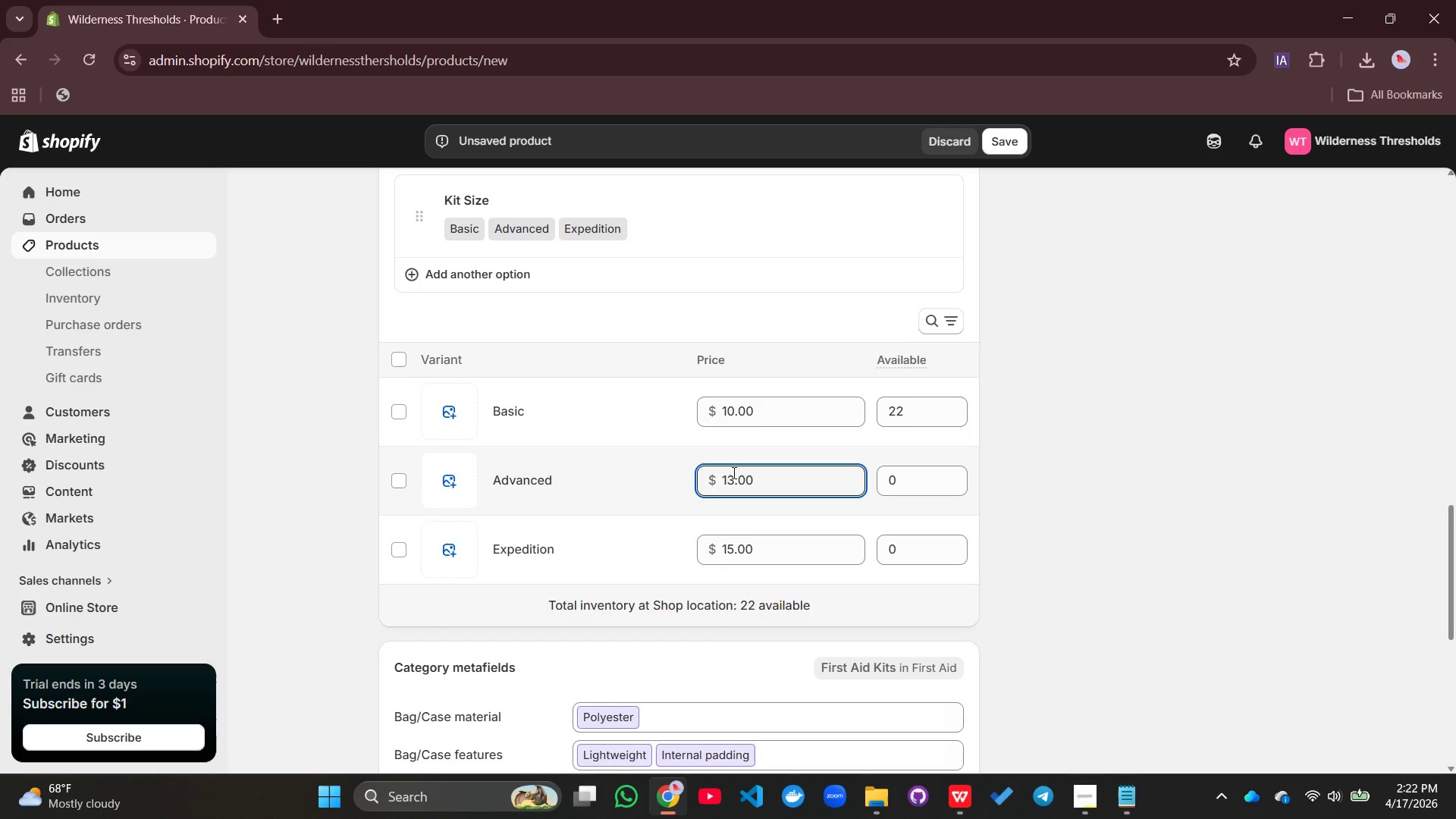 
key(Backspace)
 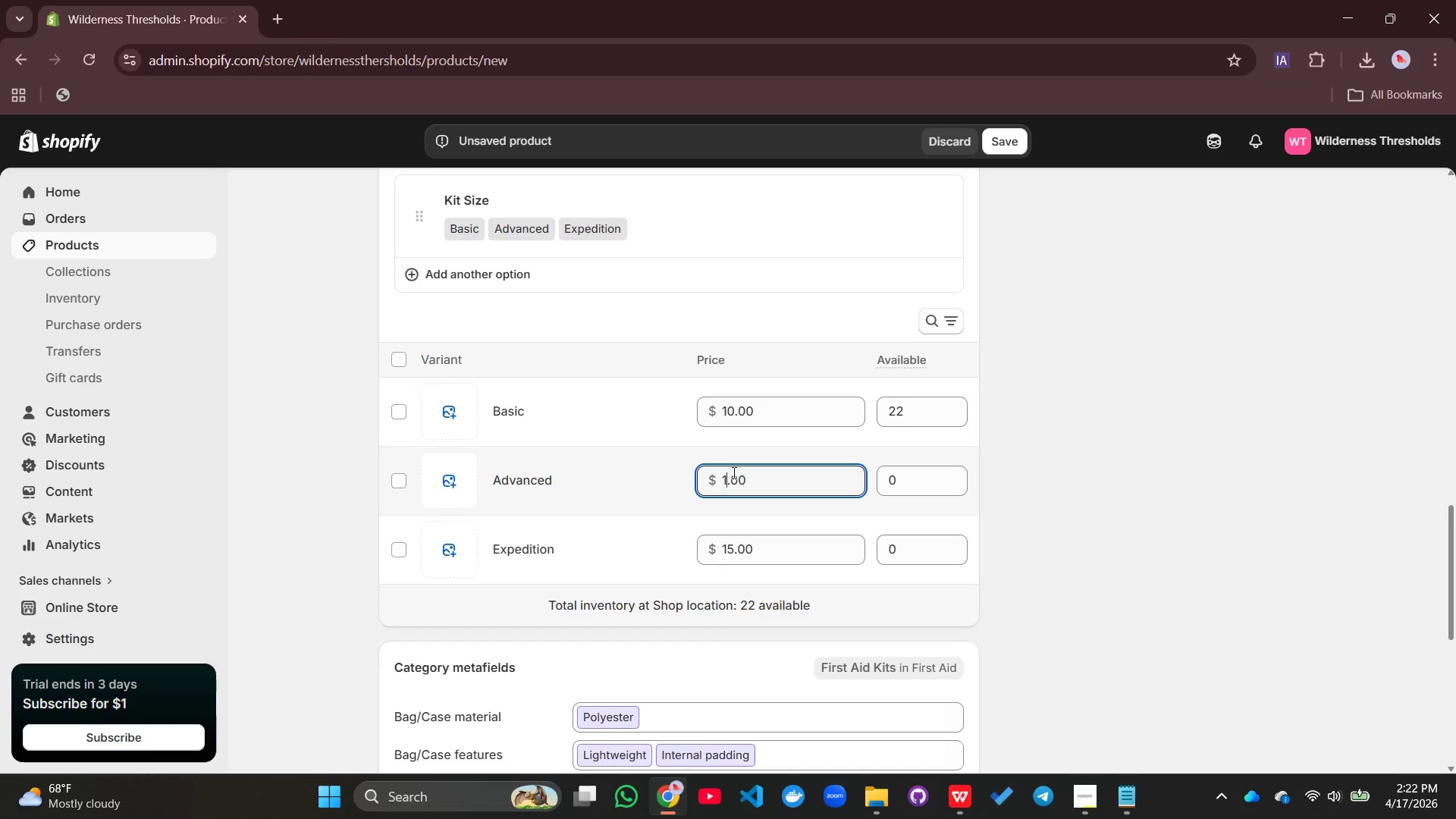 
key(2)
 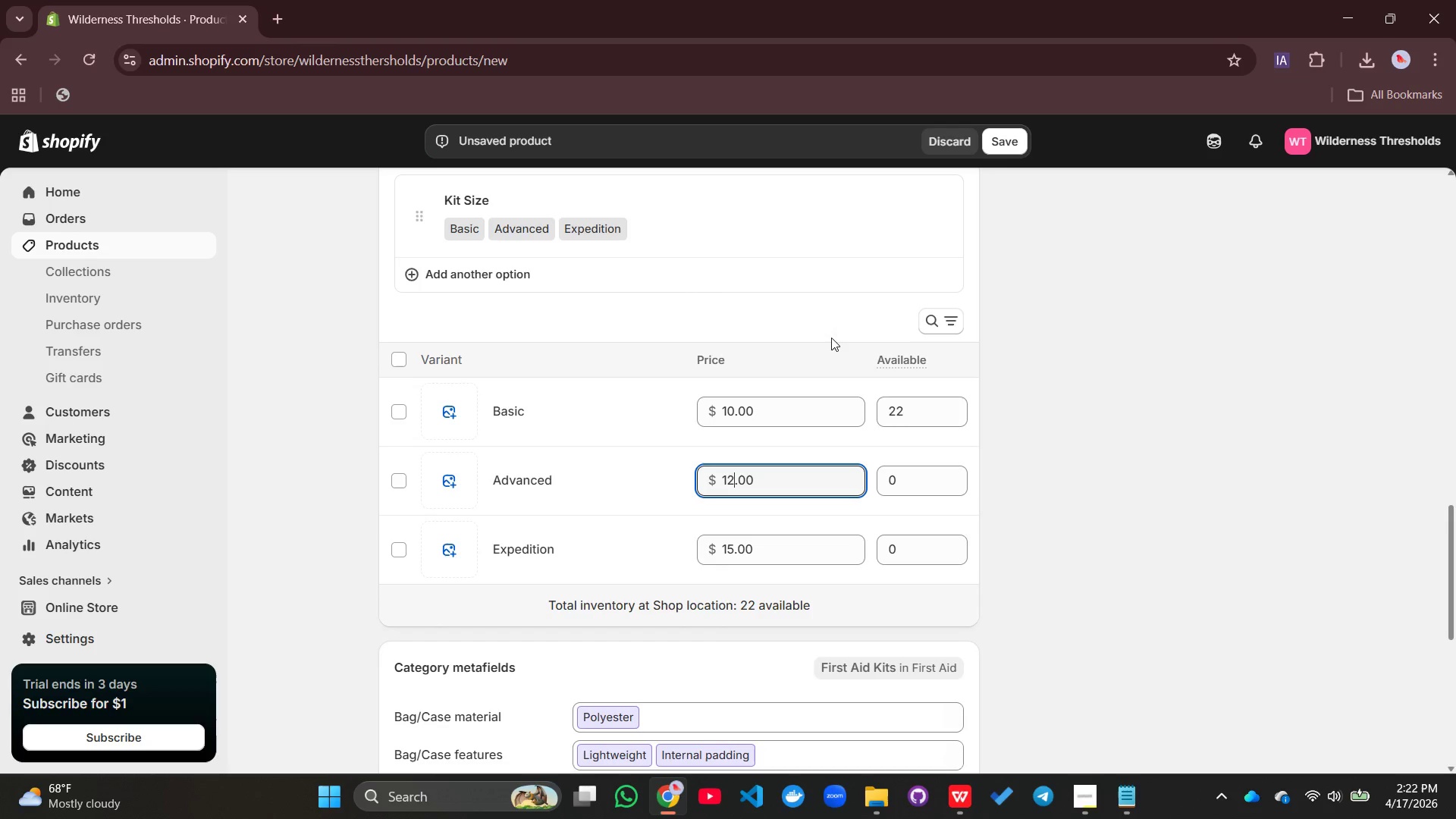 
left_click([921, 415])
 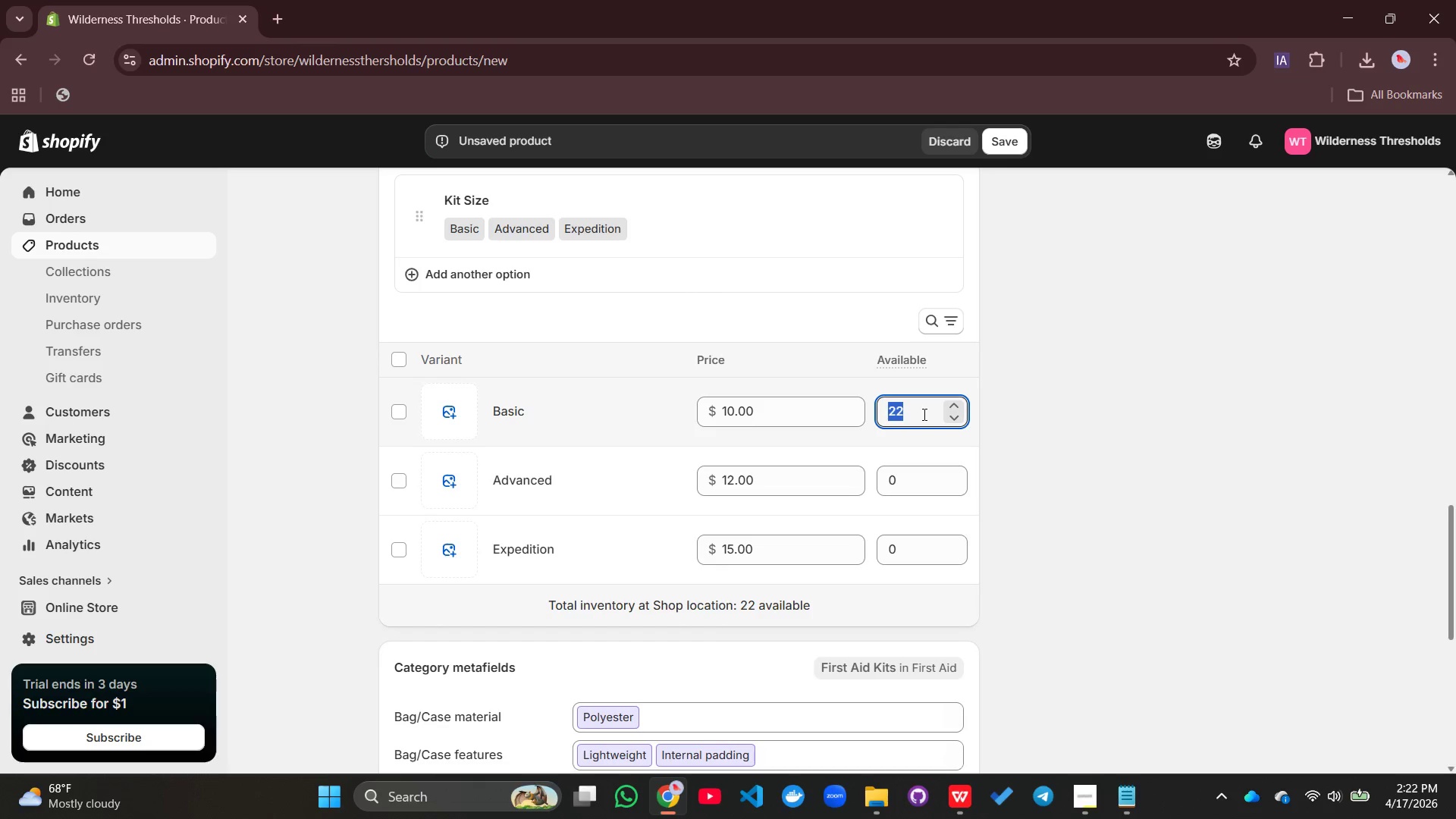 
type(10)
 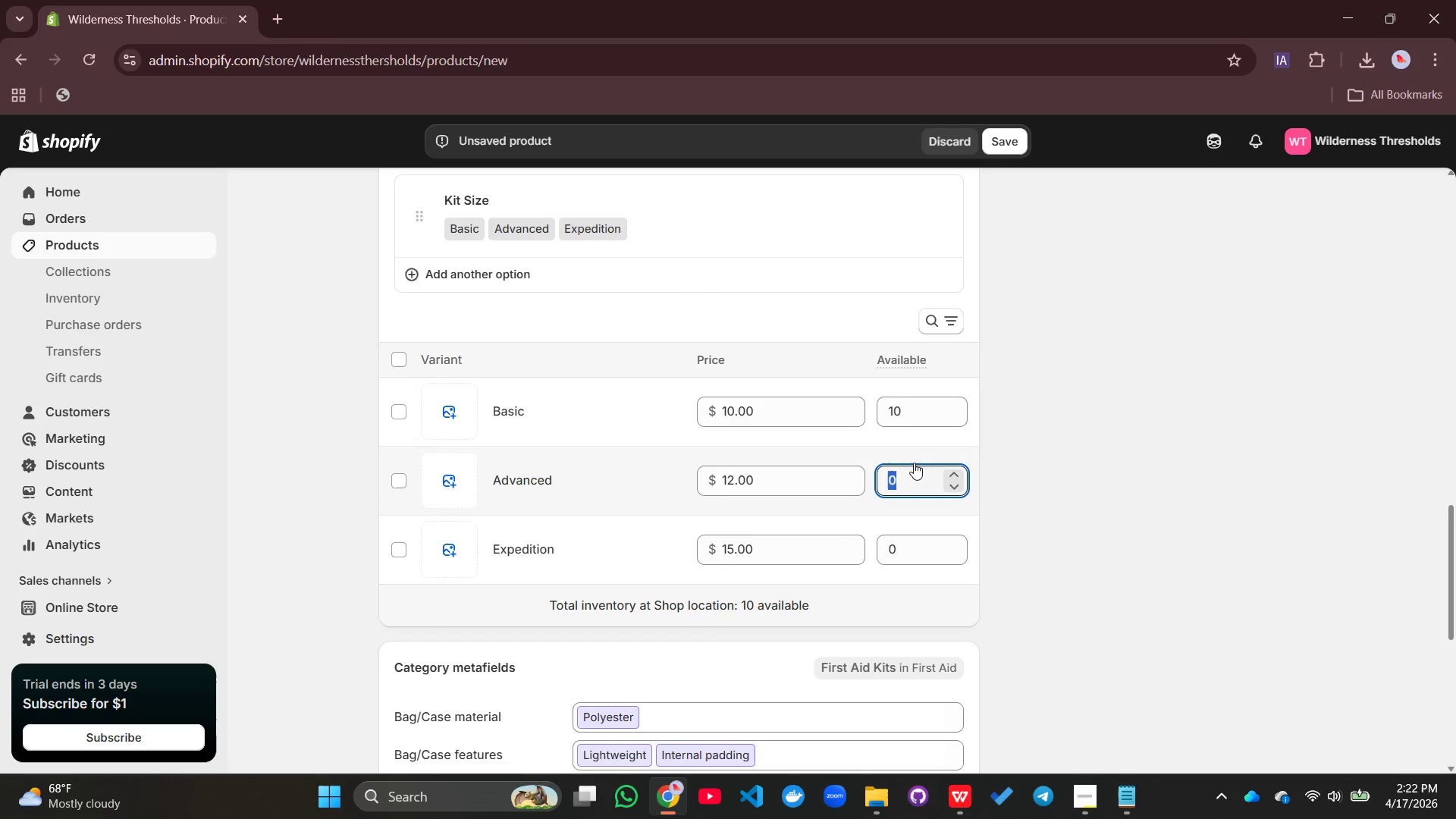 
key(7)
 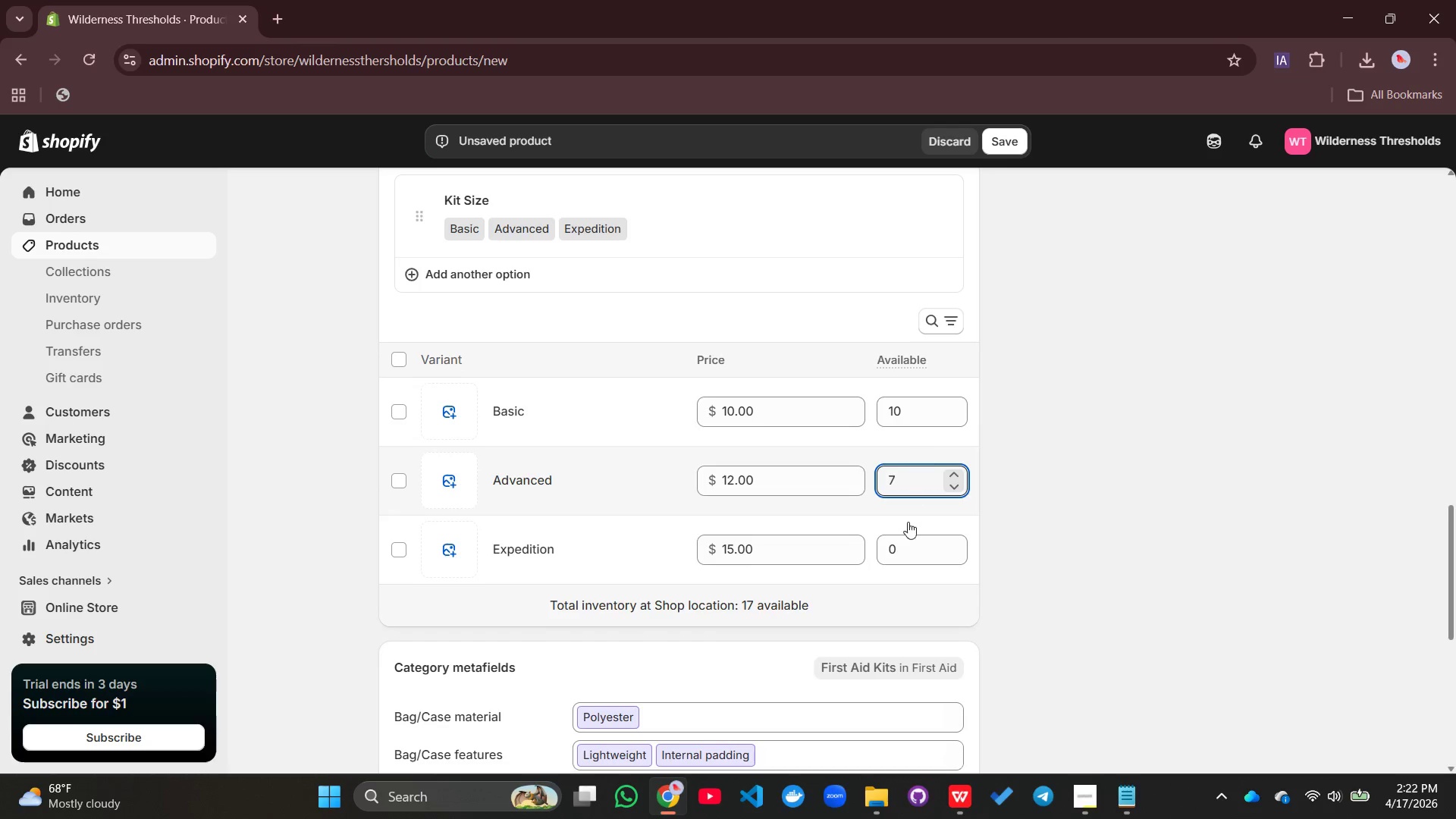 
left_click([909, 540])
 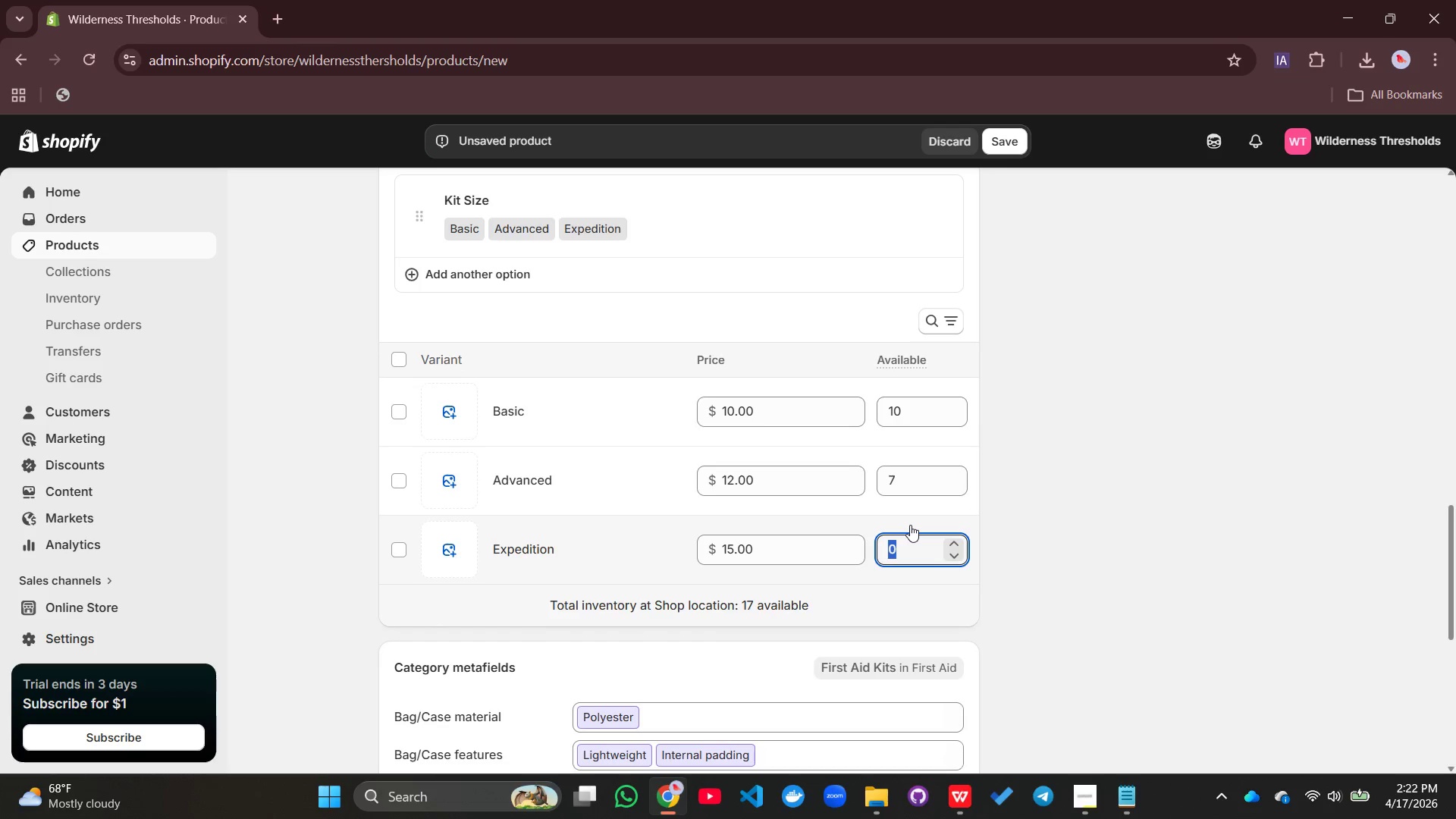 
key(5)
 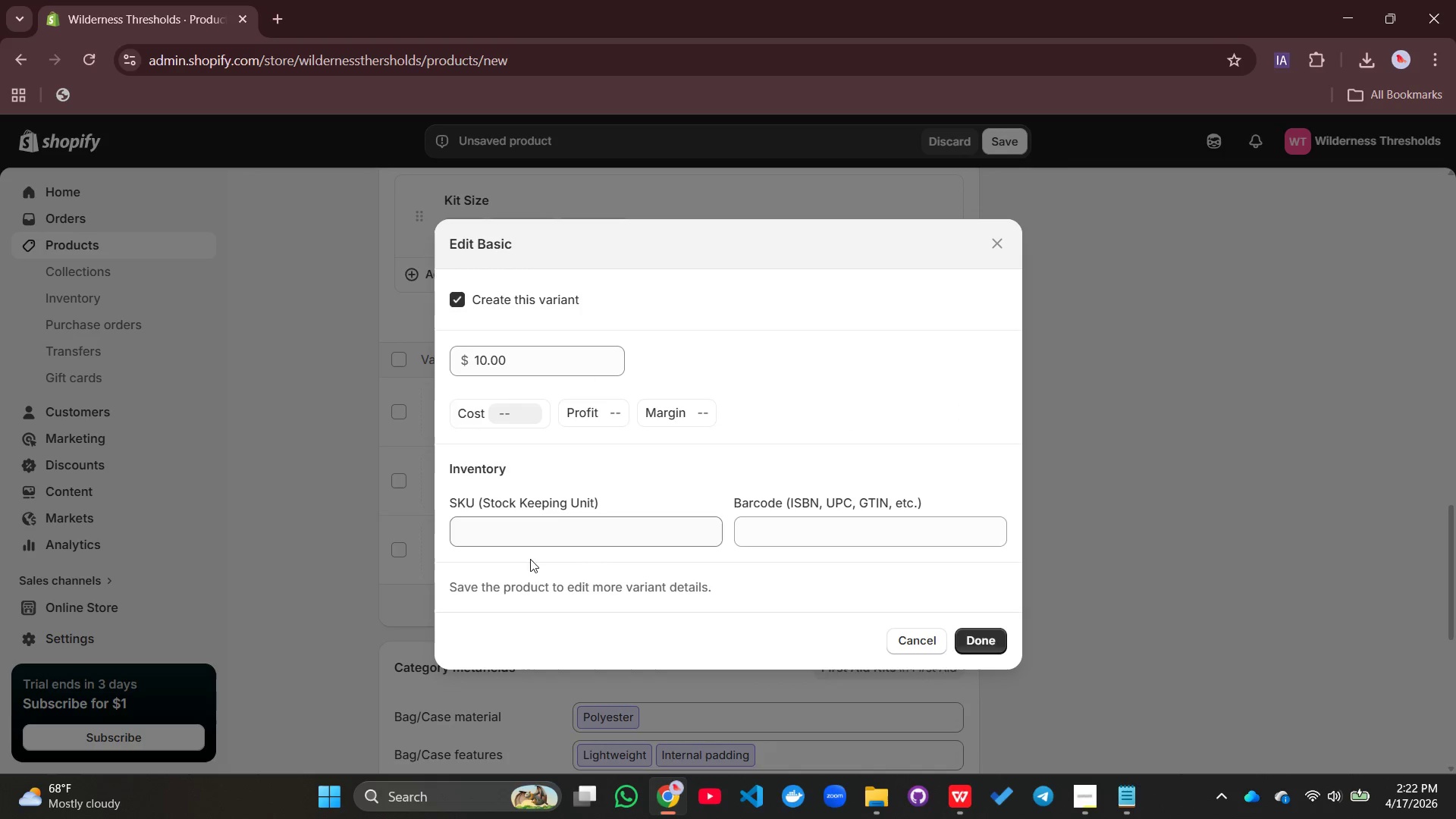 
left_click([541, 540])
 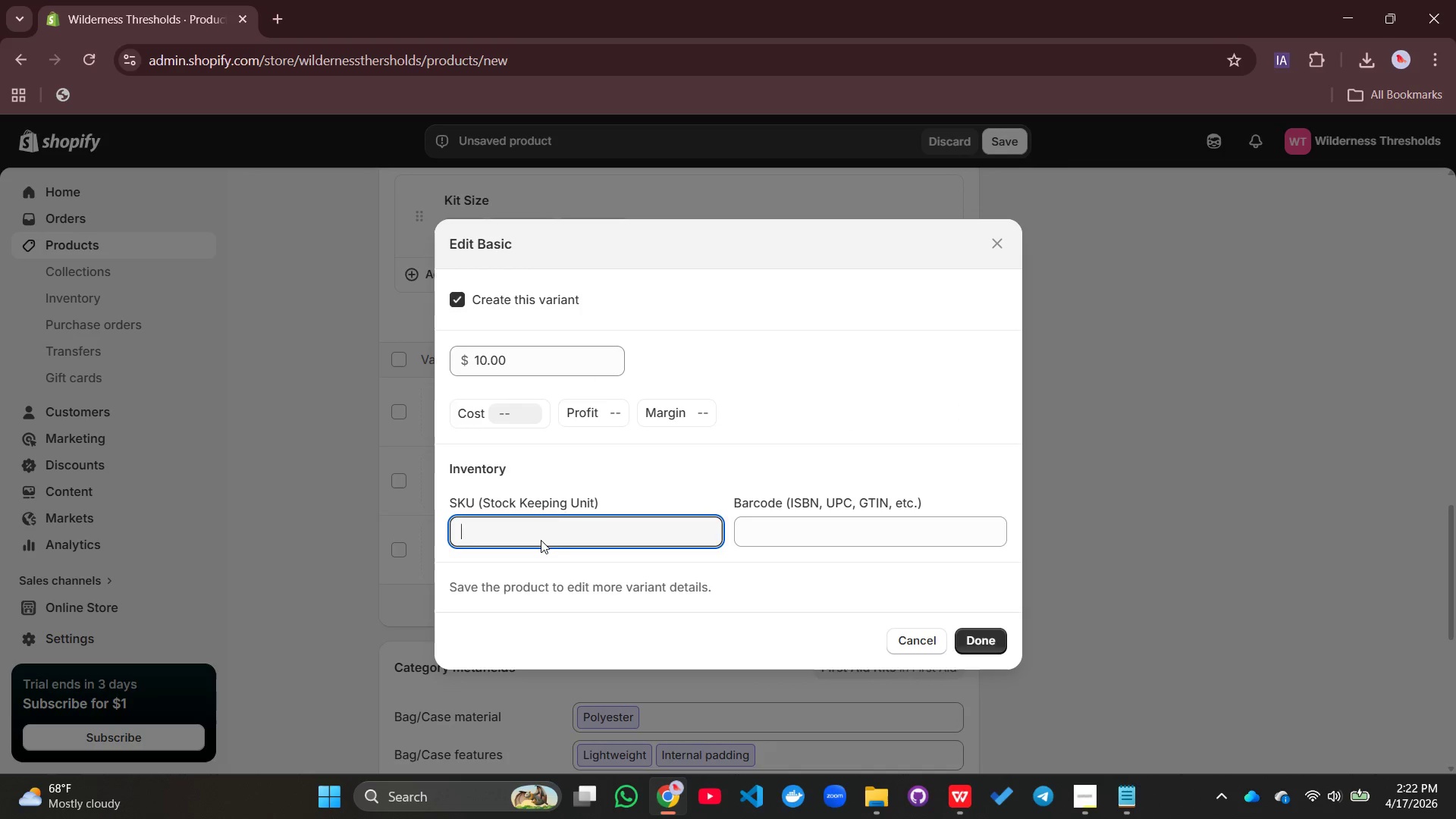 
key(Tab)
 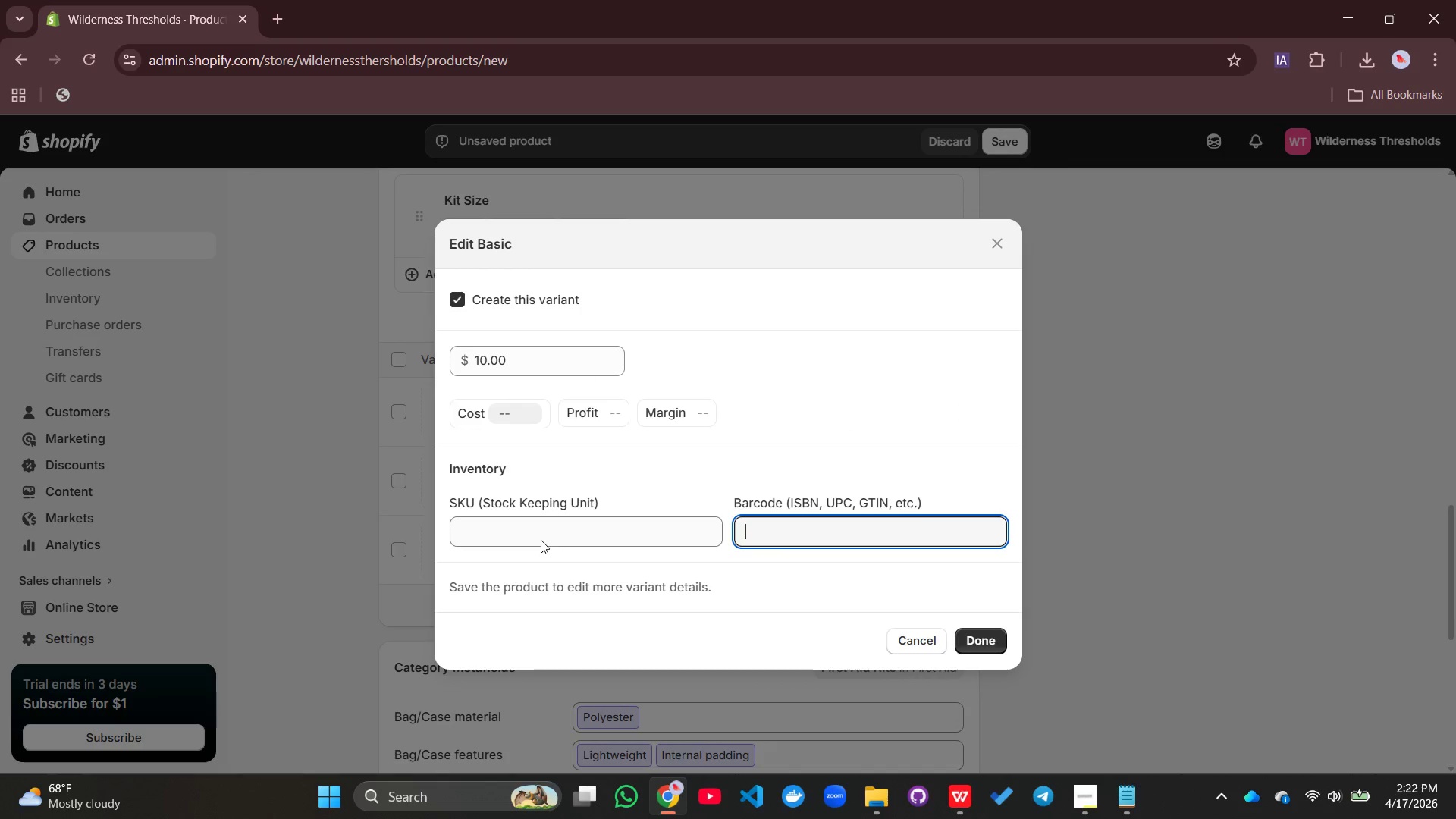 
left_click([540, 544])
 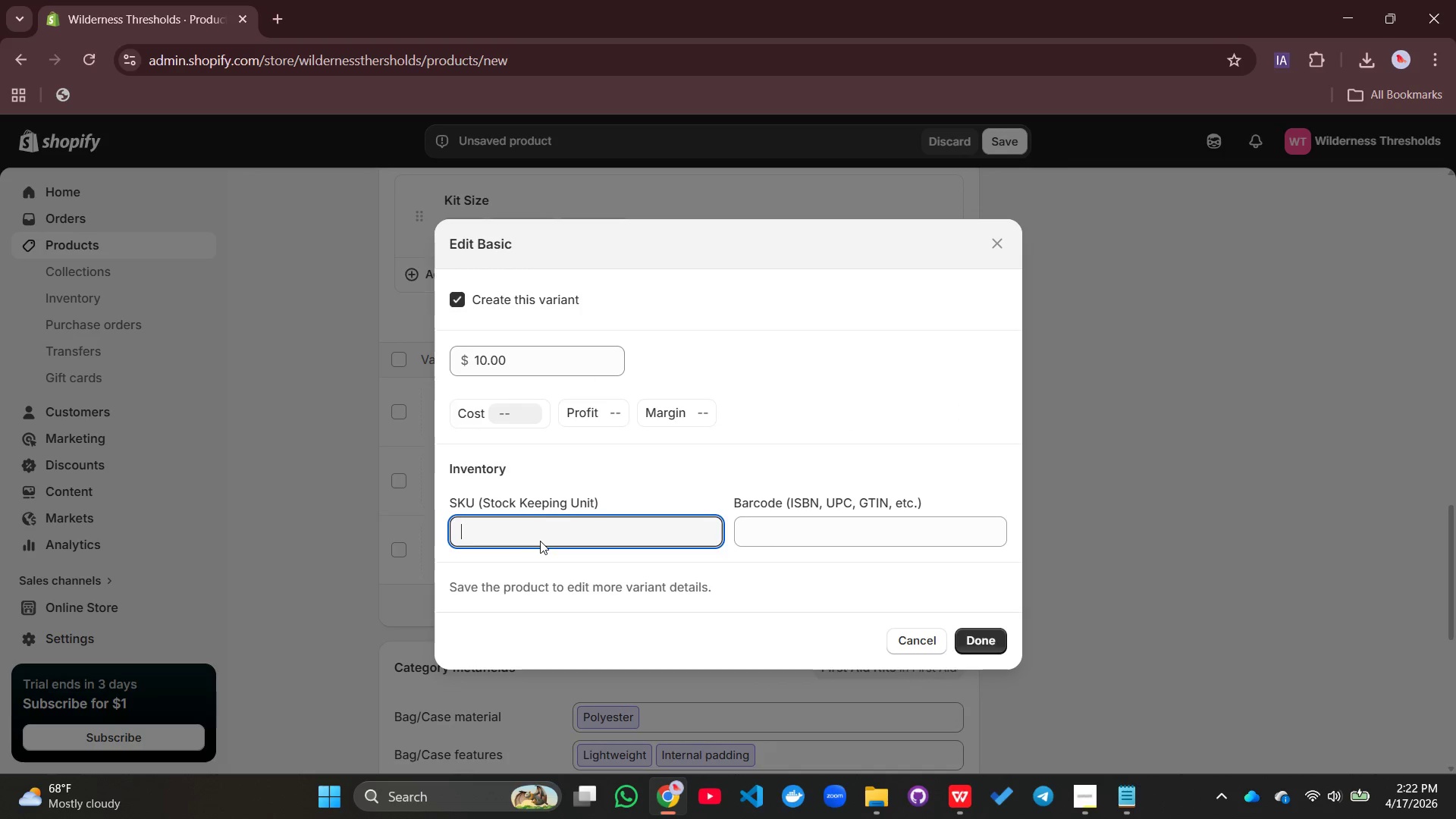 
key(CapsLock)
 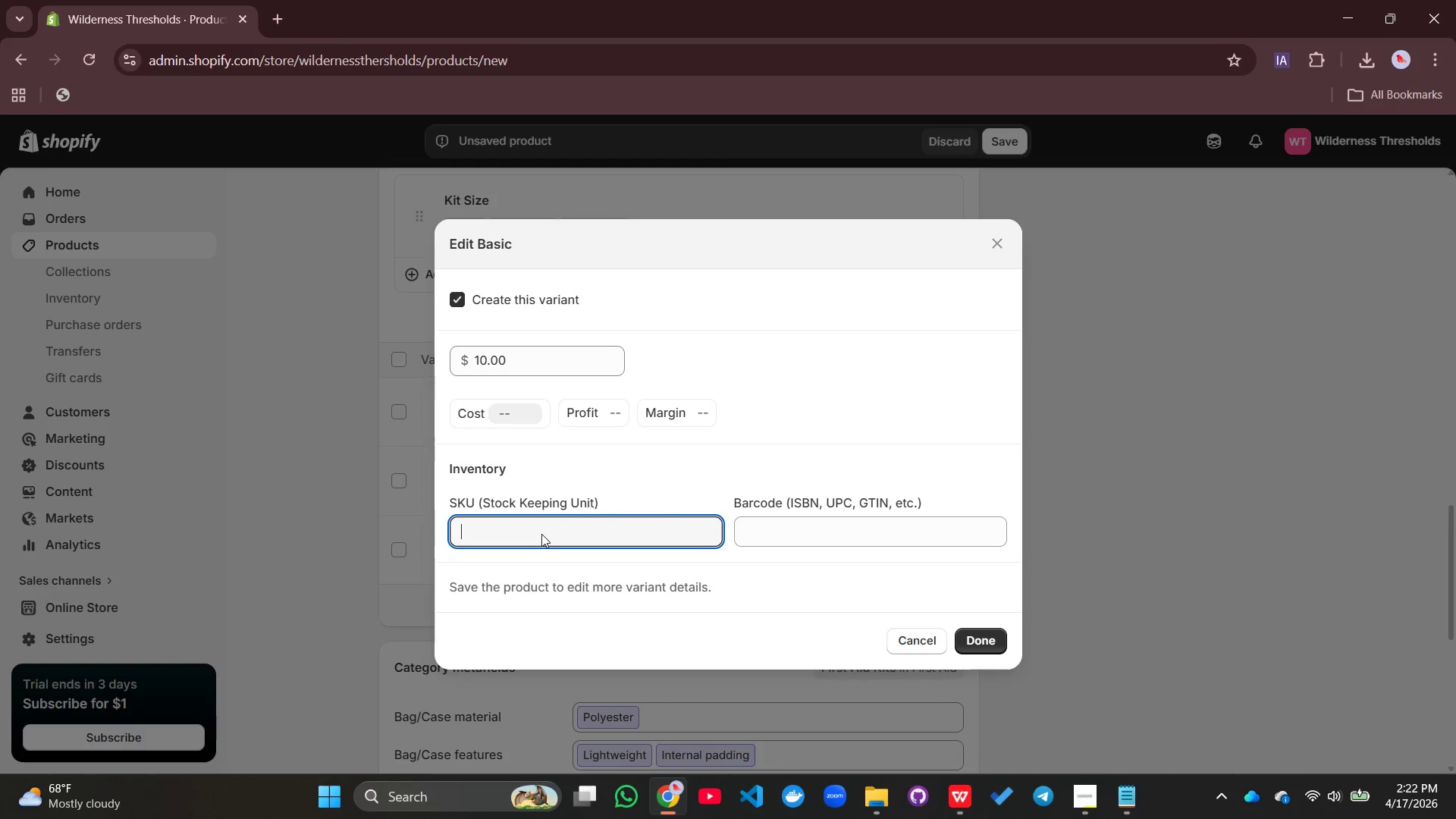 
type(WT-FA-BSC-010)
 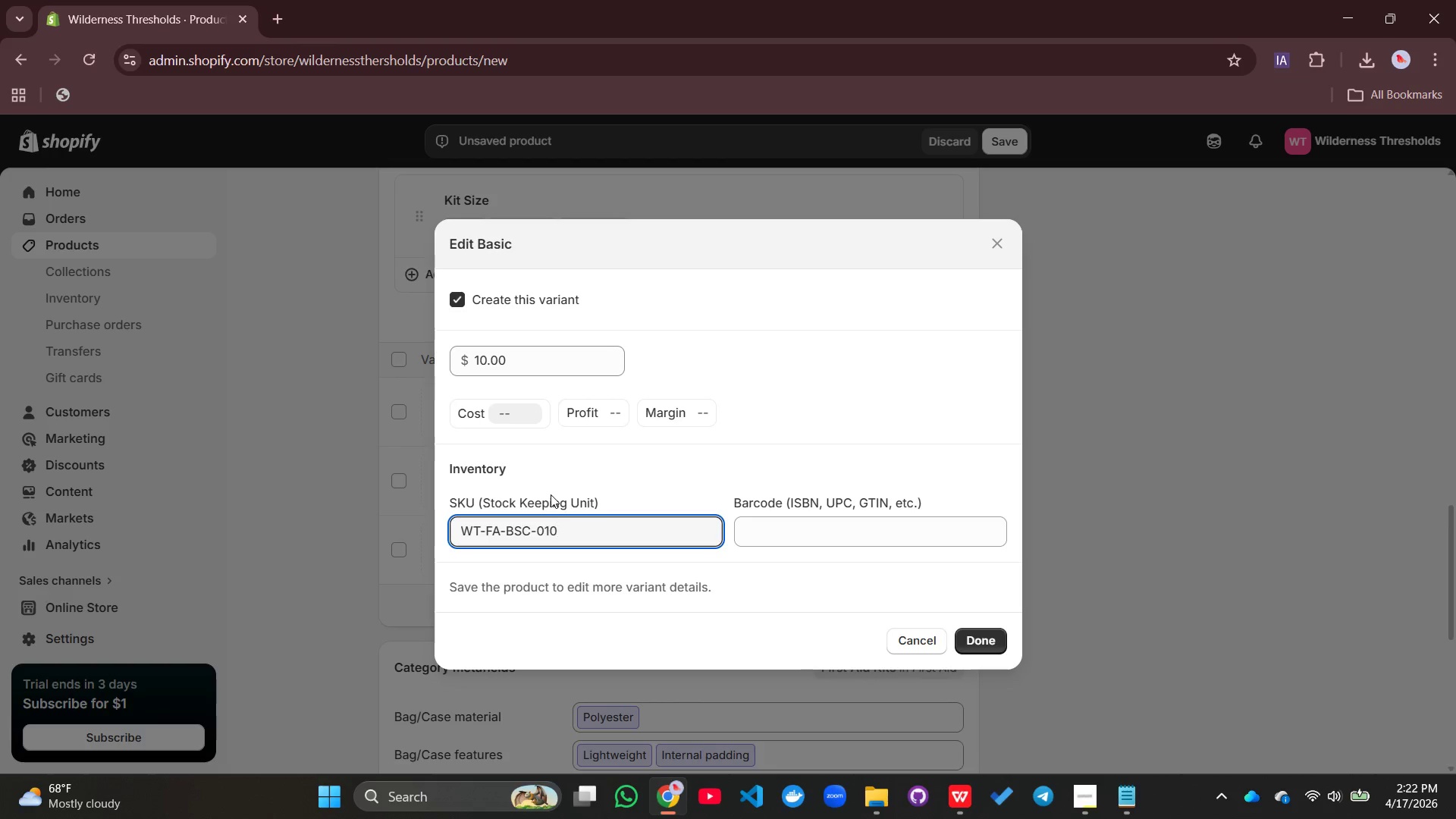 
left_click_drag(start_coordinate=[566, 526], to_coordinate=[454, 523])
 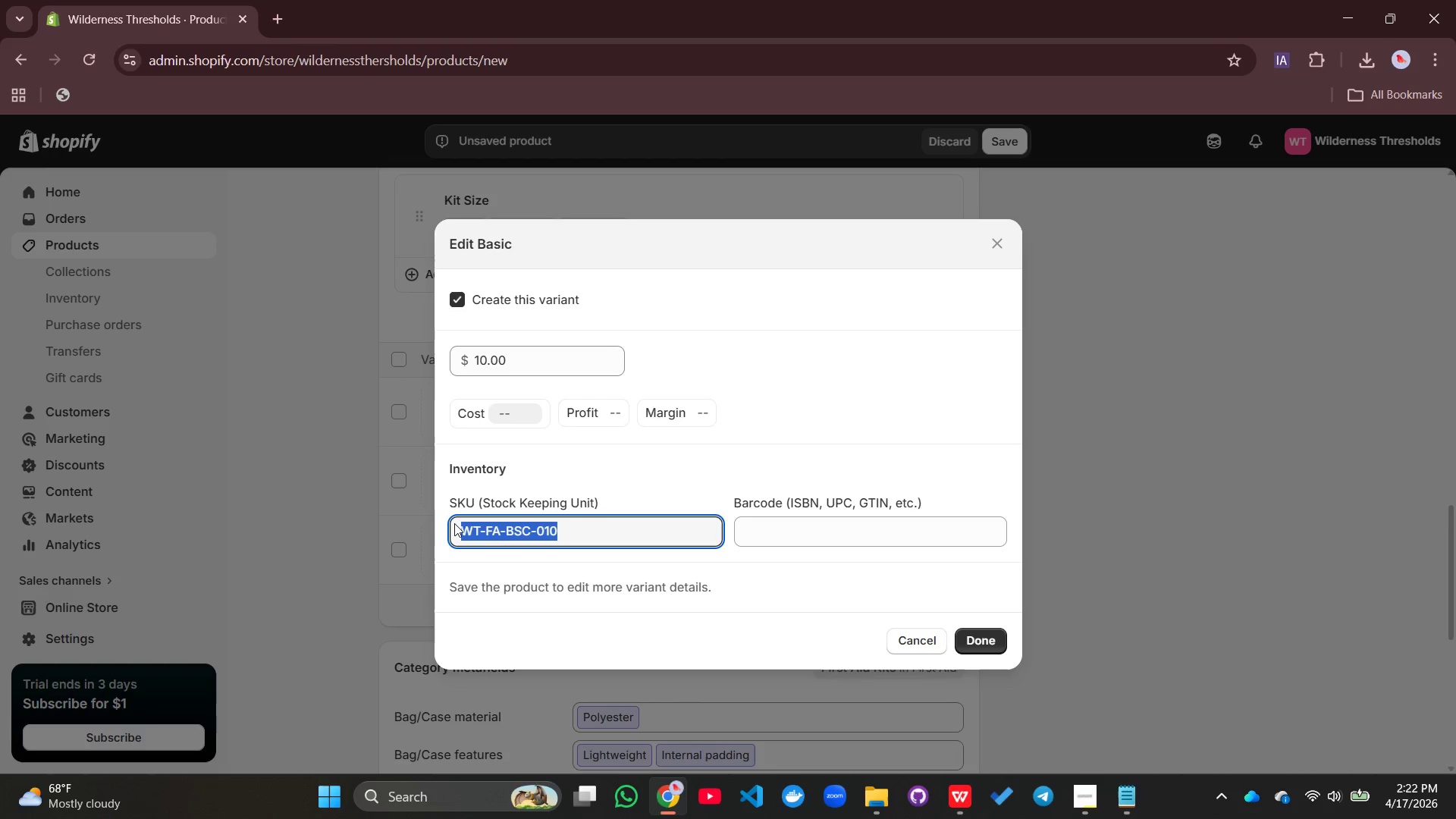 
key(Control+C)
 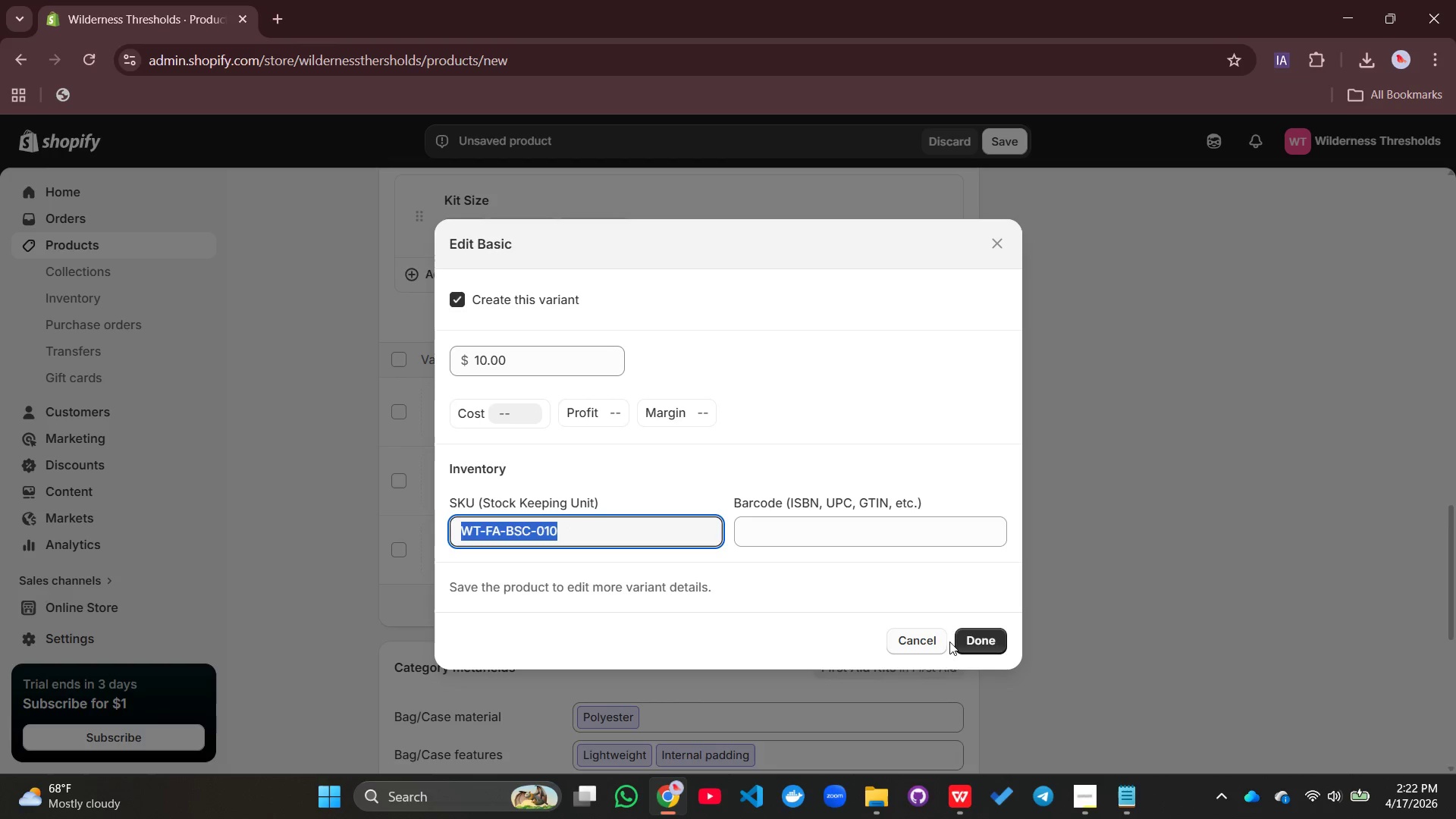 
left_click([986, 635])
 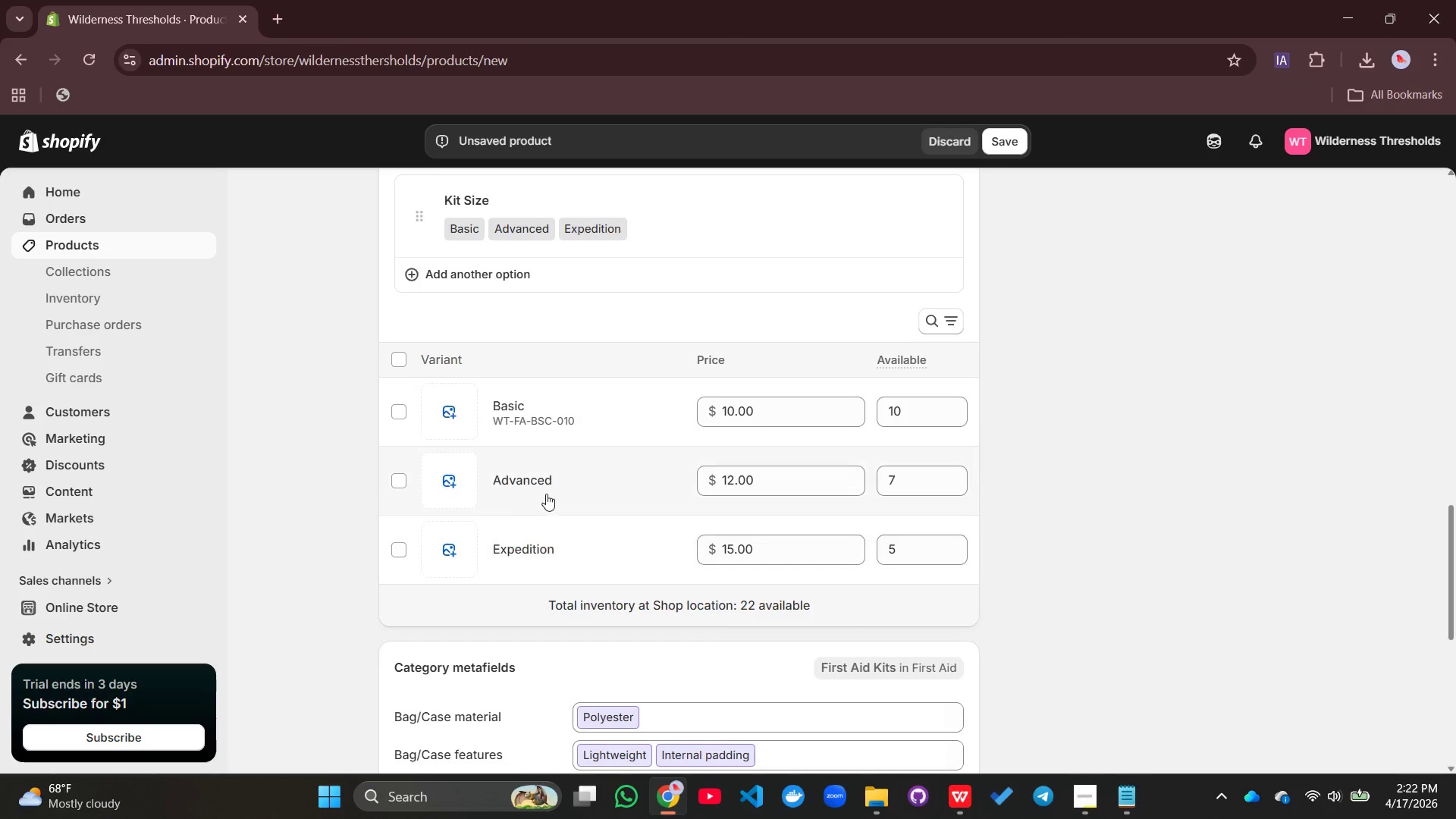 
left_click([519, 482])
 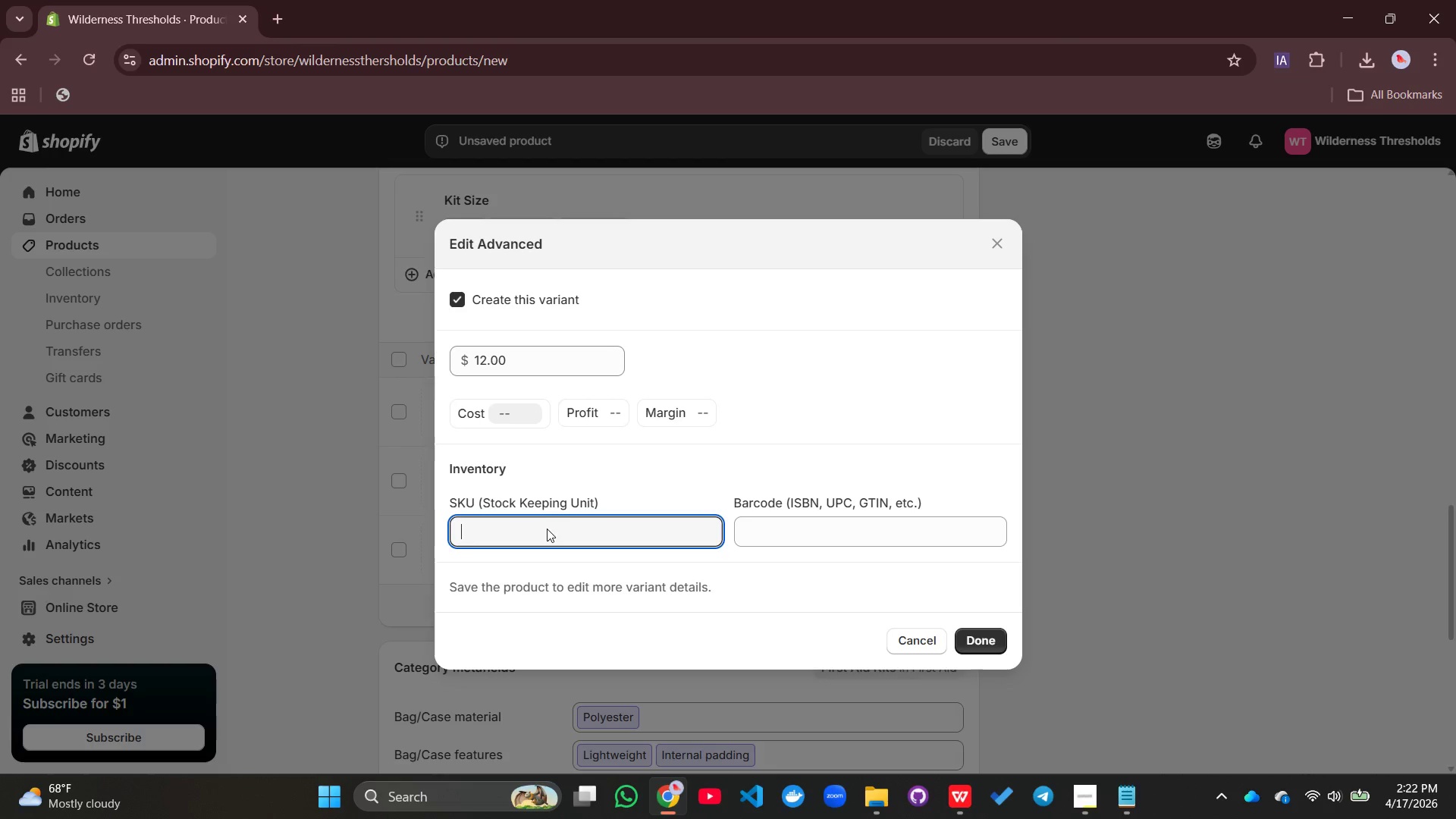 
key(Control+V)
 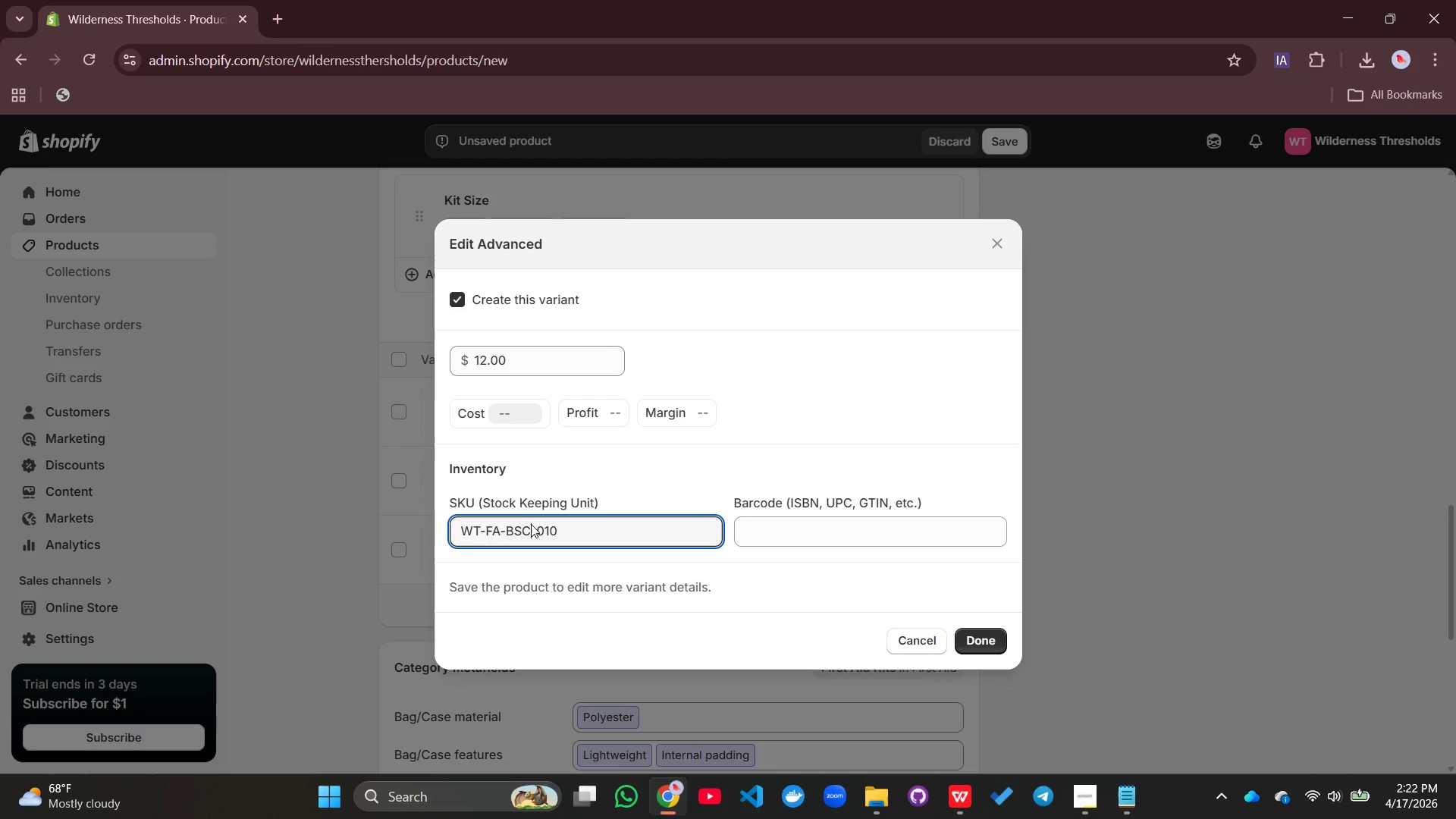 
key(Backspace)
key(Backspace)
key(Backspace)
type(ADV)
 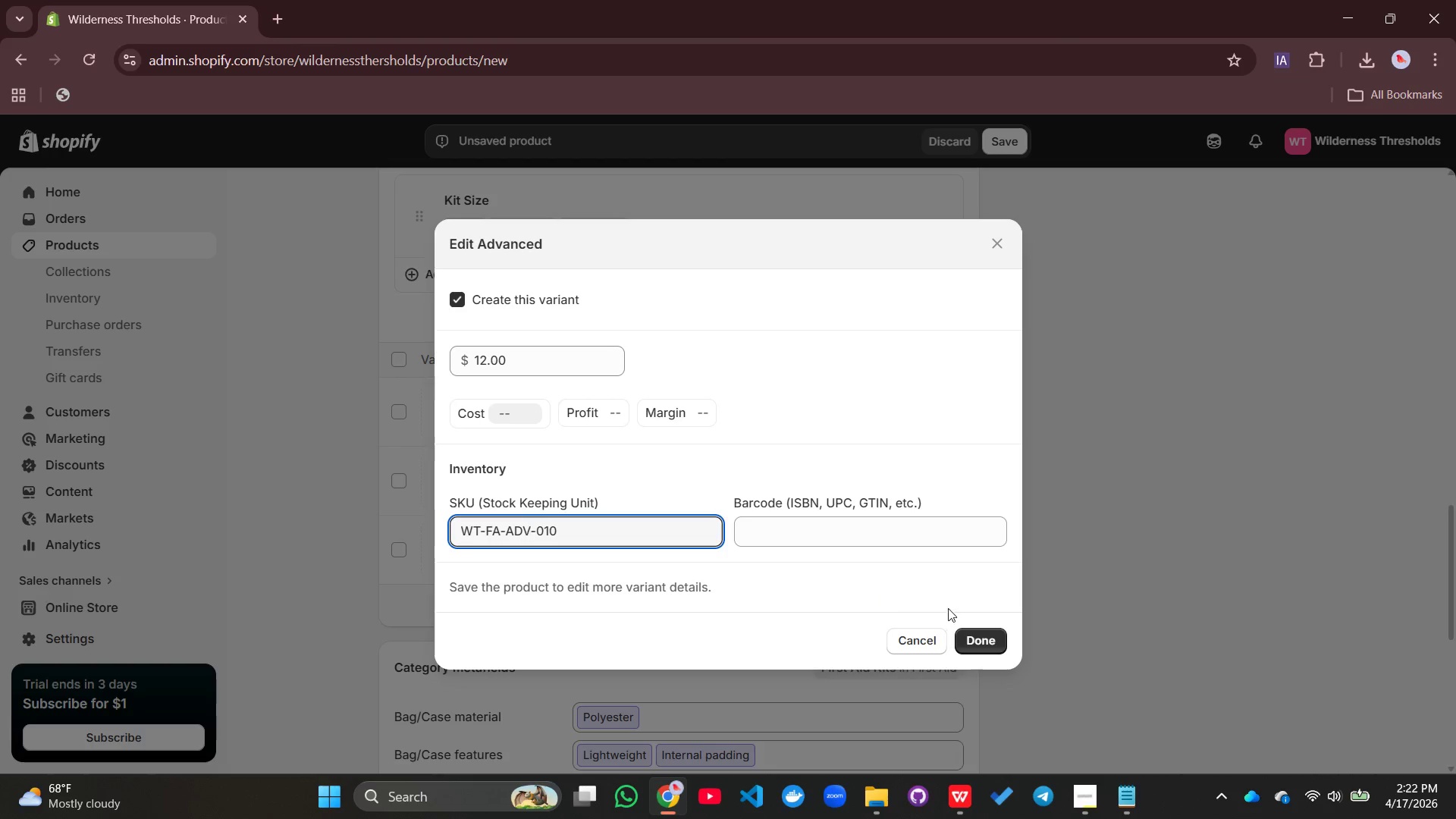 
left_click([992, 650])
 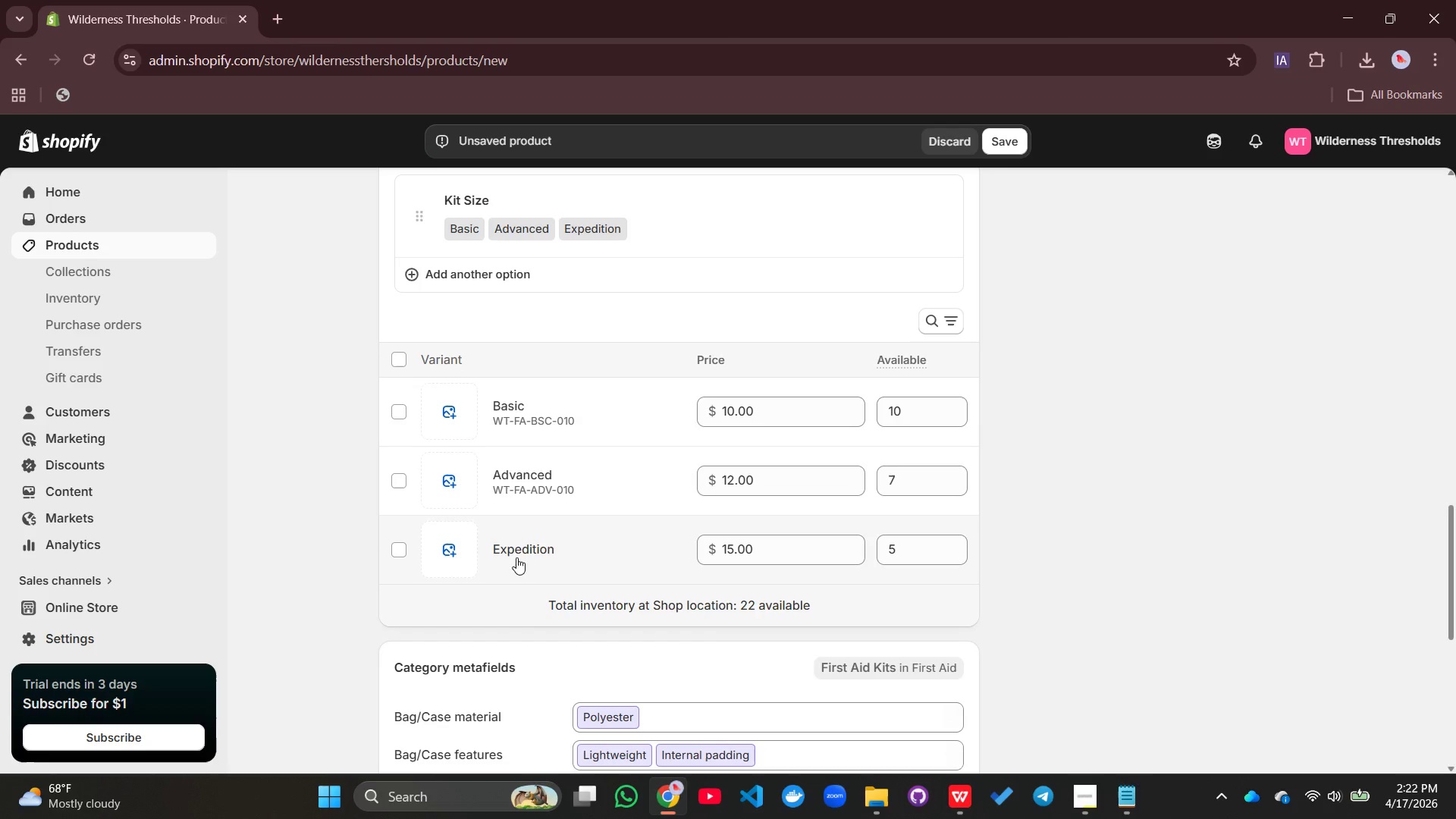 
left_click([523, 545])
 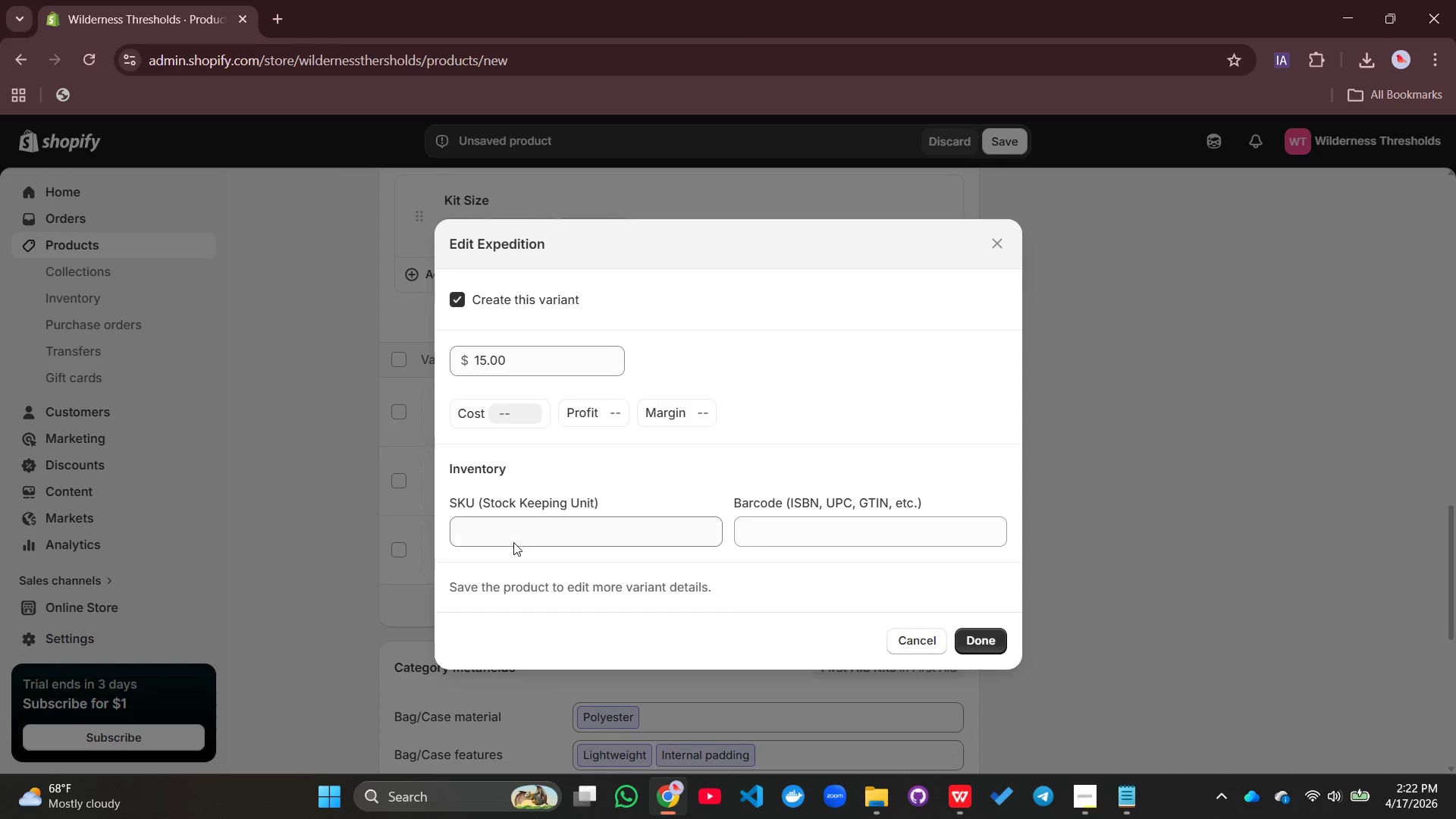 
left_click([513, 537])
 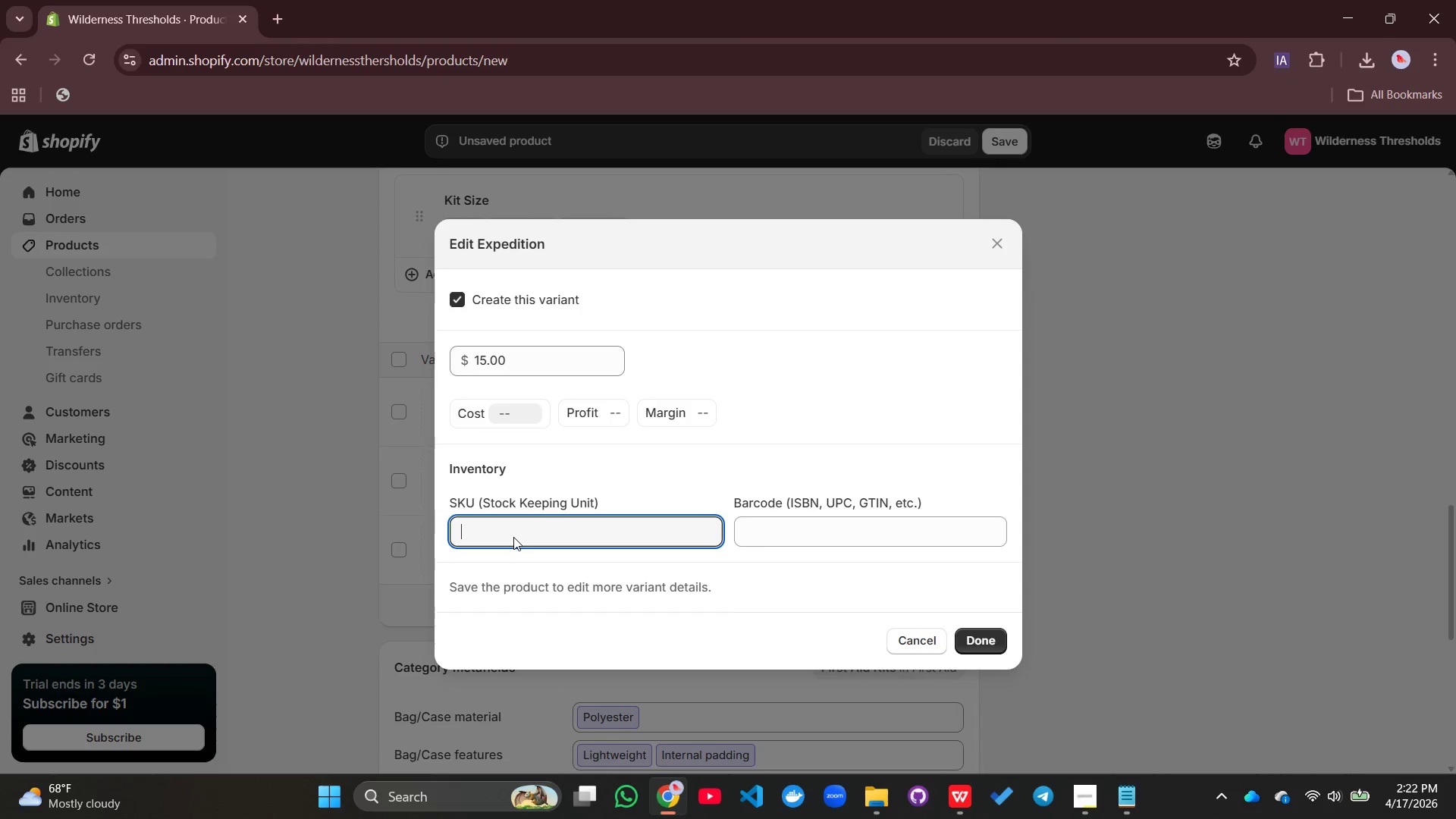 
key(Control+V)
 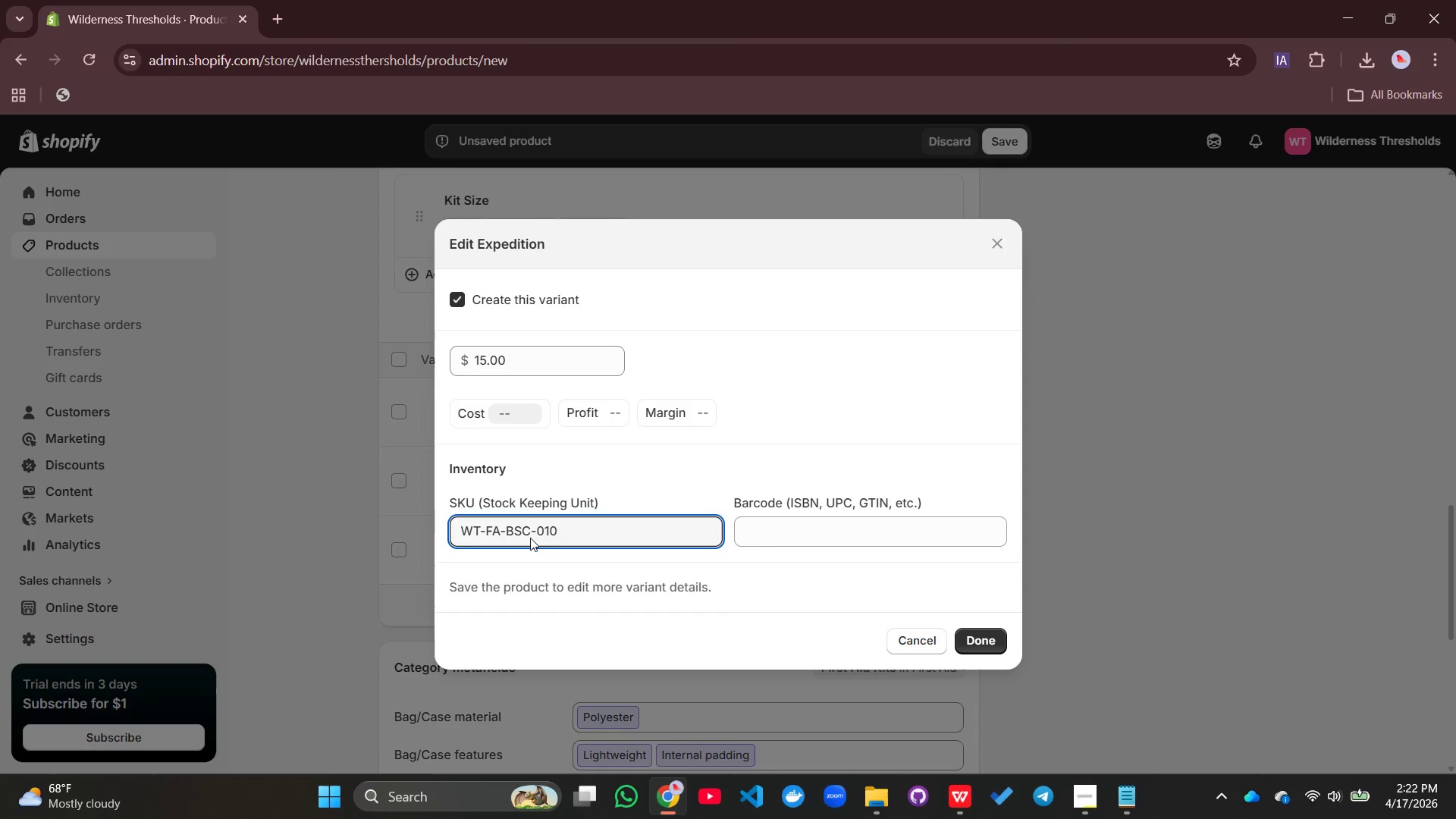 
left_click([532, 533])
 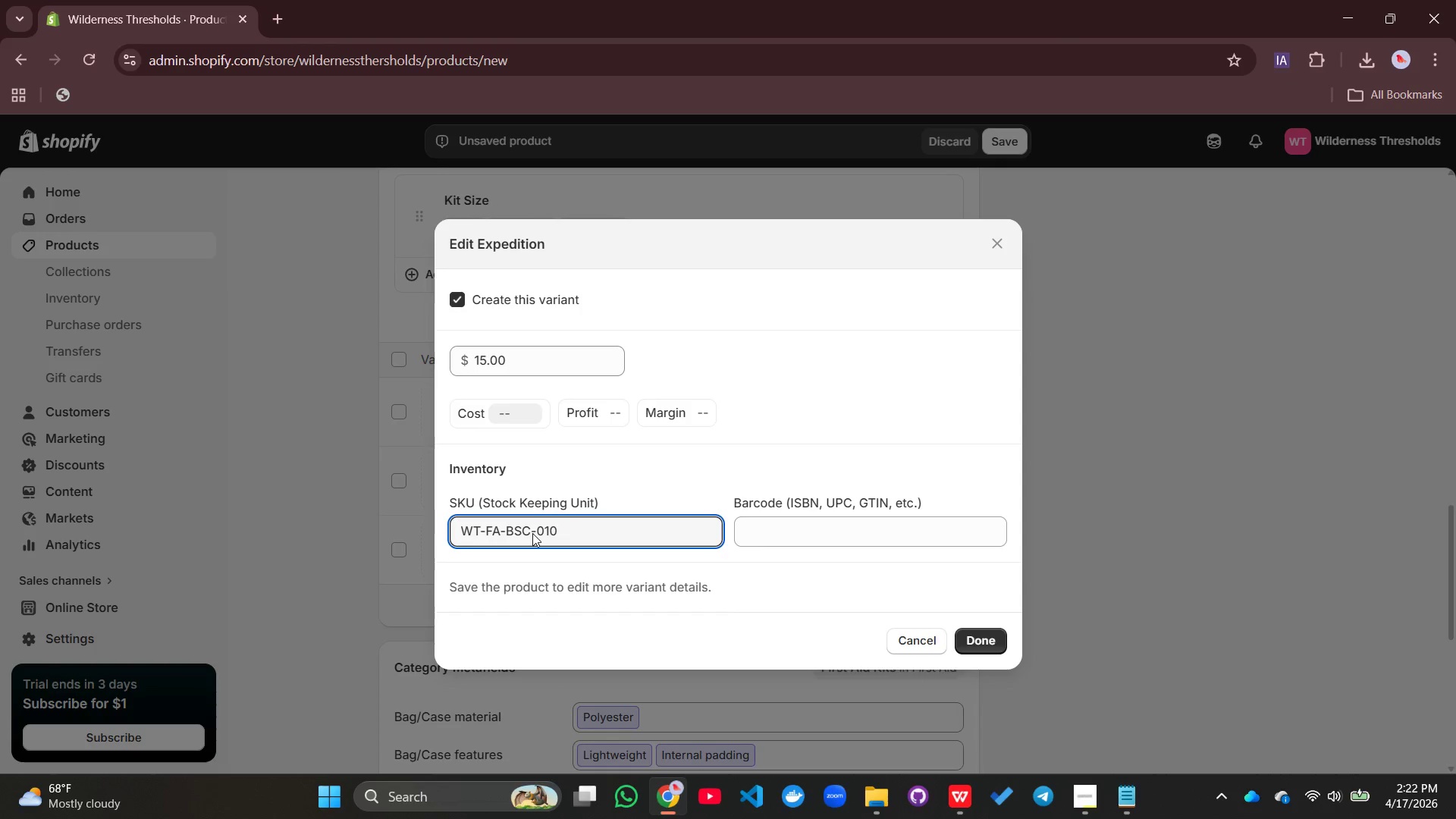 
key(Backspace)
key(Backspace)
key(Backspace)
type(EX)
 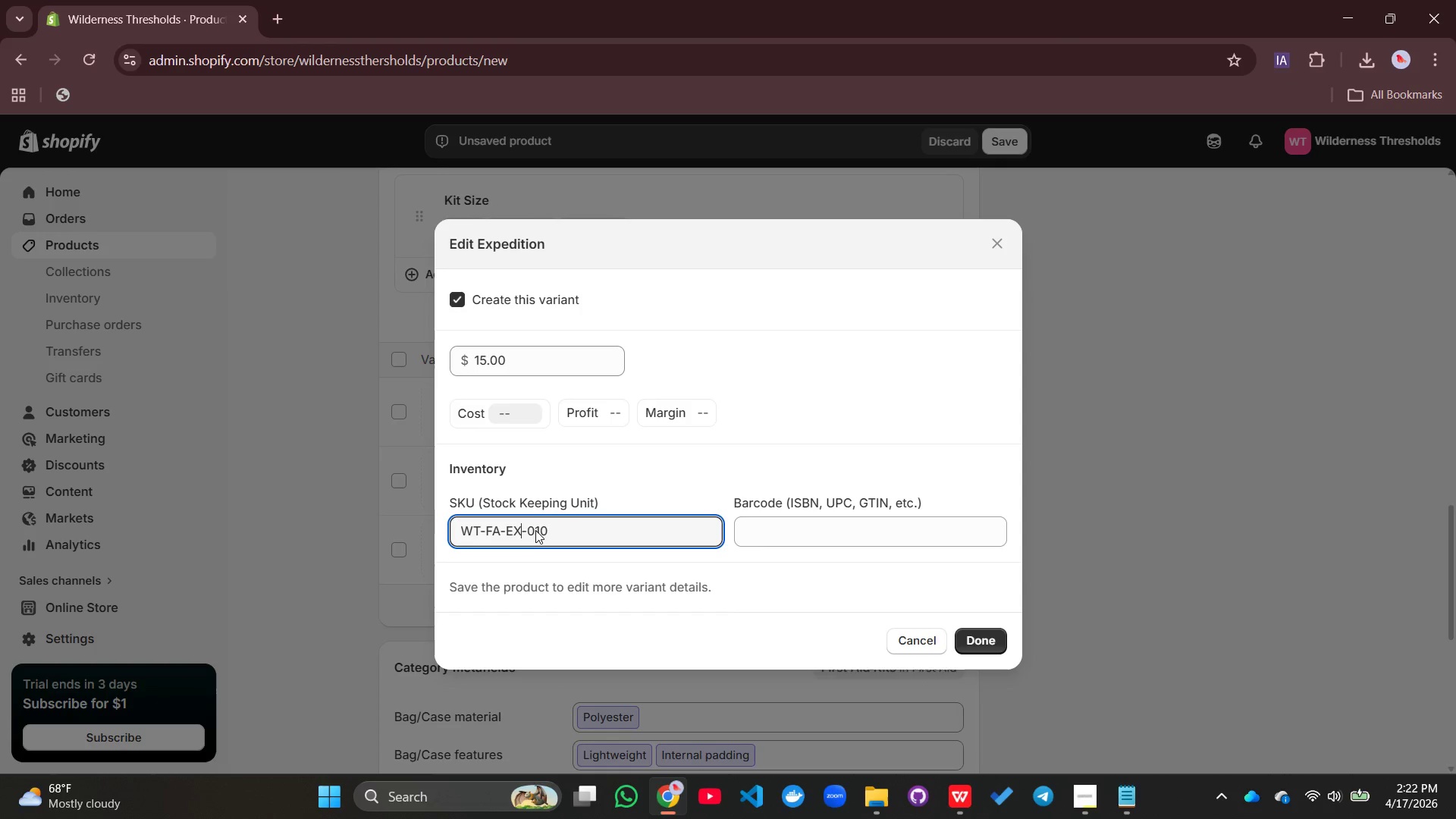 
key(P)
 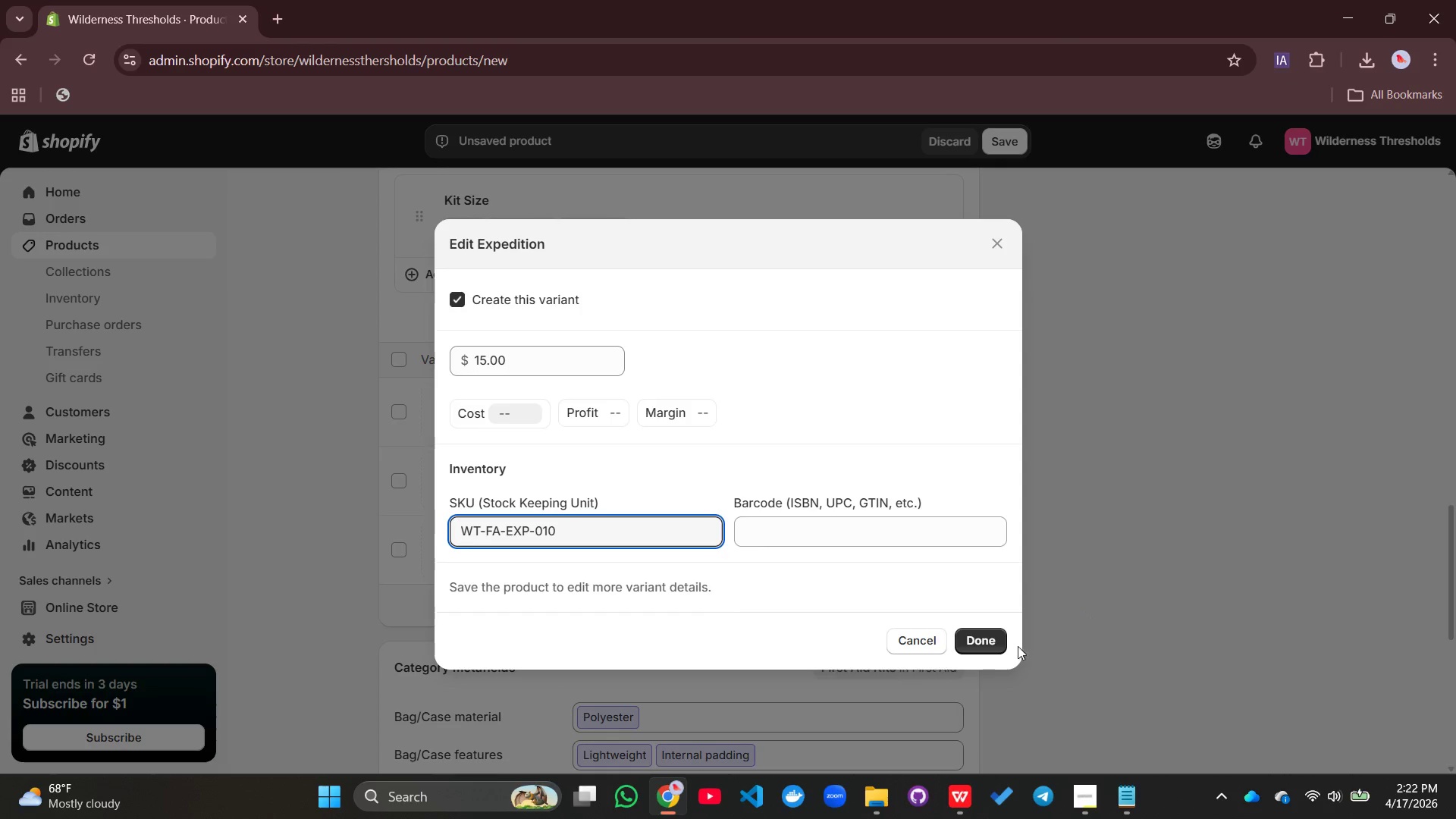 
left_click([992, 648])
 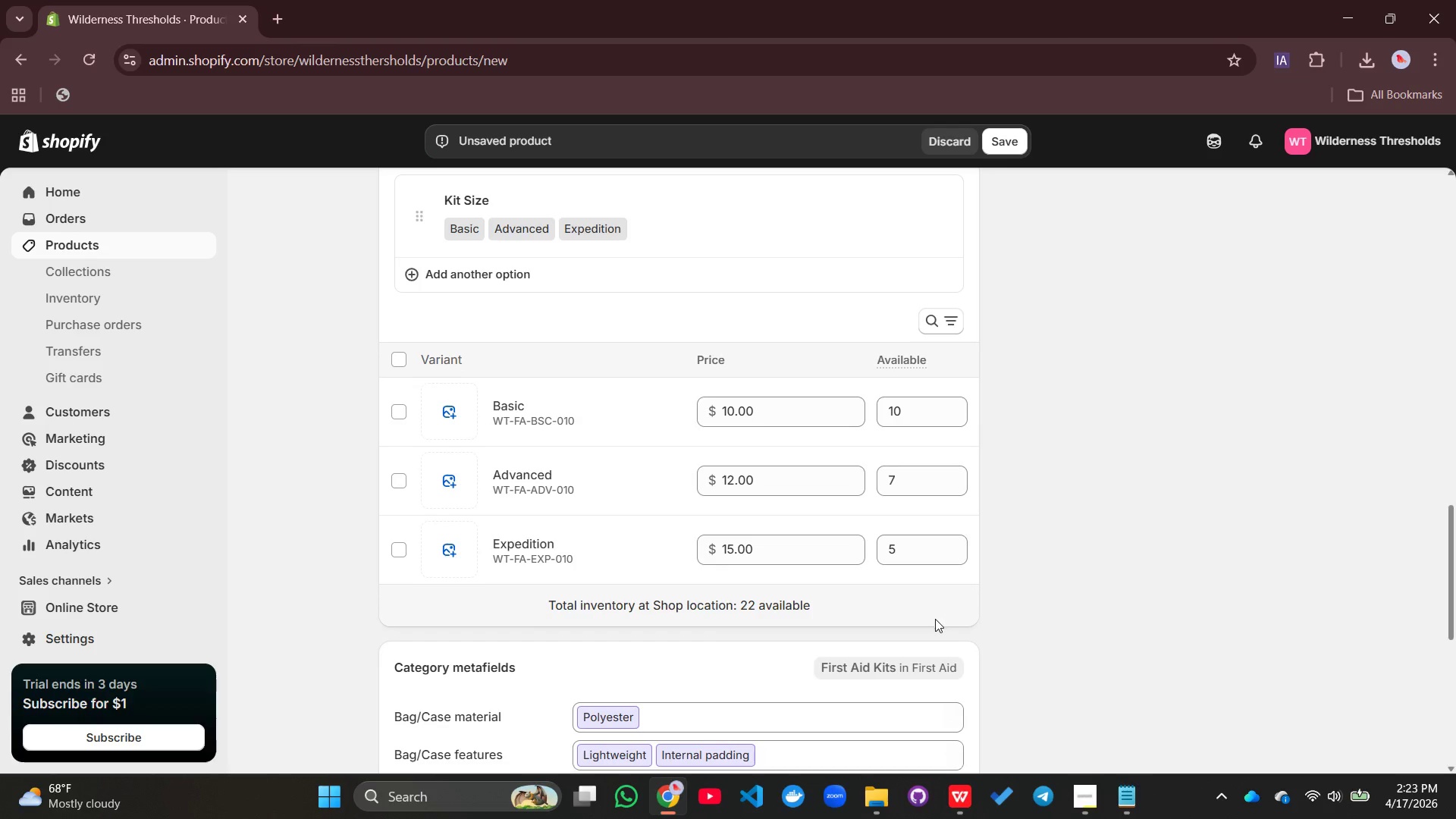 
scroll: coordinate [936, 619], scroll_direction: down, amount: 9.0
 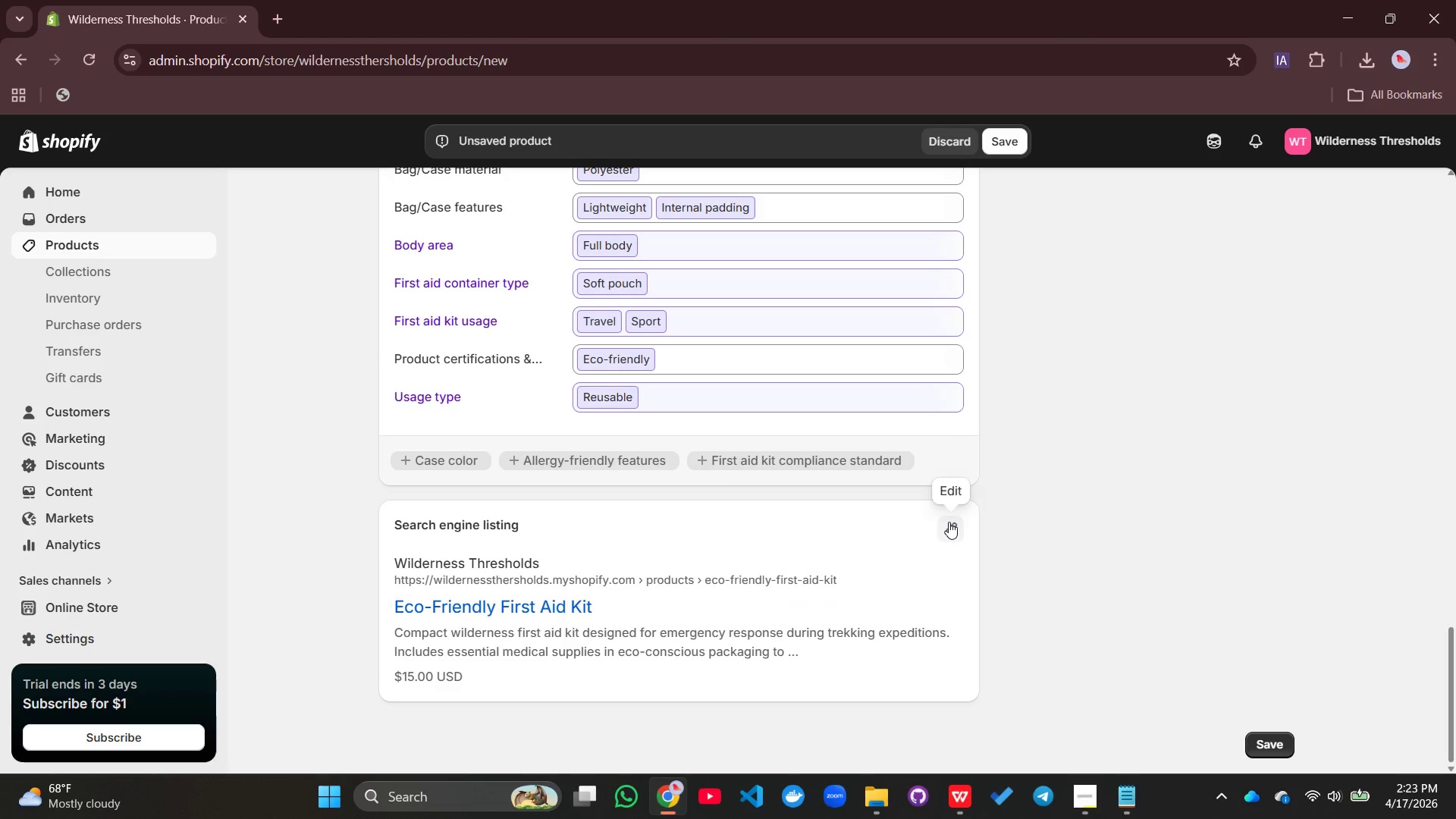 
left_click([950, 526])
 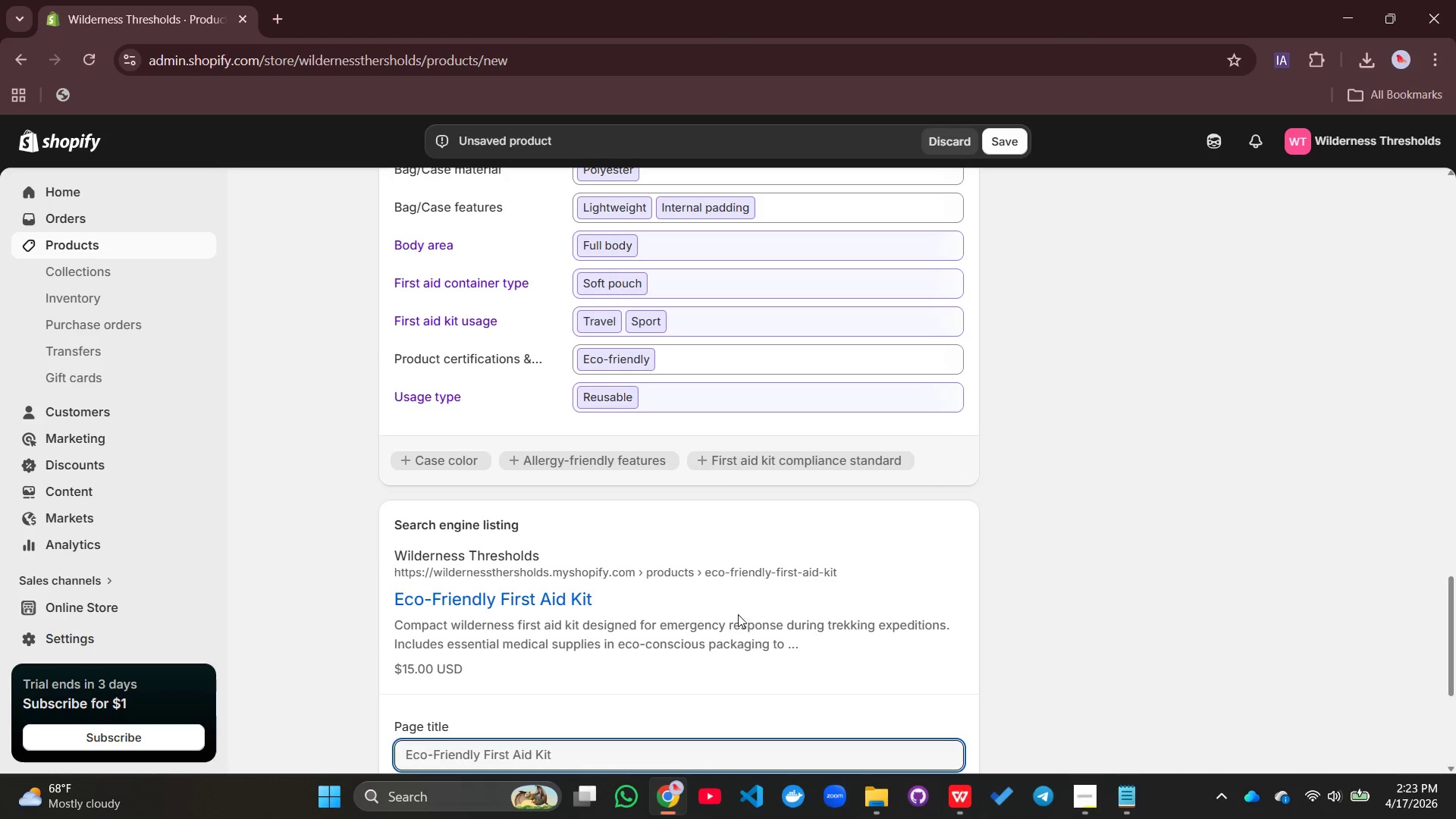 
scroll: coordinate [738, 614], scroll_direction: down, amount: 4.0
 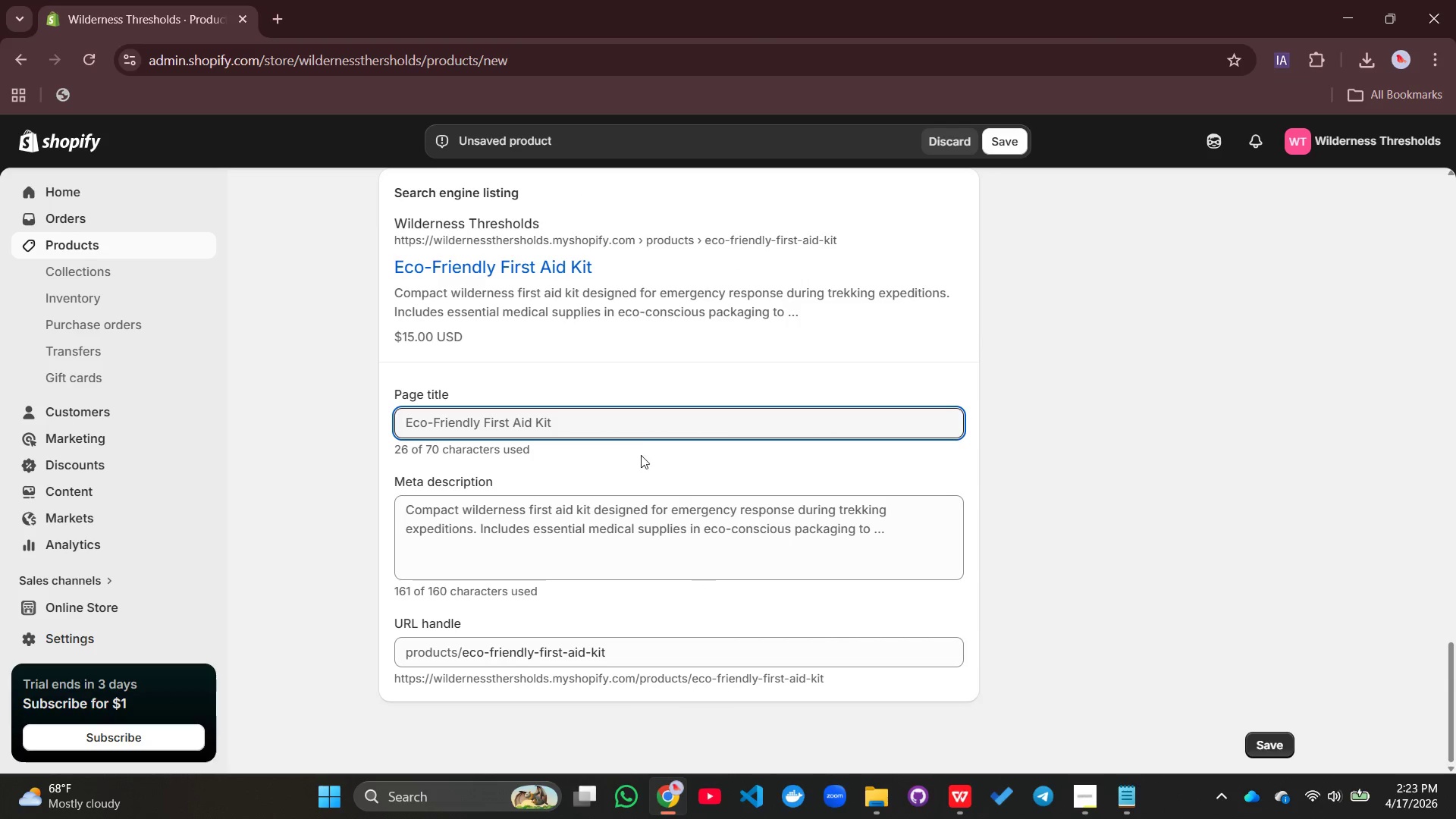 
left_click([642, 434])
 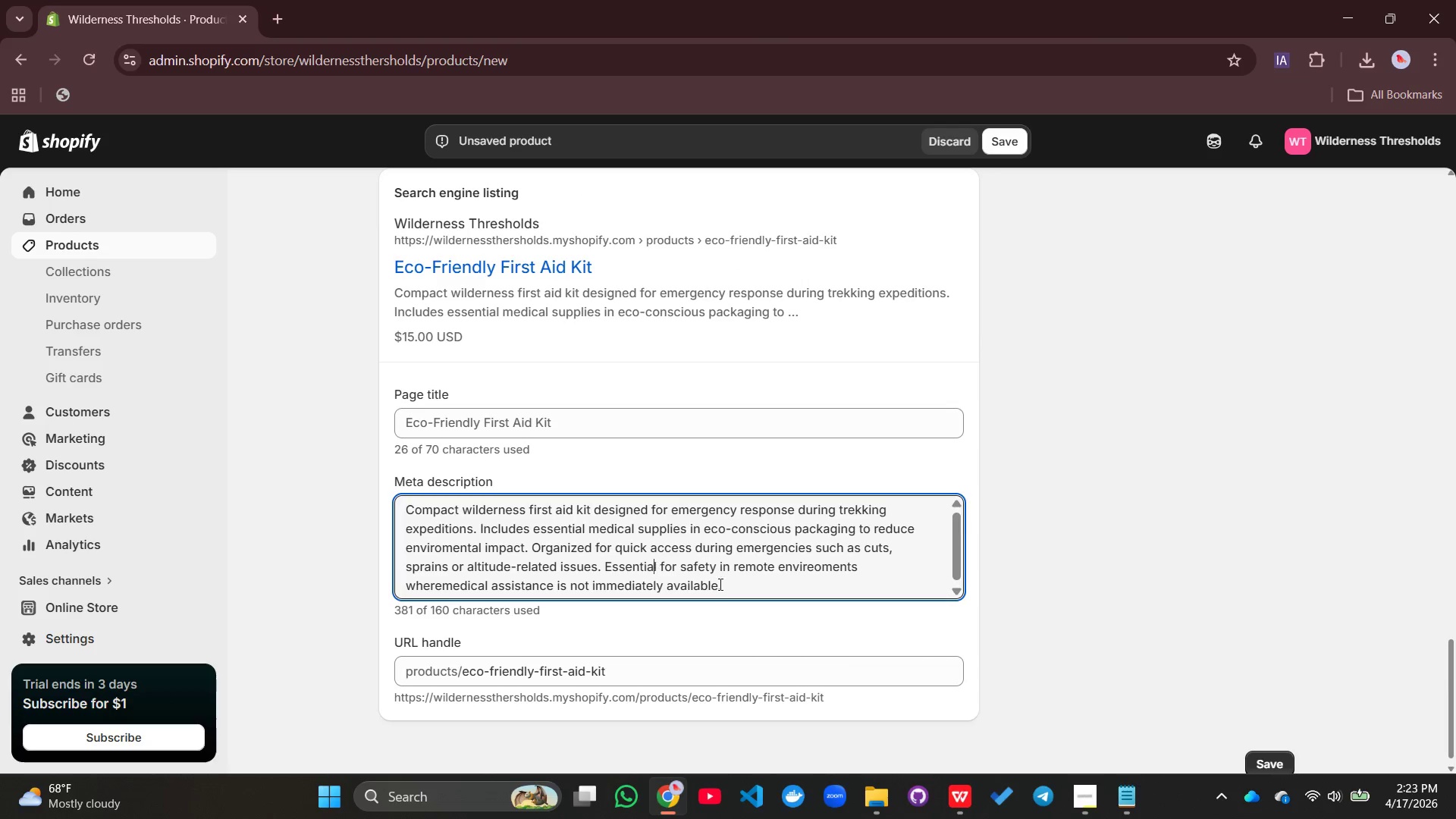 
left_click_drag(start_coordinate=[727, 584], to_coordinate=[380, 476])
 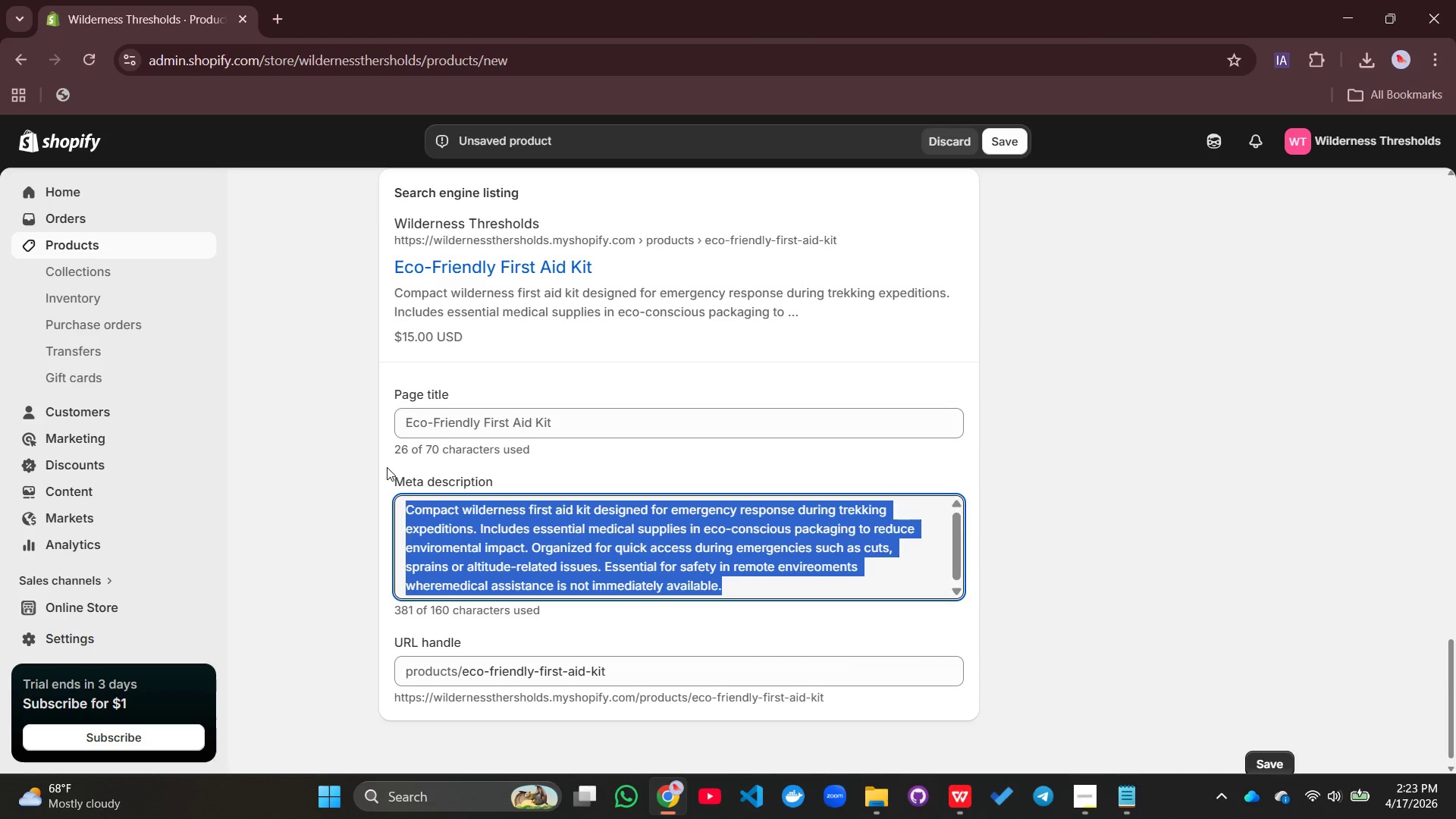 
type(cOMPA)
key(Backspace)
key(Backspace)
key(Backspace)
key(Backspace)
key(Backspace)
type(Compact eco-friendly first a)
 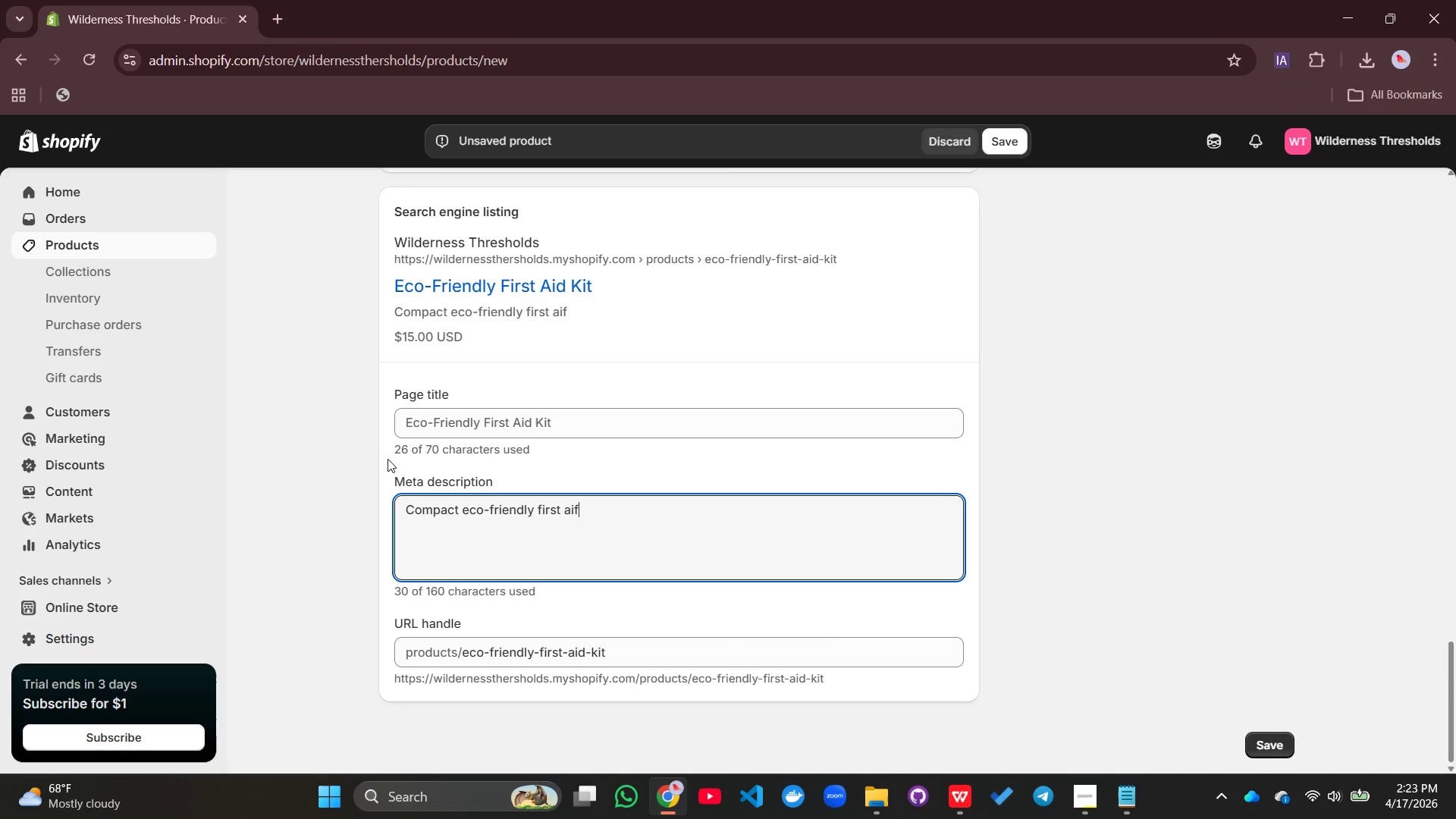 
 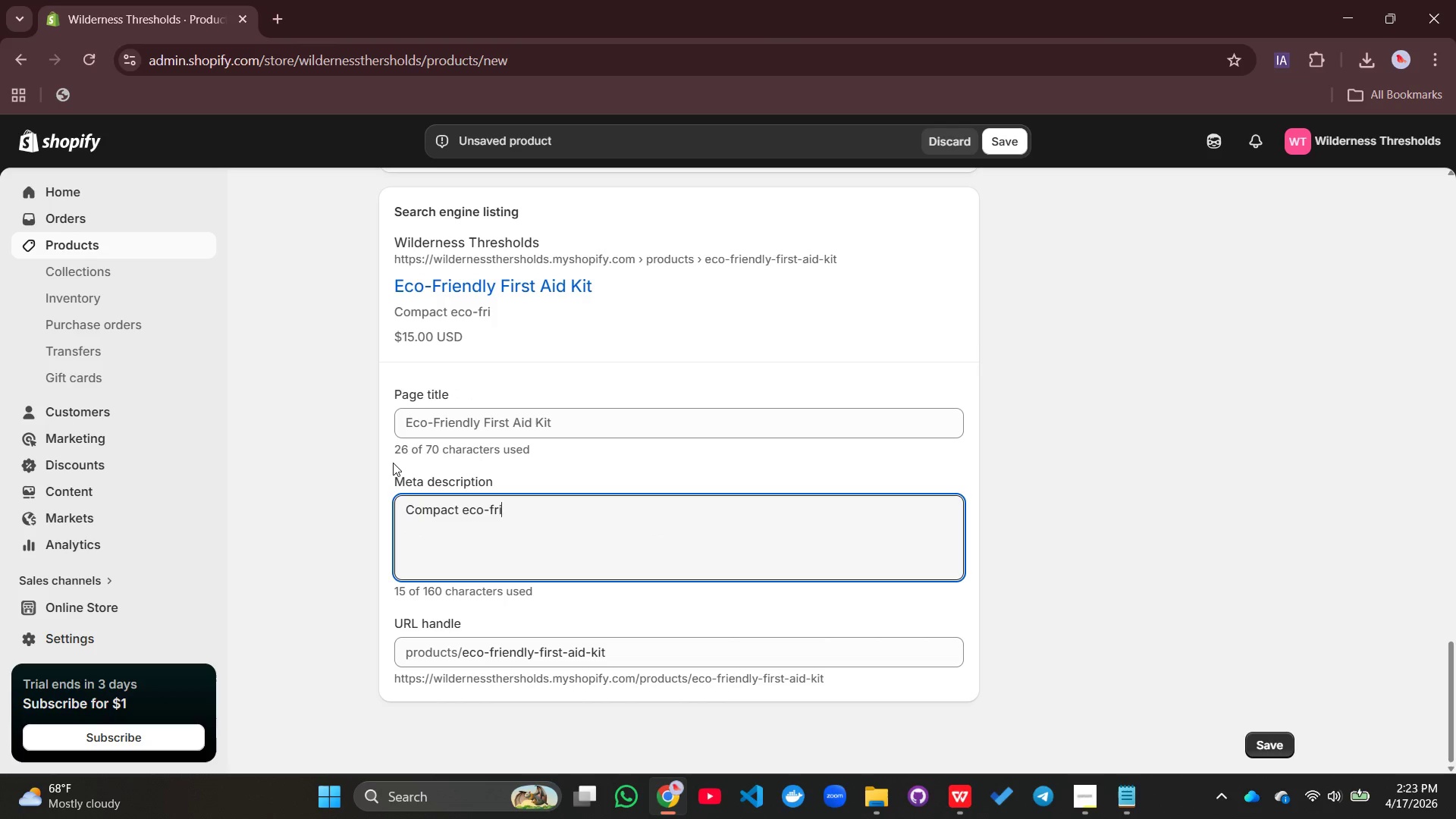 
type(if)
key(Backspace)
type(d kit for trekking safety and emergencies)
 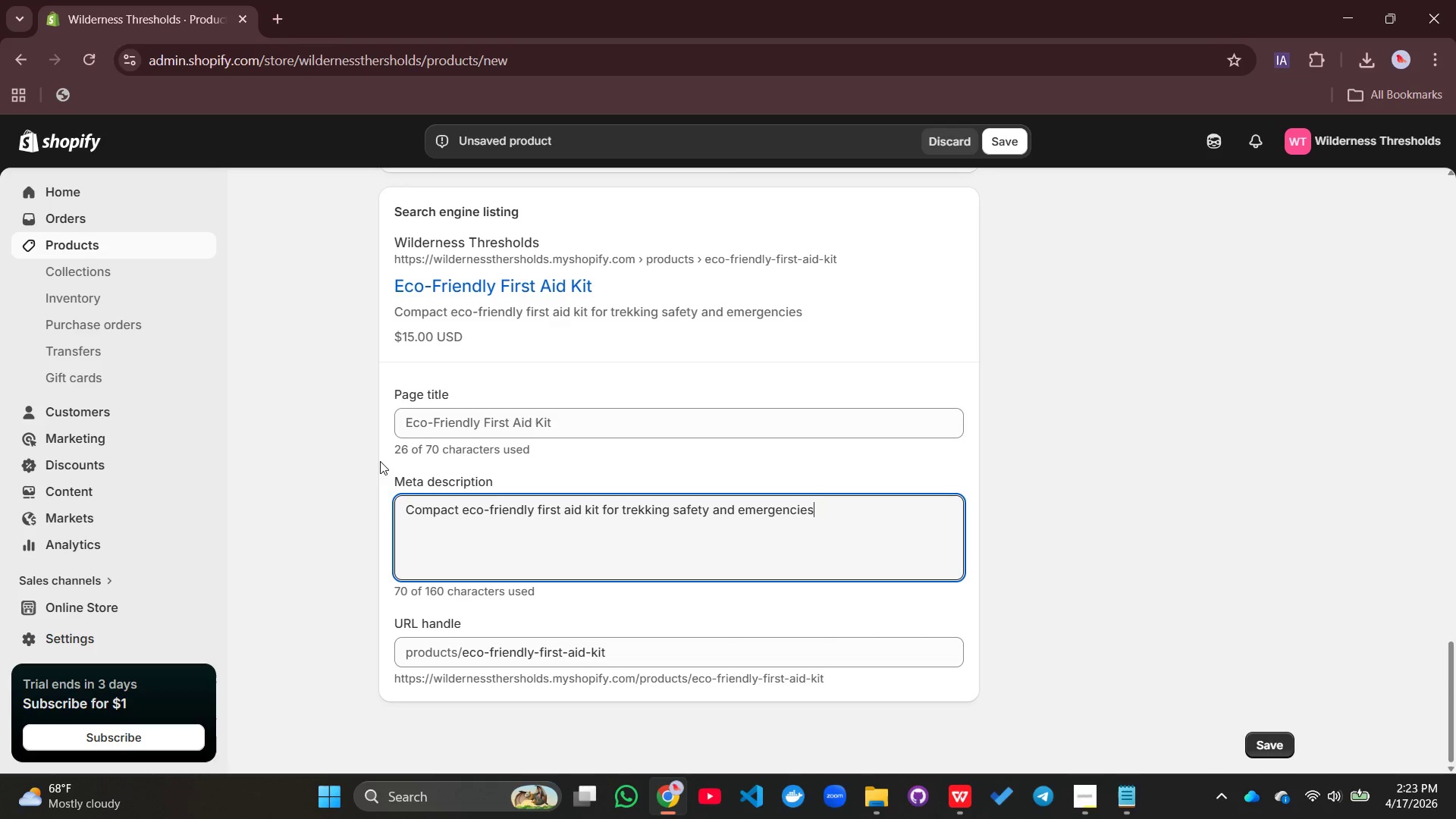 
key(Period)
 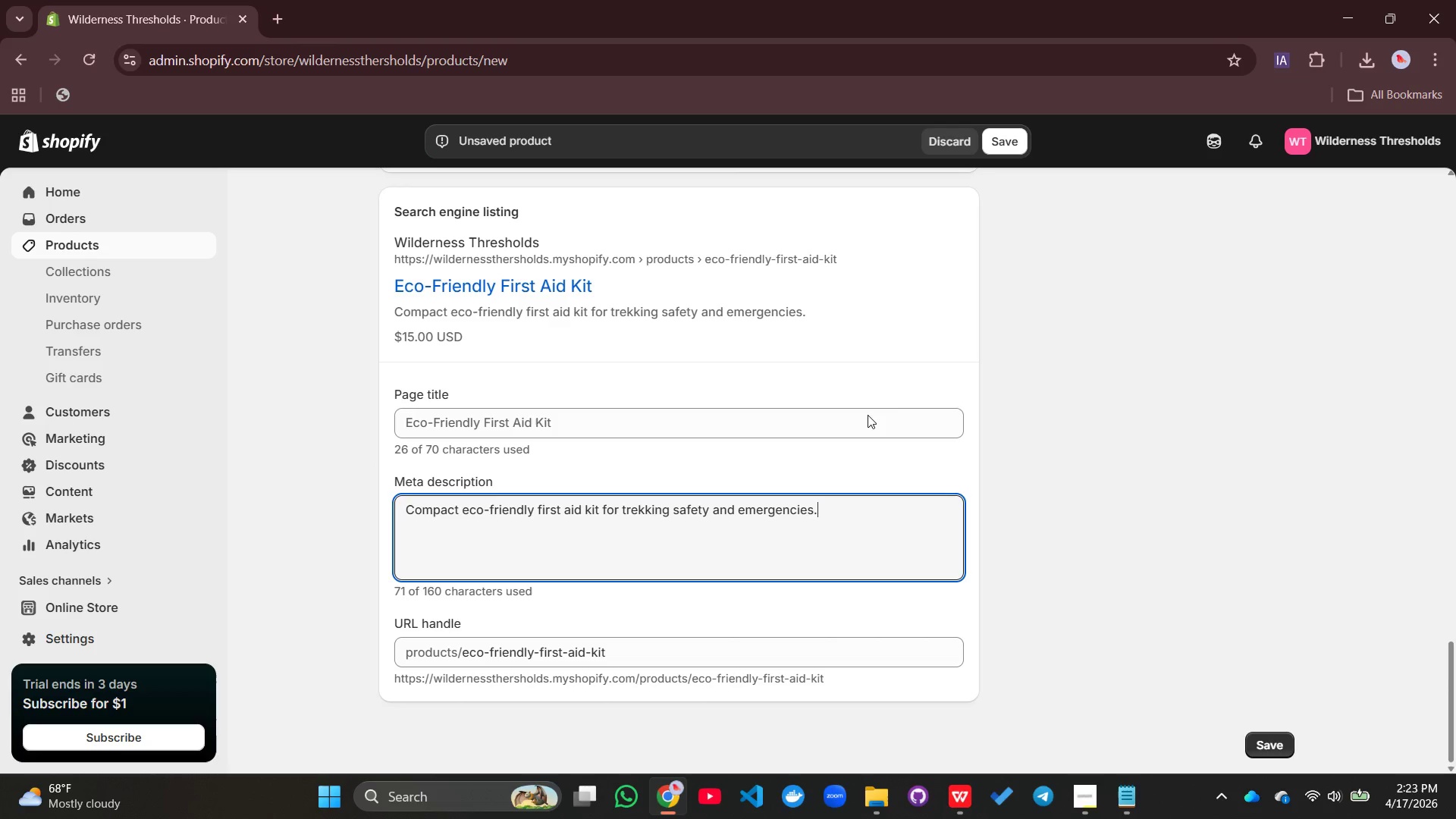 
scroll: coordinate [1063, 299], scroll_direction: up, amount: 22.0
 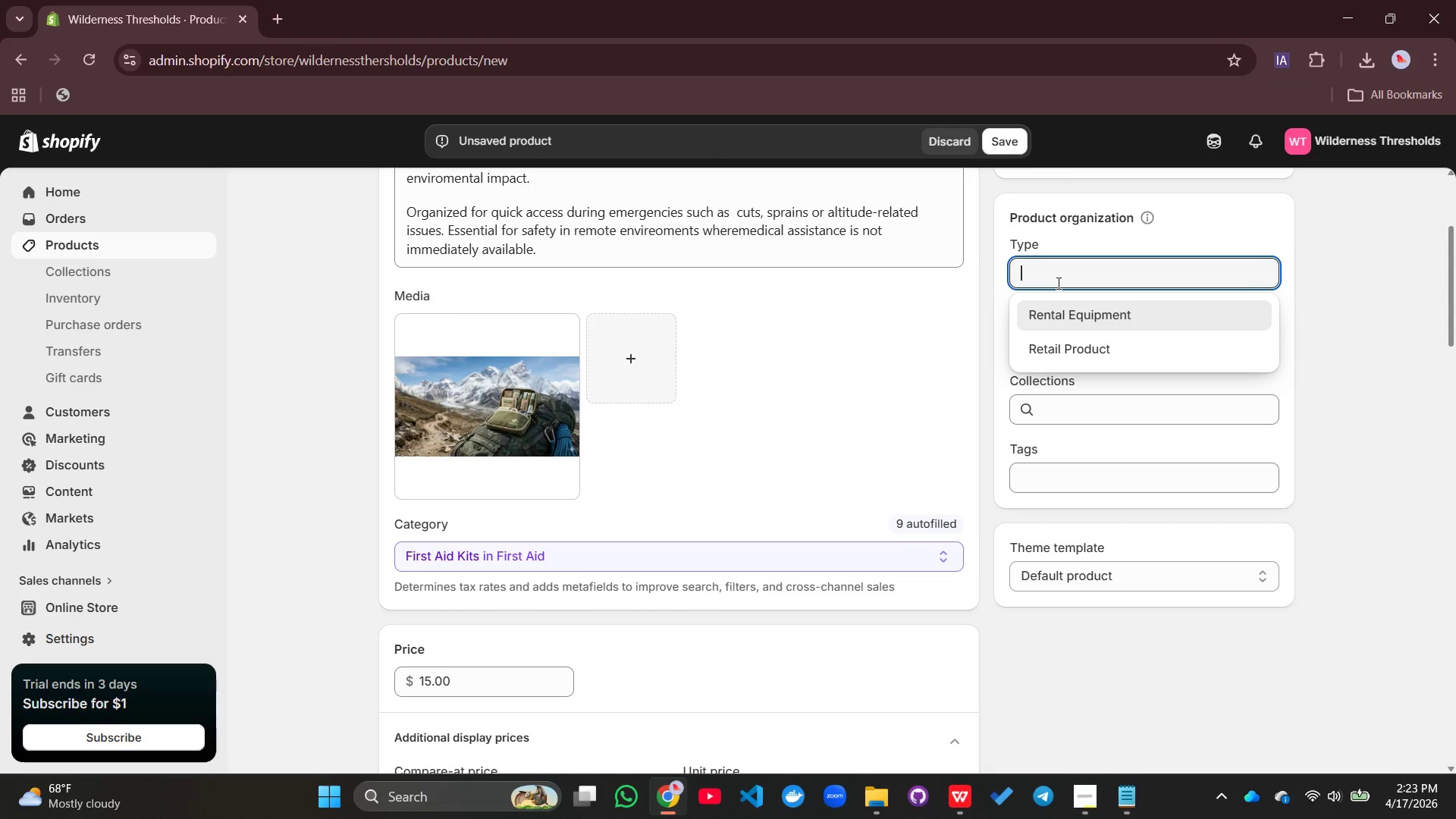 
left_click([1052, 362])
 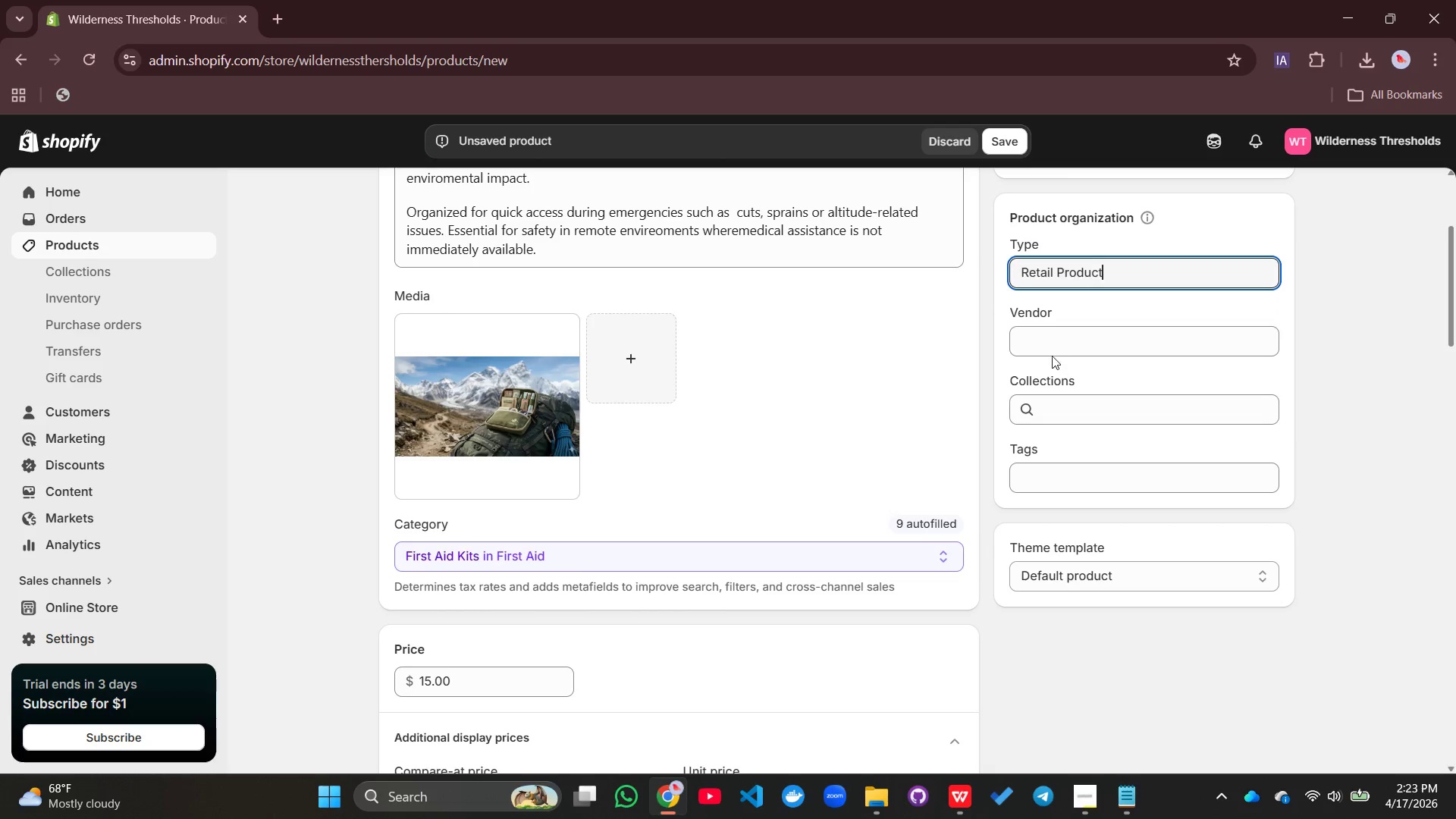 
left_click([1051, 340])
 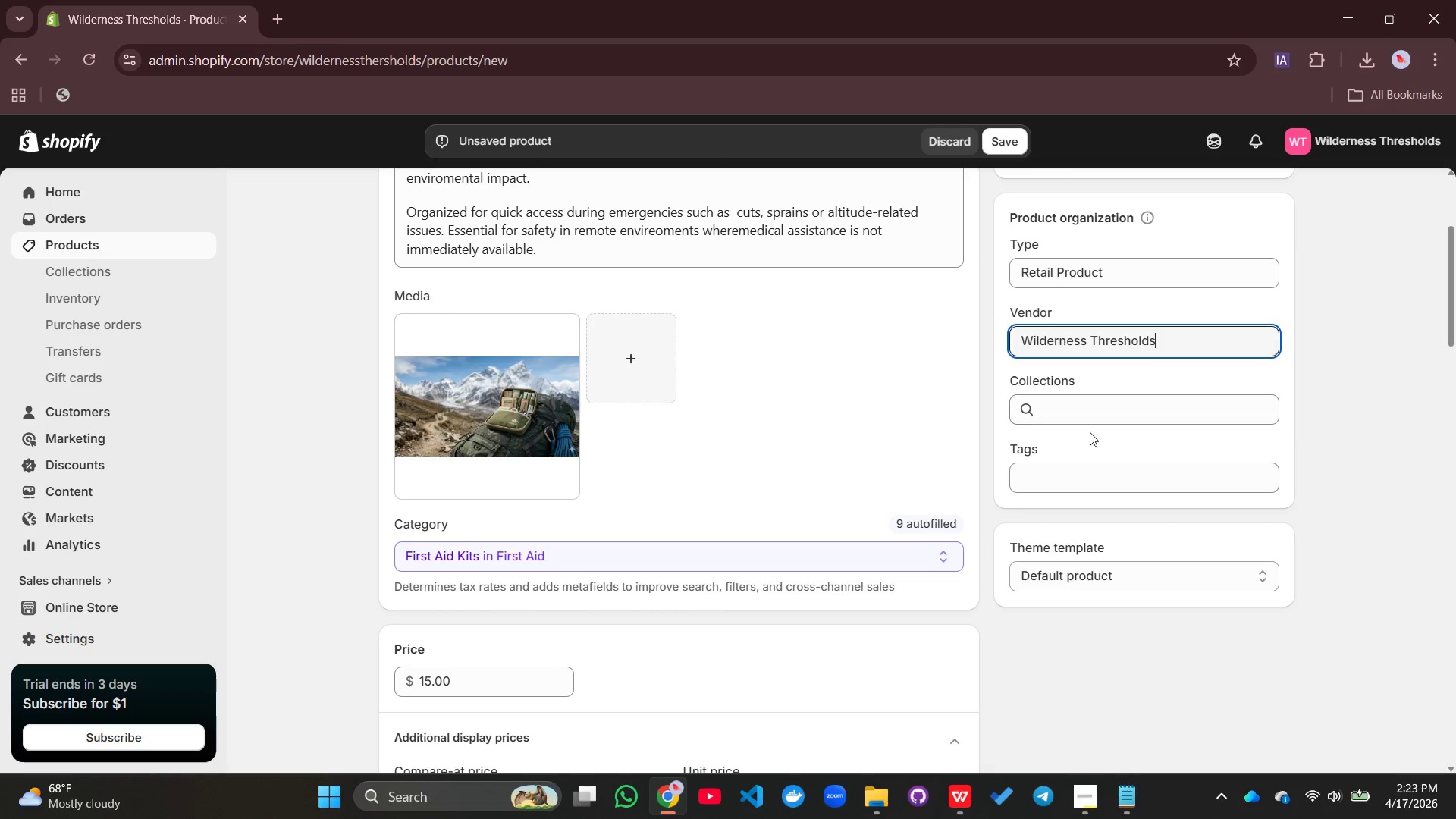 
left_click([1072, 479])
 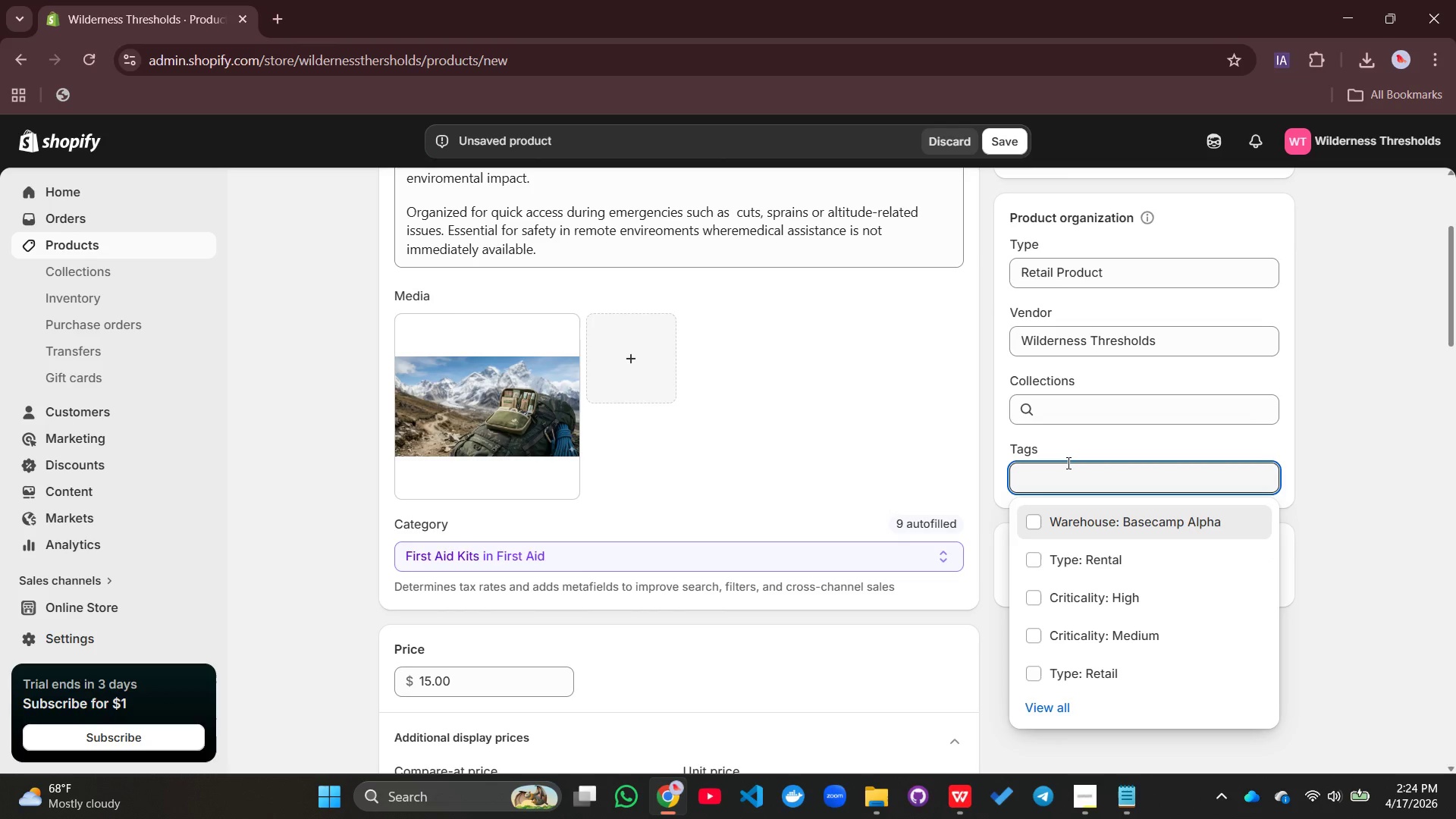 
wait(5.09)
 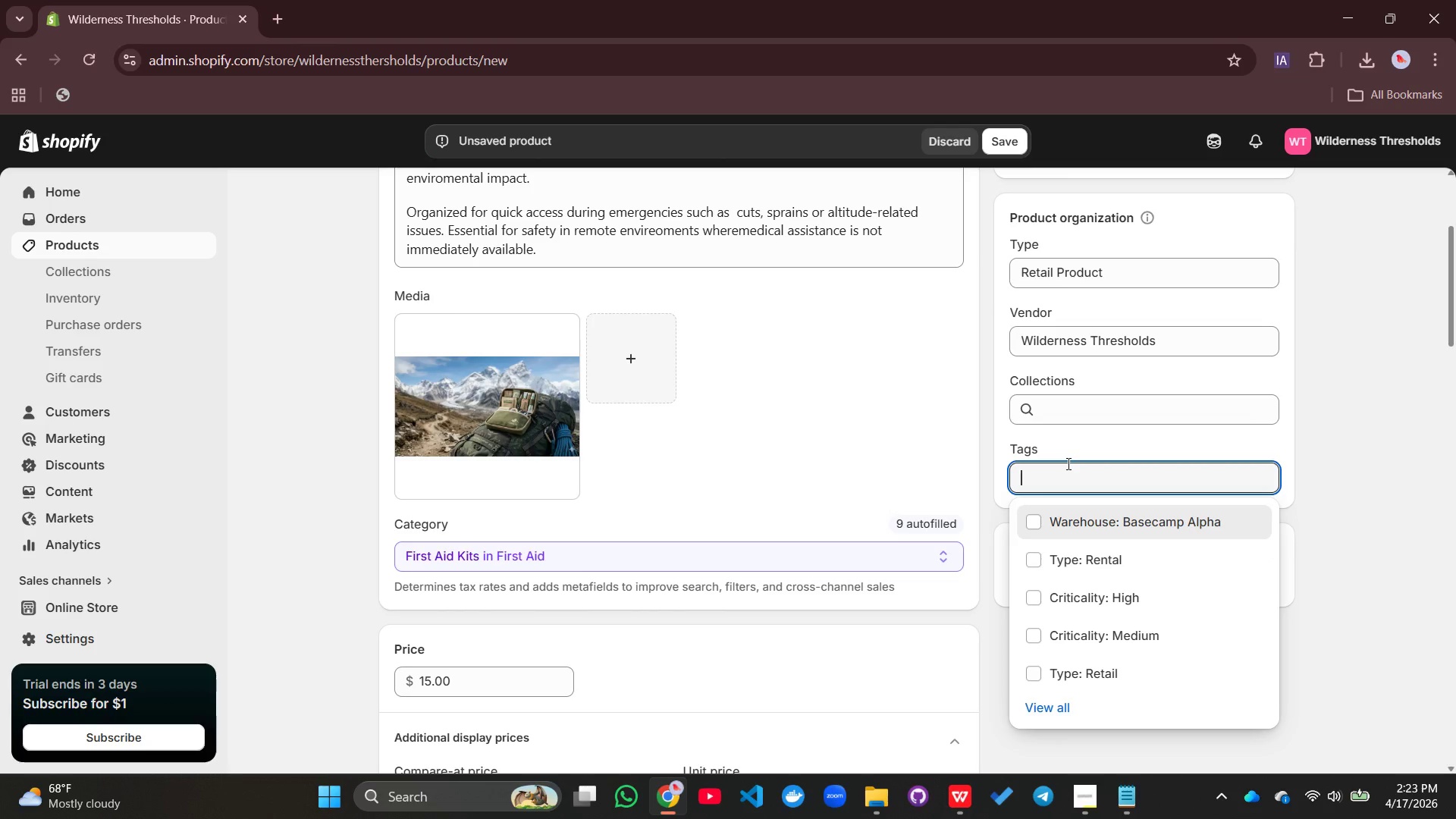 
left_click([1093, 667])
 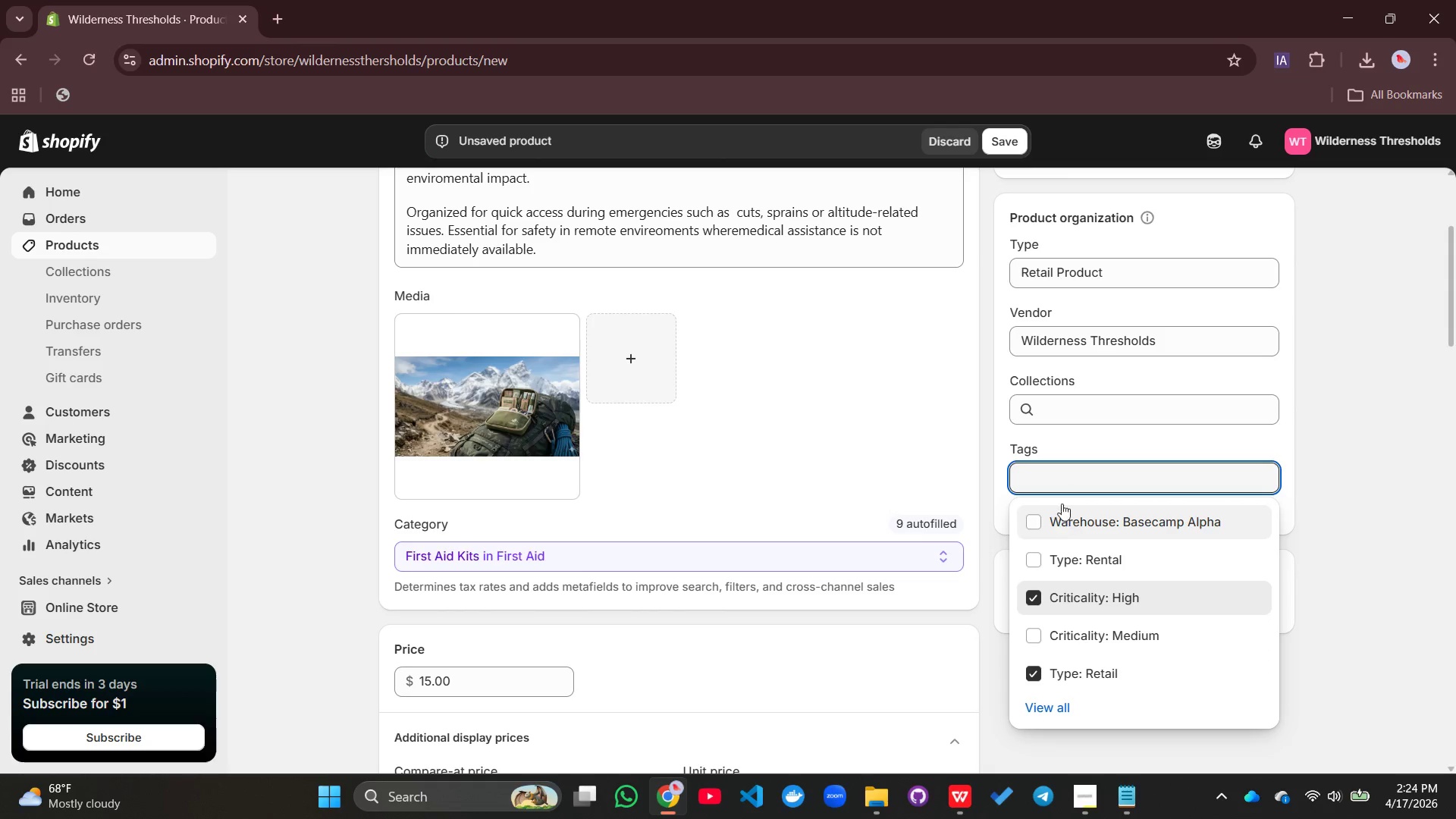 
left_click([1061, 524])
 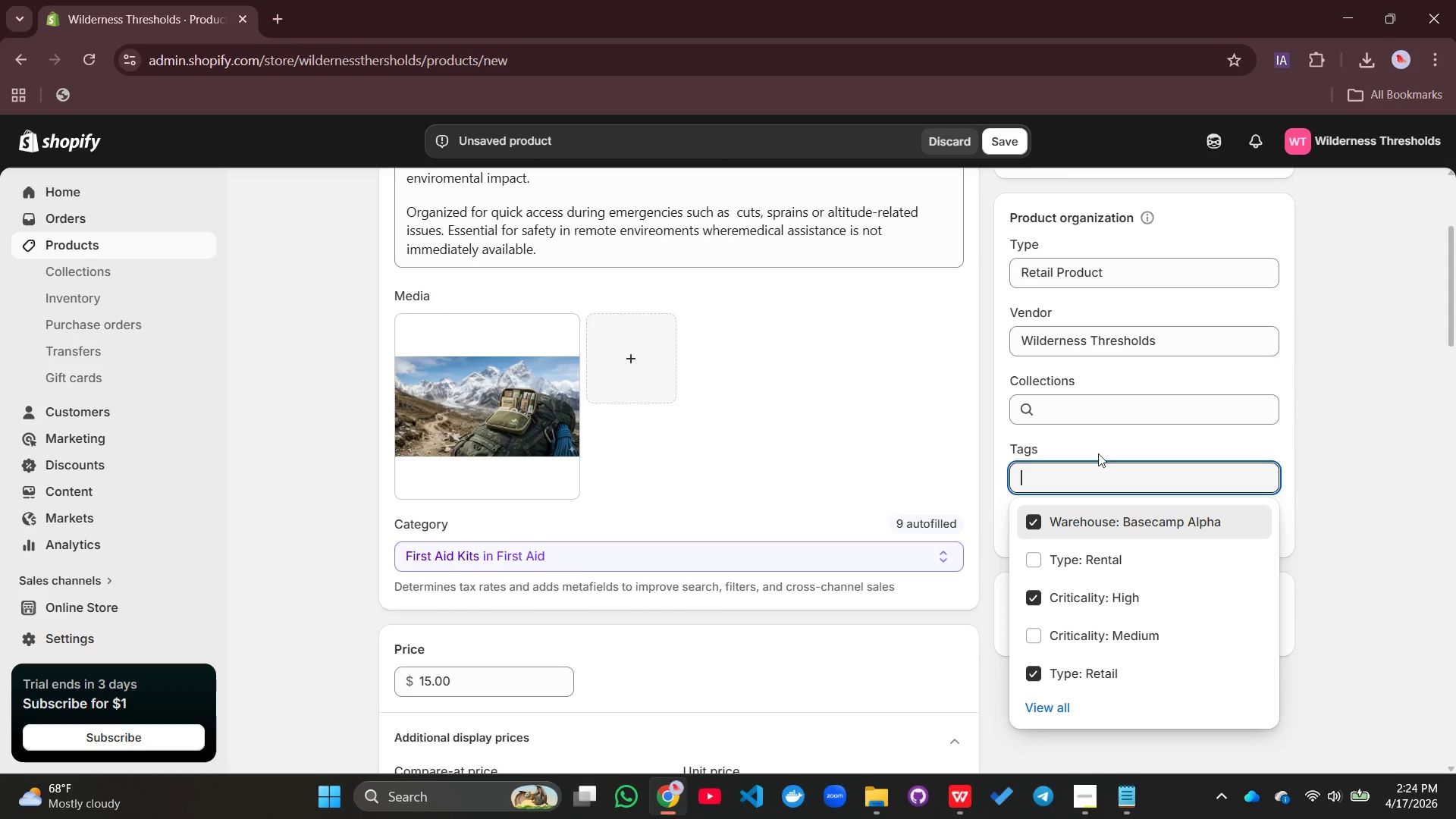 
left_click([1210, 444])
 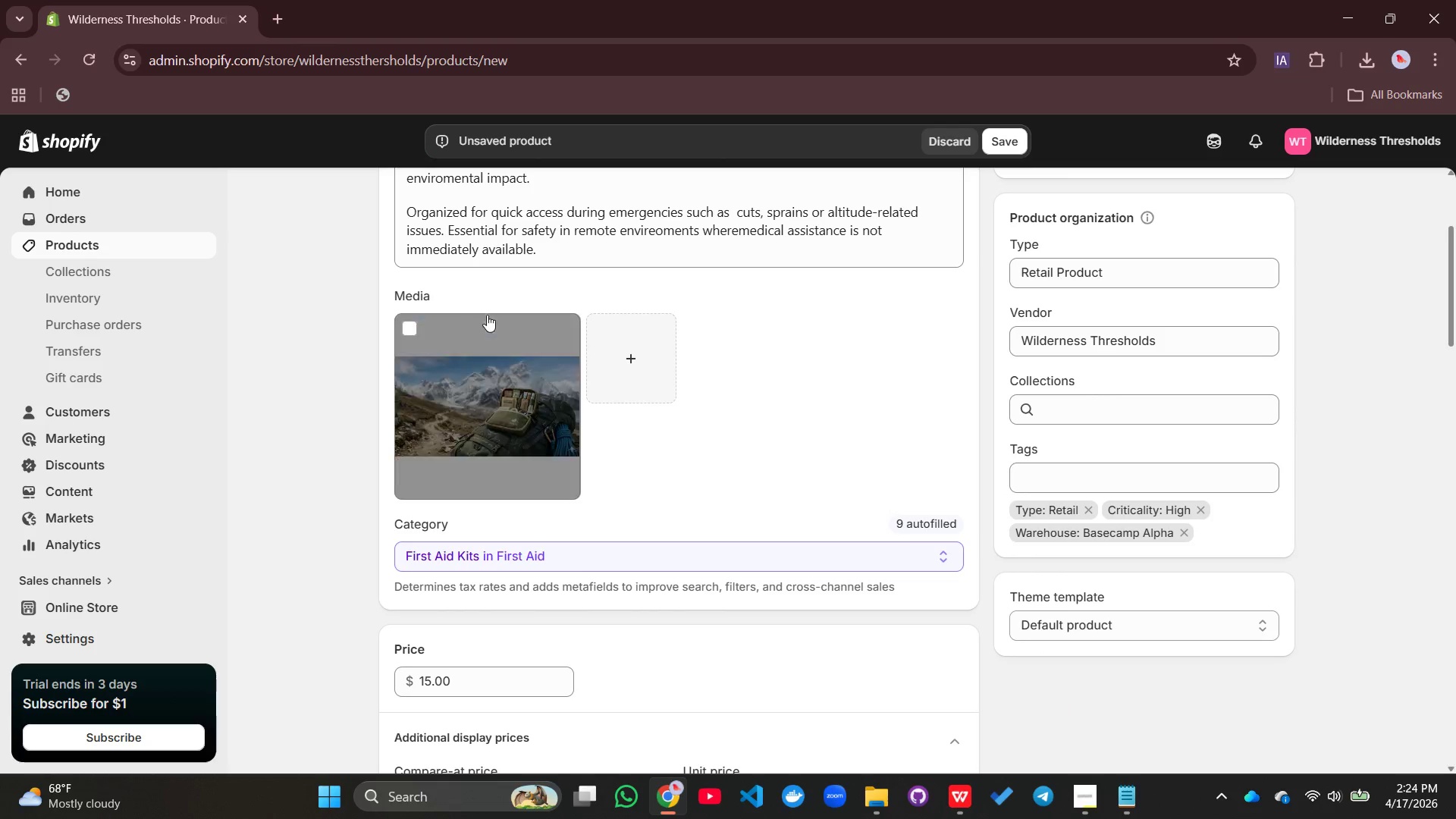 
left_click([478, 394])
 